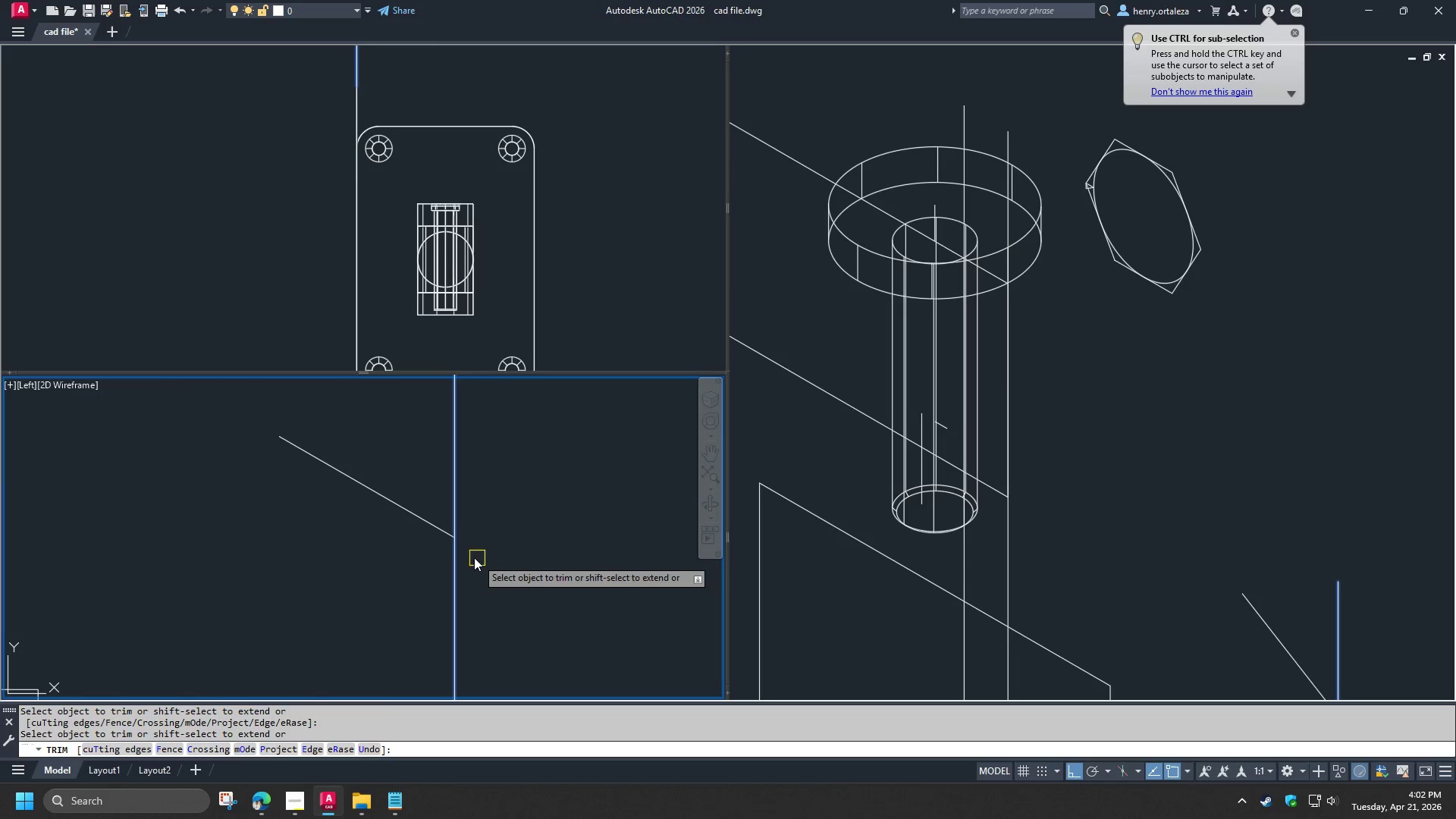 
key(Space)
 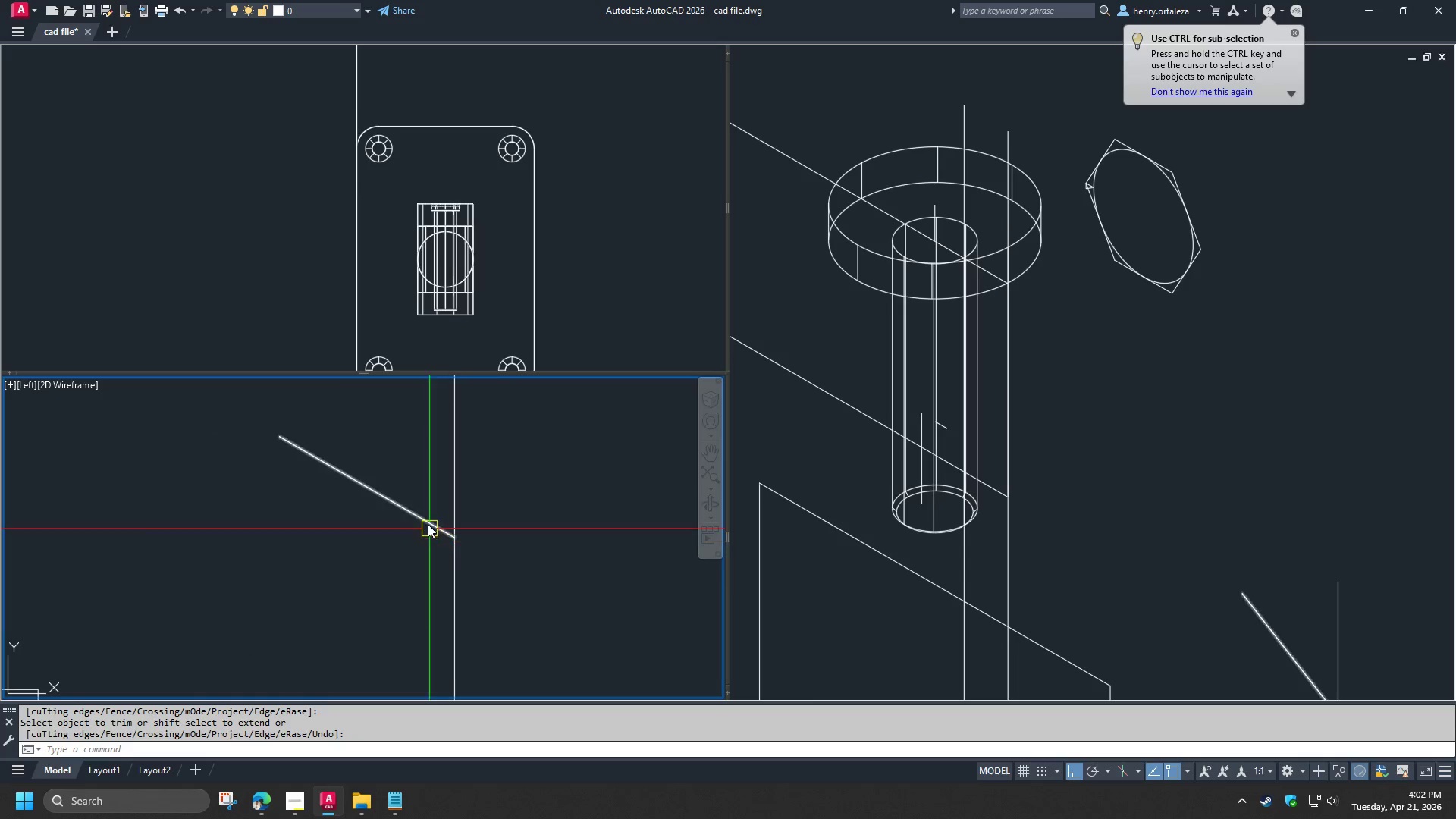 
left_click([428, 523])
 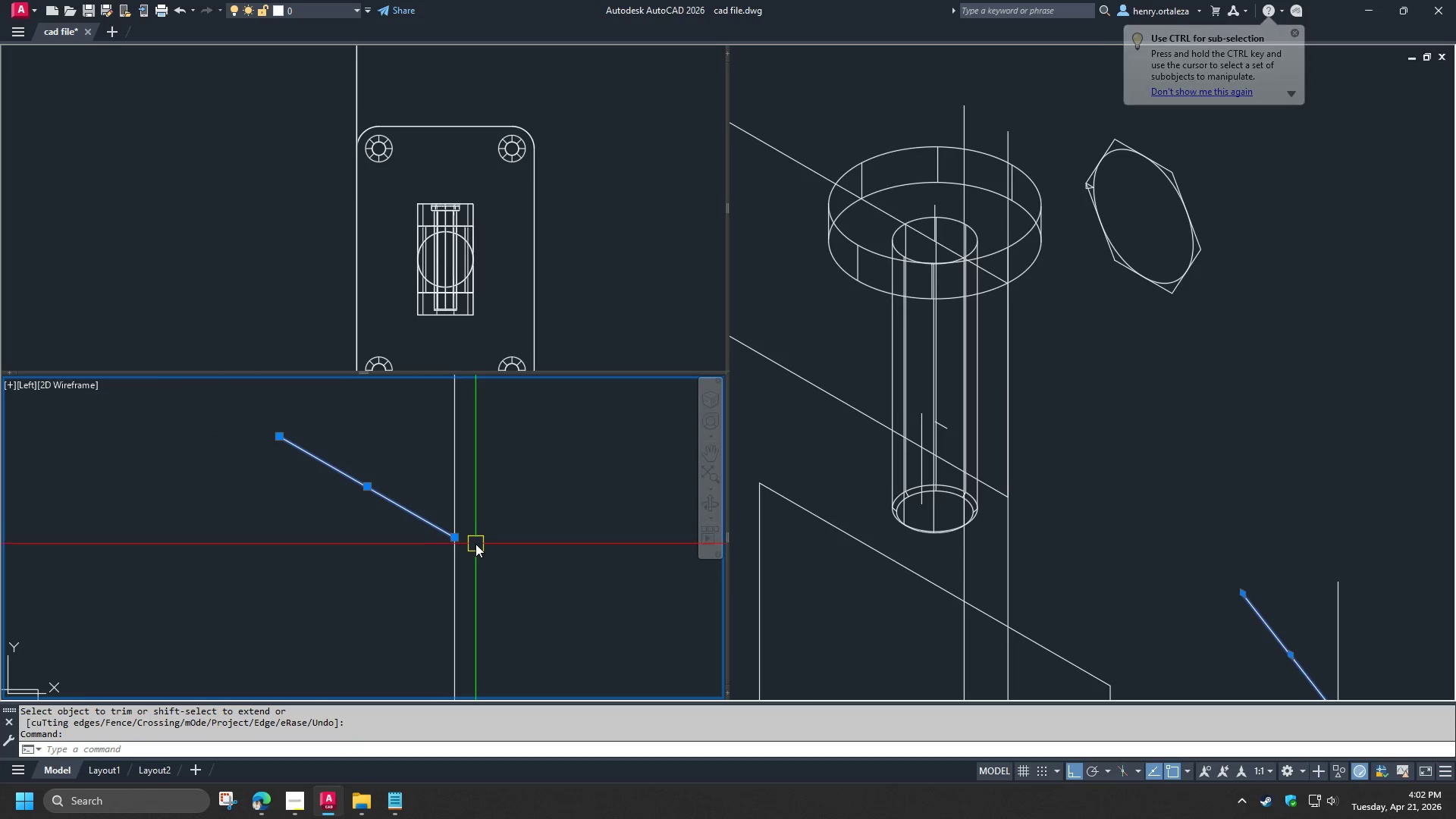 
type(mi )
 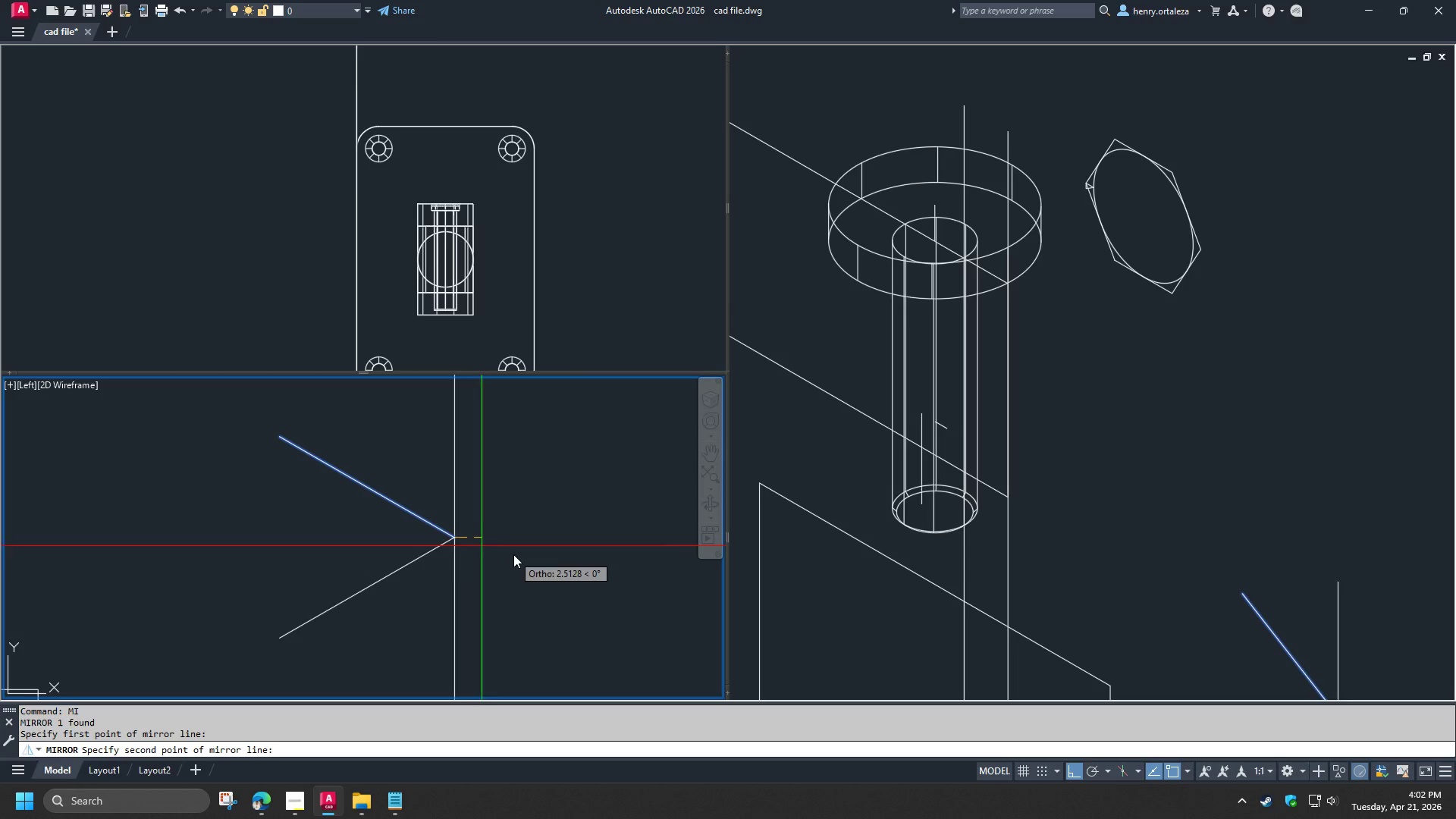 
type( co )
 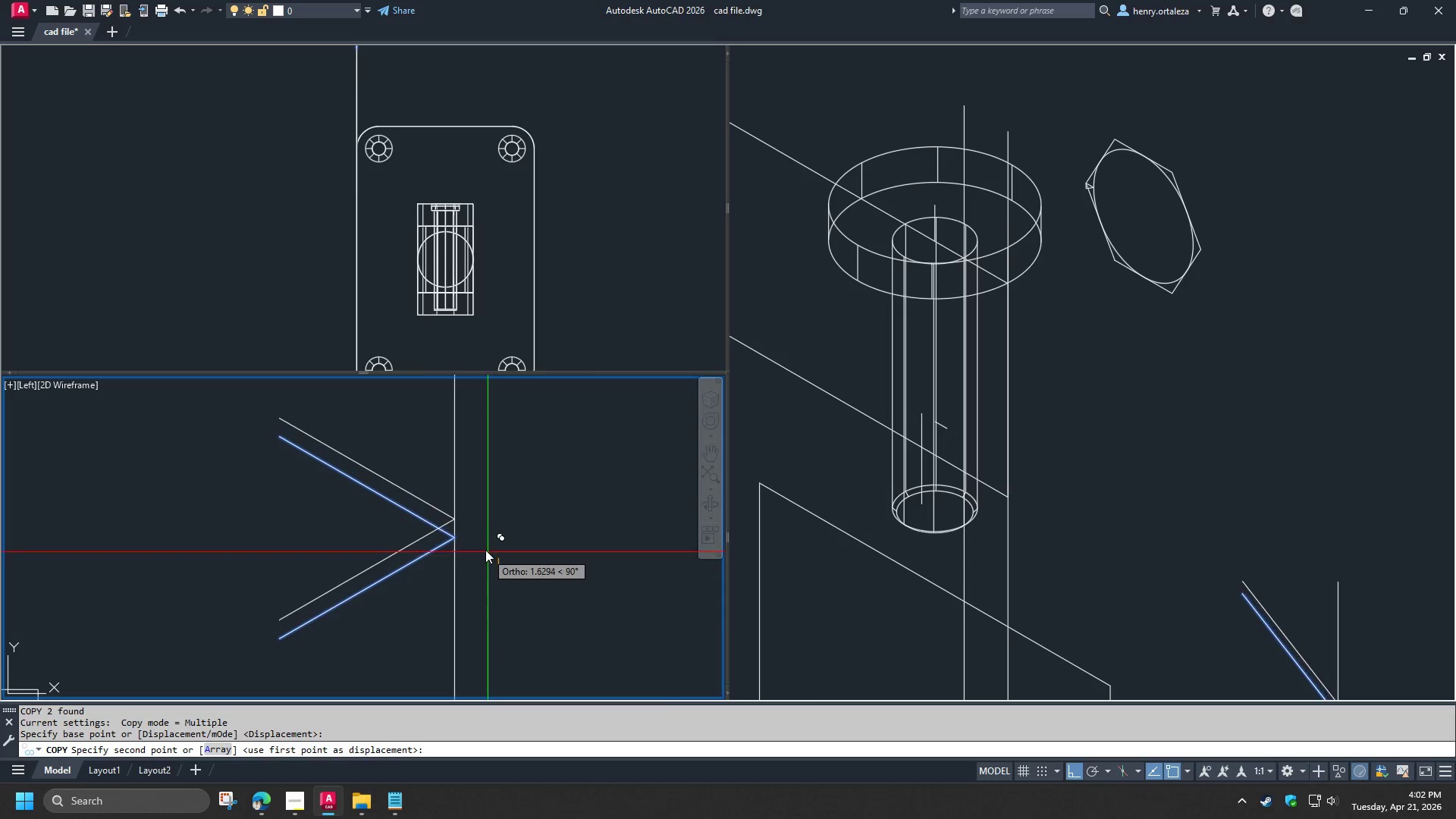 
left_click_drag(start_coordinate=[420, 597], to_coordinate=[420, 593])
 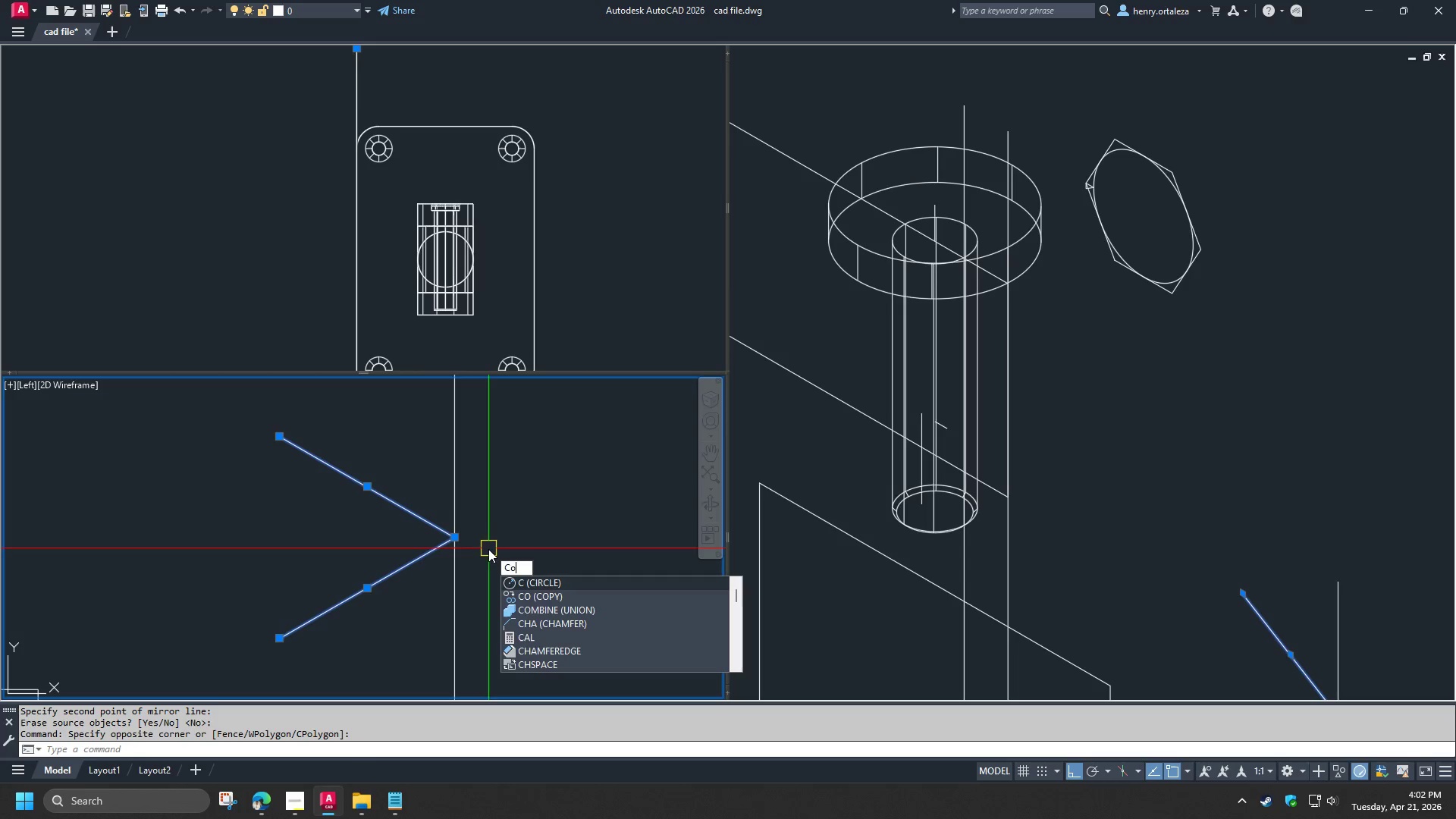 
left_click([498, 570])
 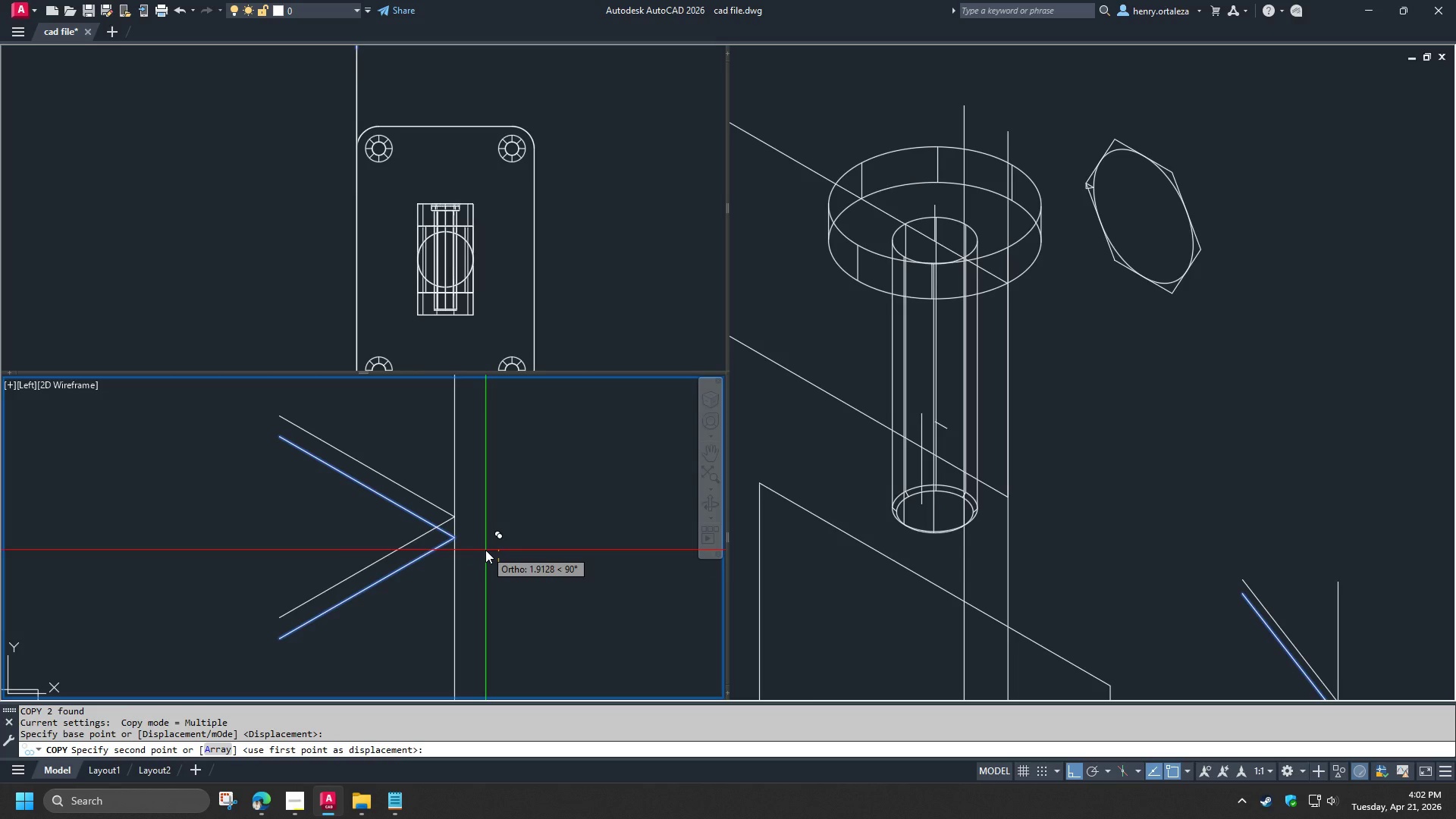 
key(Numpad1)
 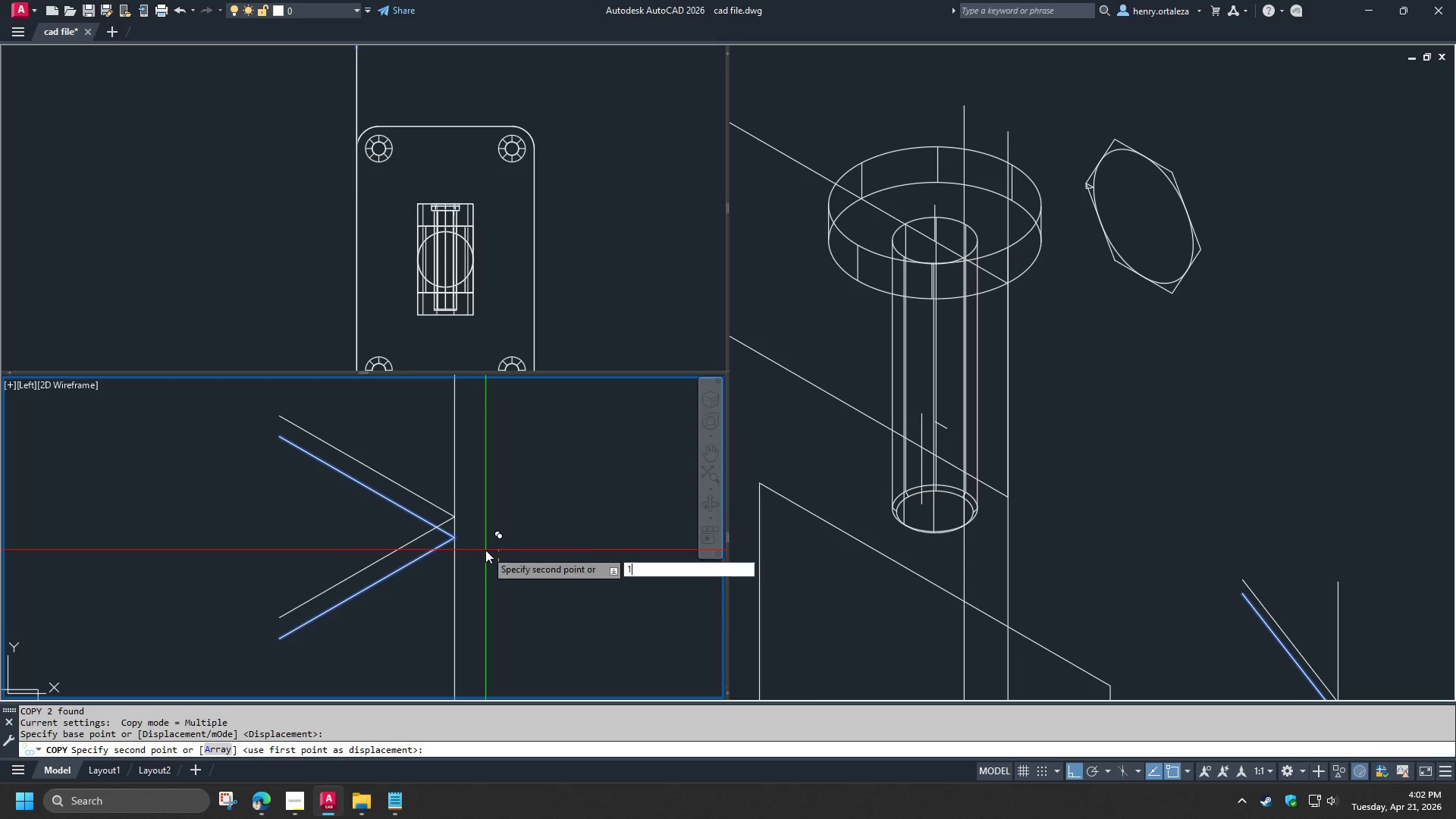 
key(NumpadDecimal)
 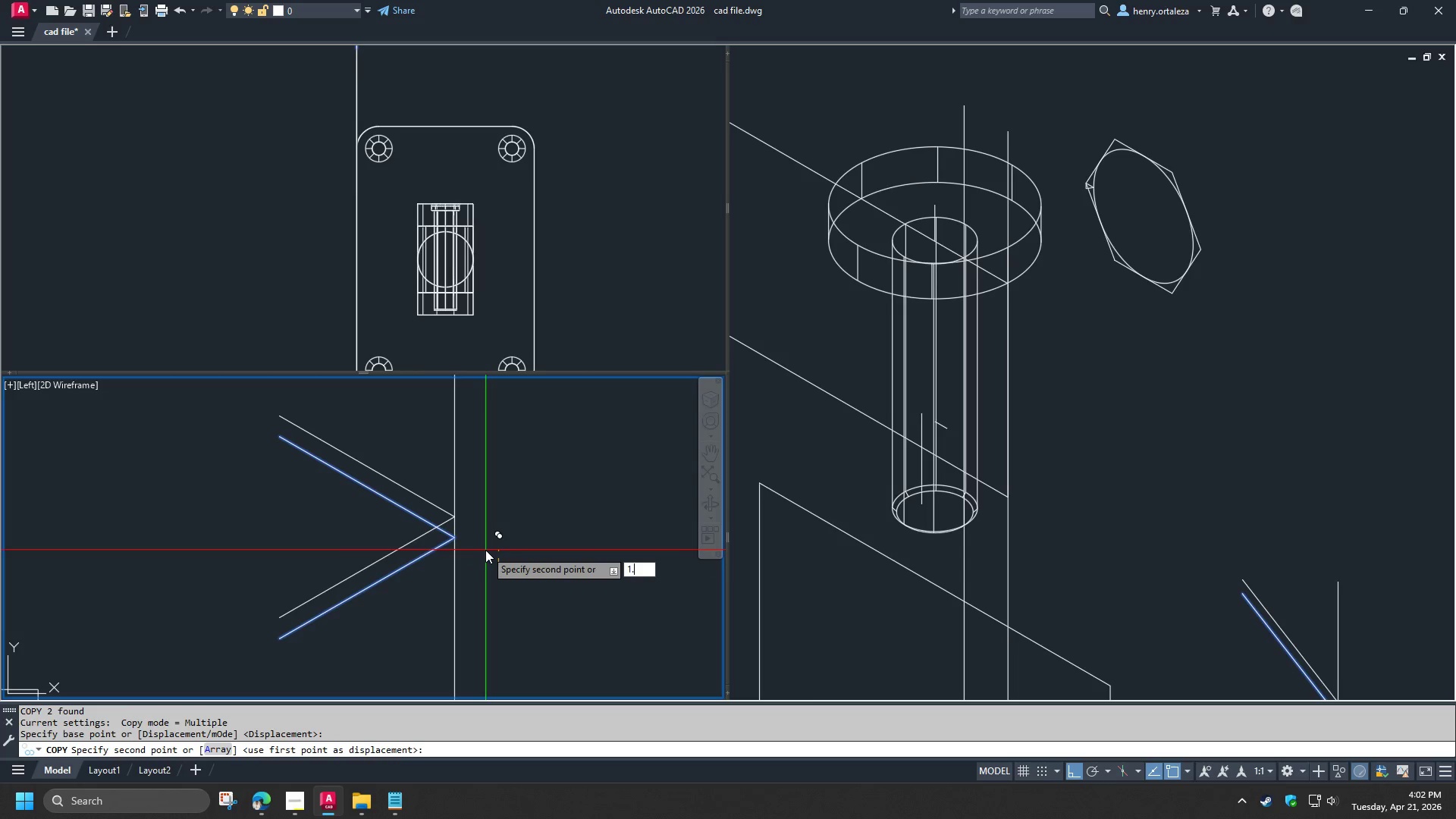 
key(Numpad5)
 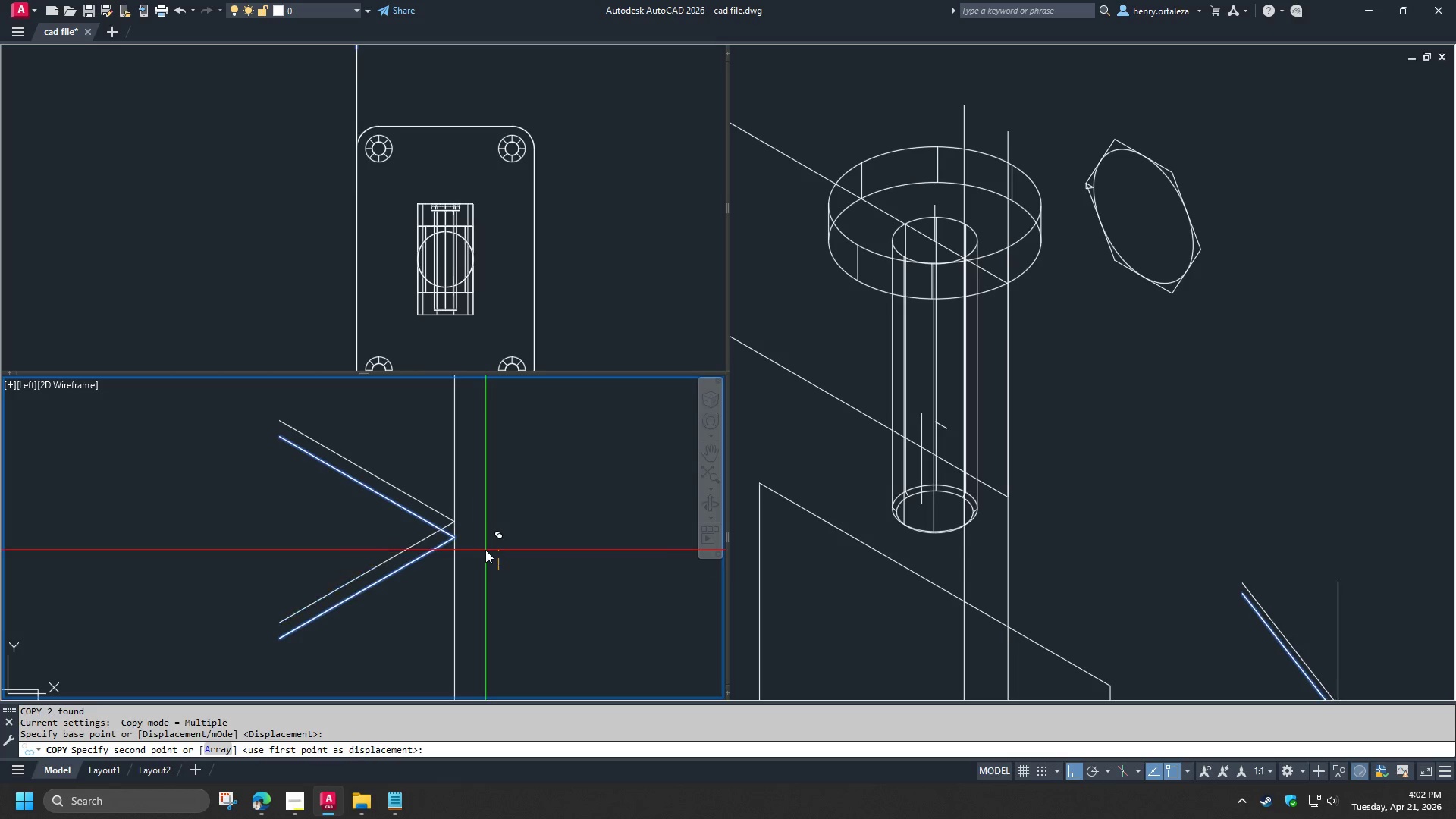 
key(NumpadEnter)
 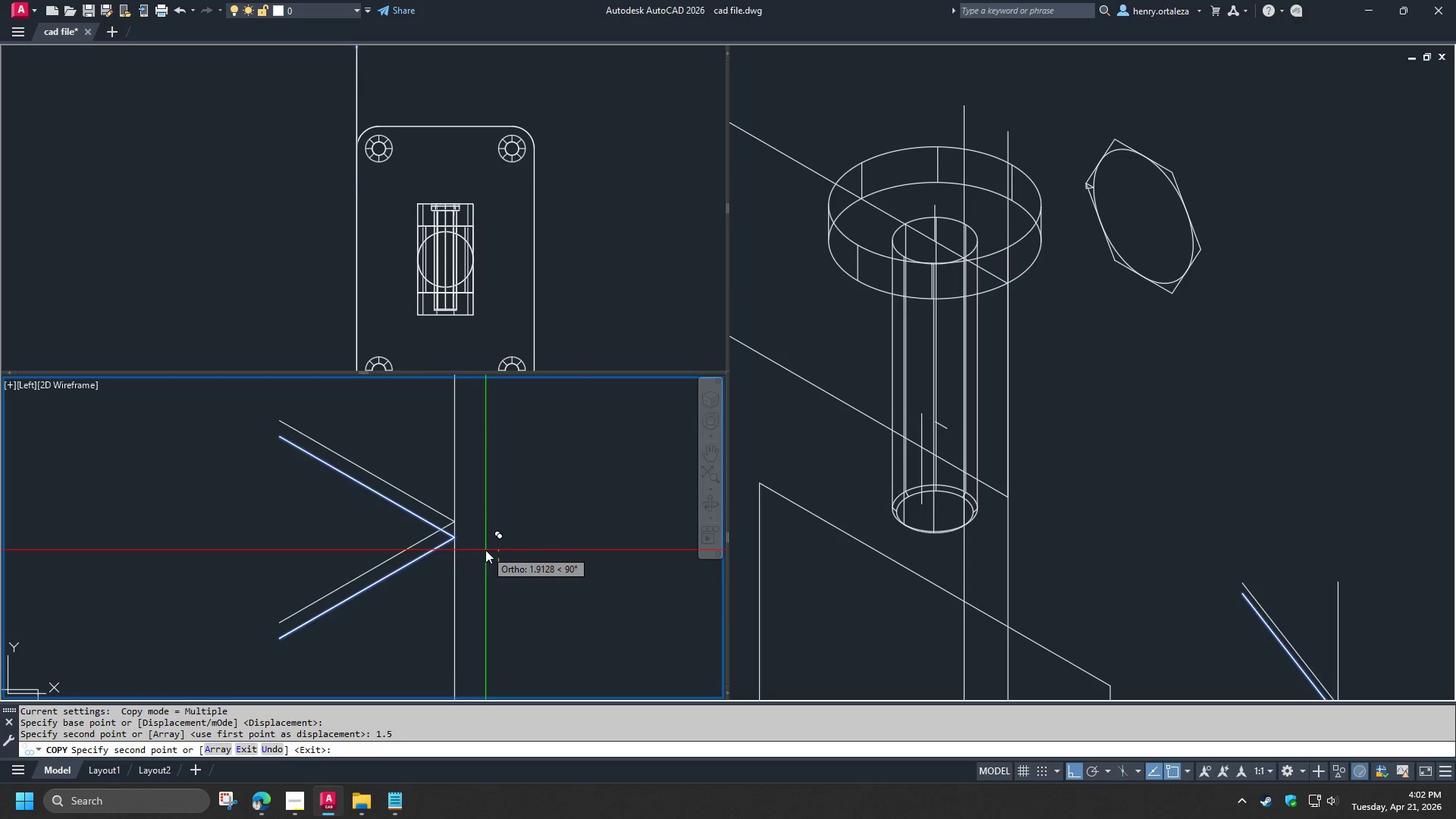 
key(Space)
 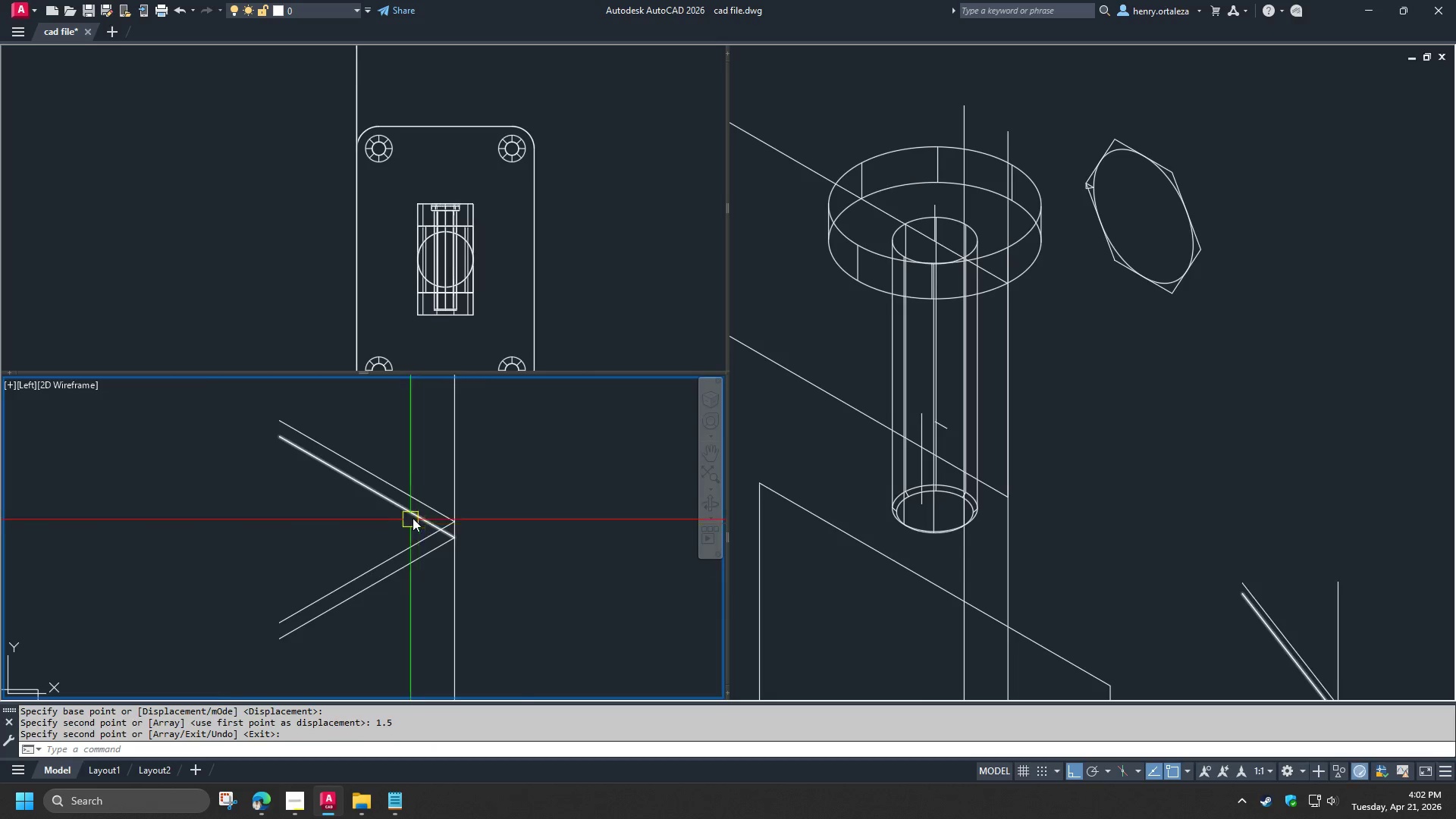 
scroll: coordinate [498, 520], scroll_direction: up, amount: 4.0
 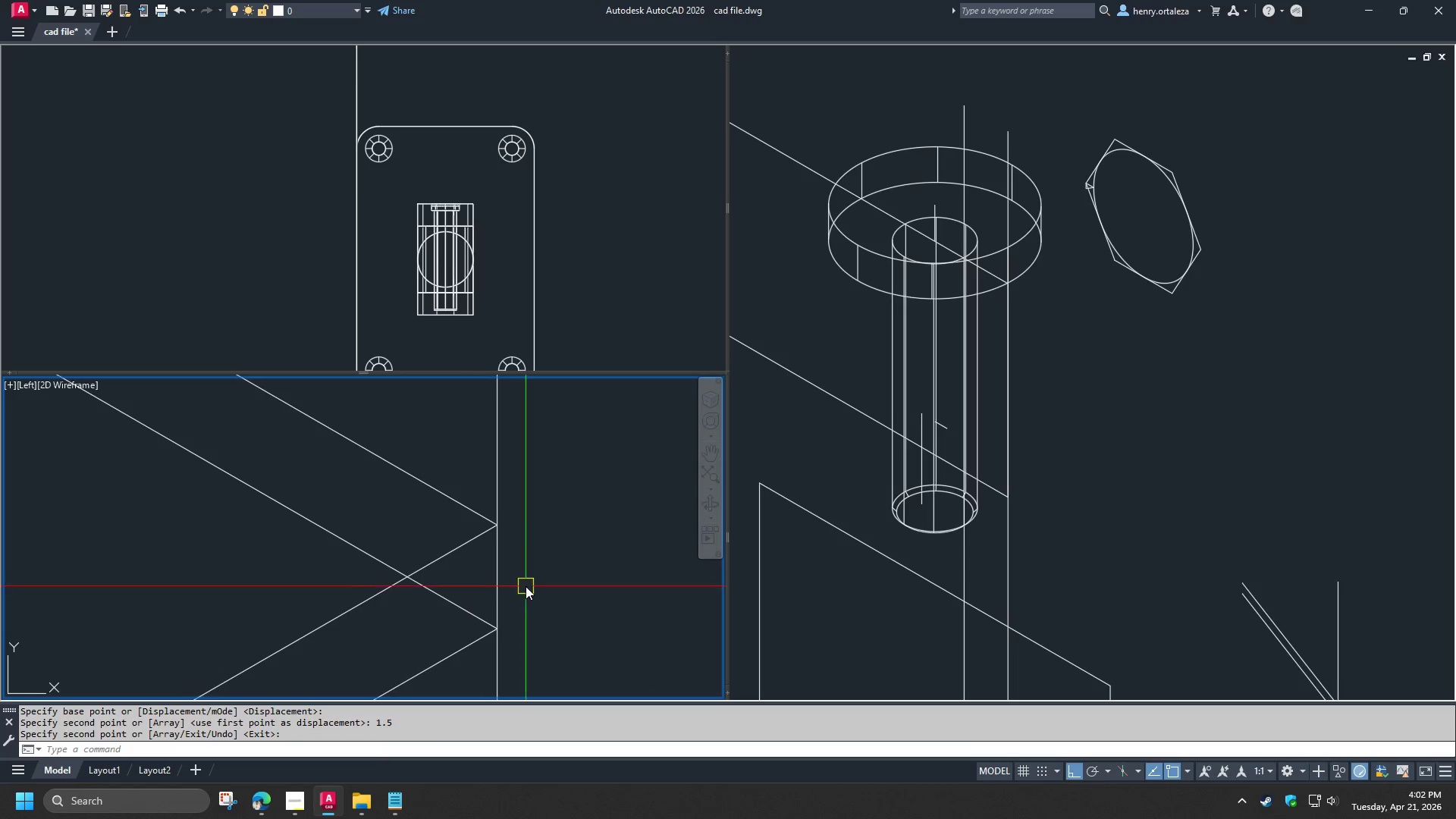 
type(o 'cal)
 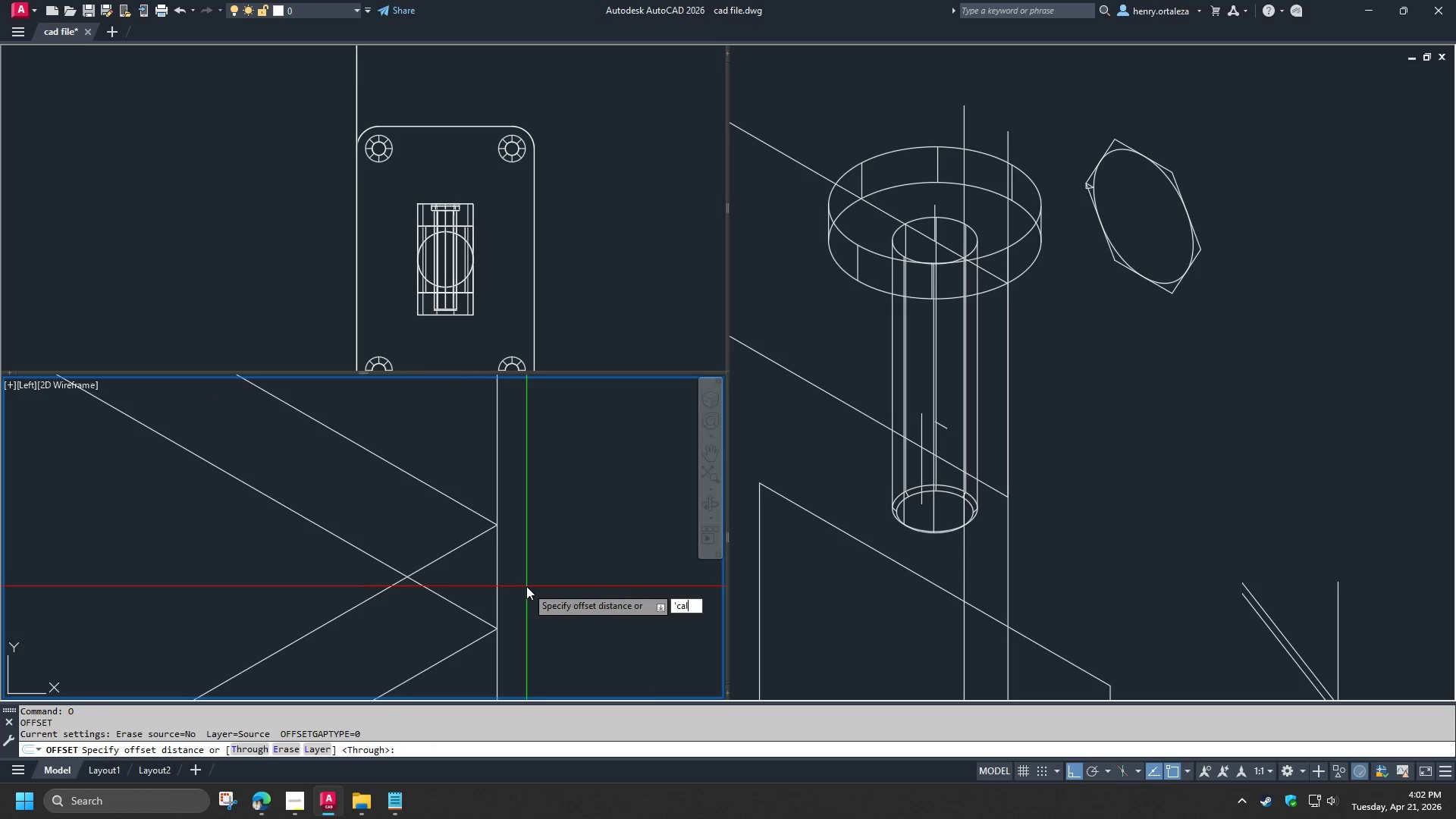 
key(Enter)
 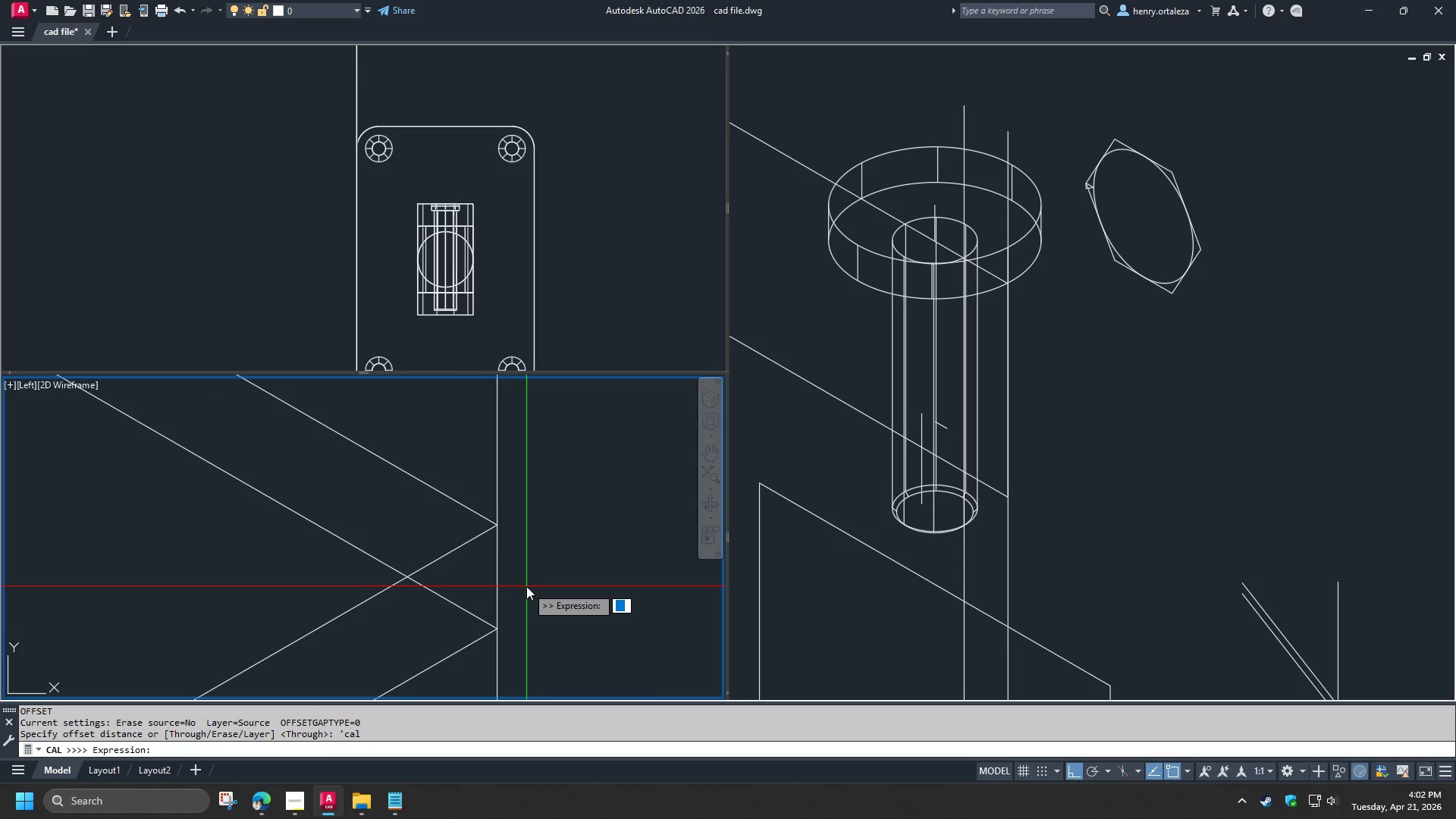 
type(sqrt(3)/2)
 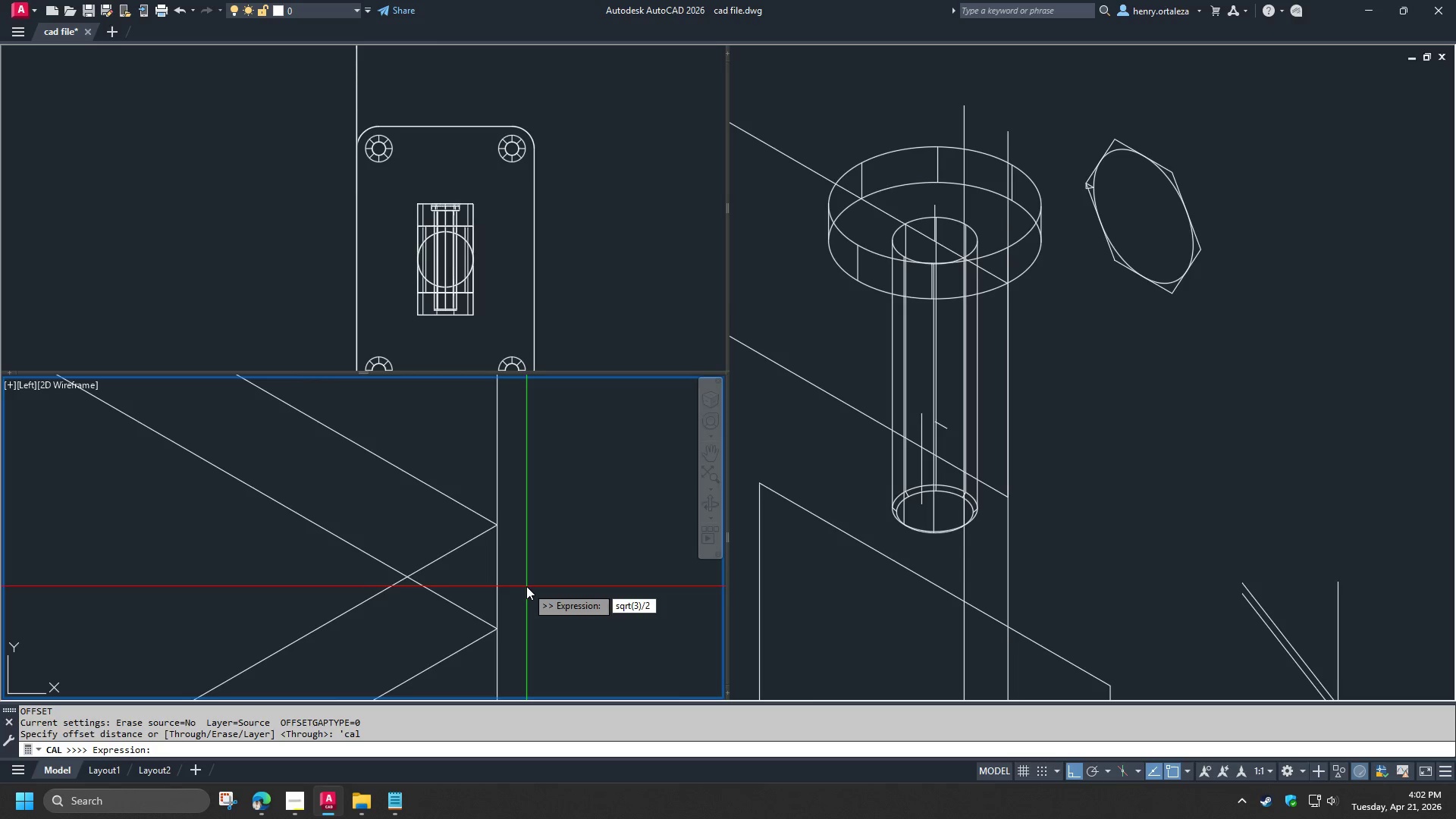 
key(NumpadMultiply)
 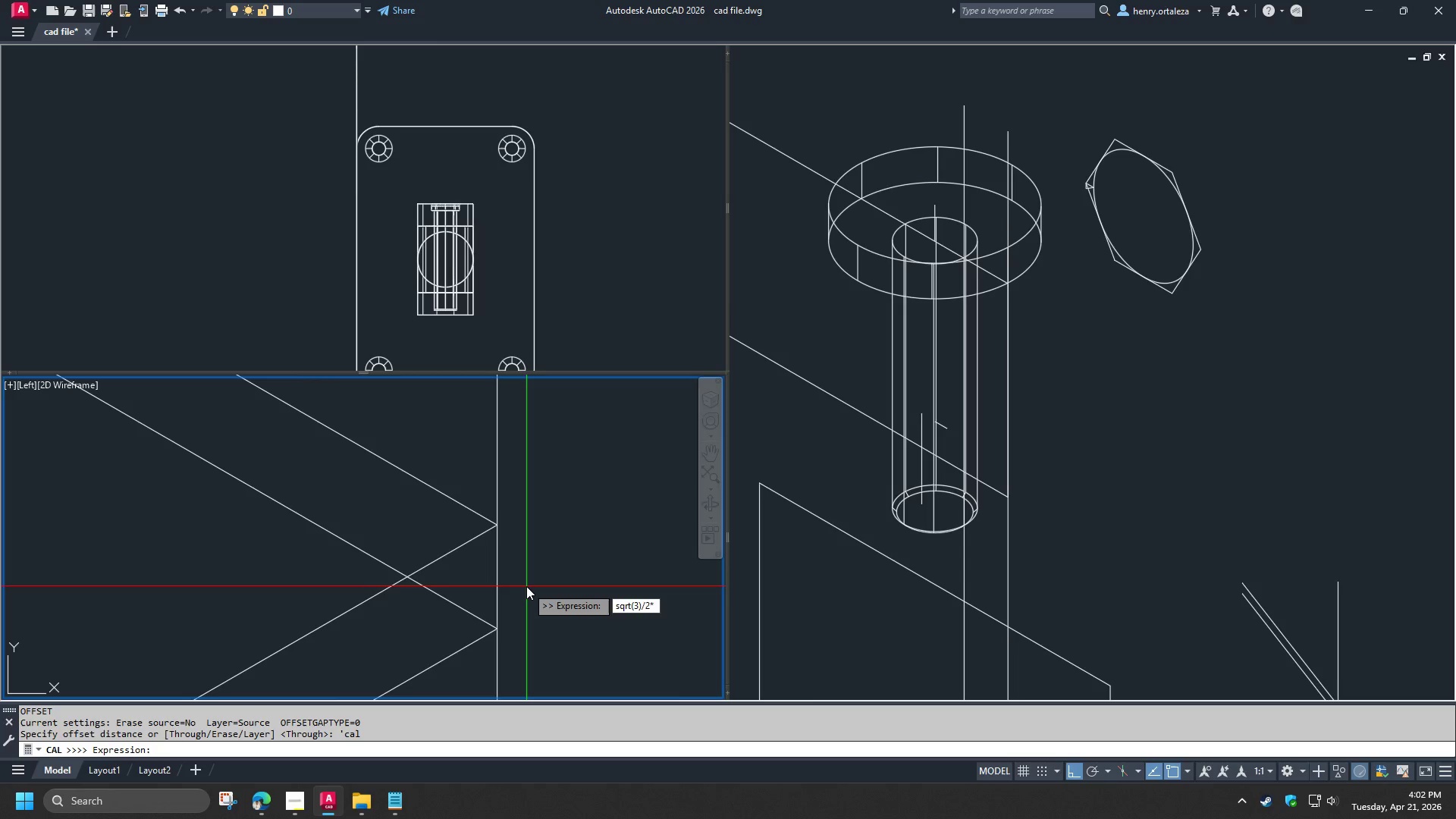 
key(Numpad1)
 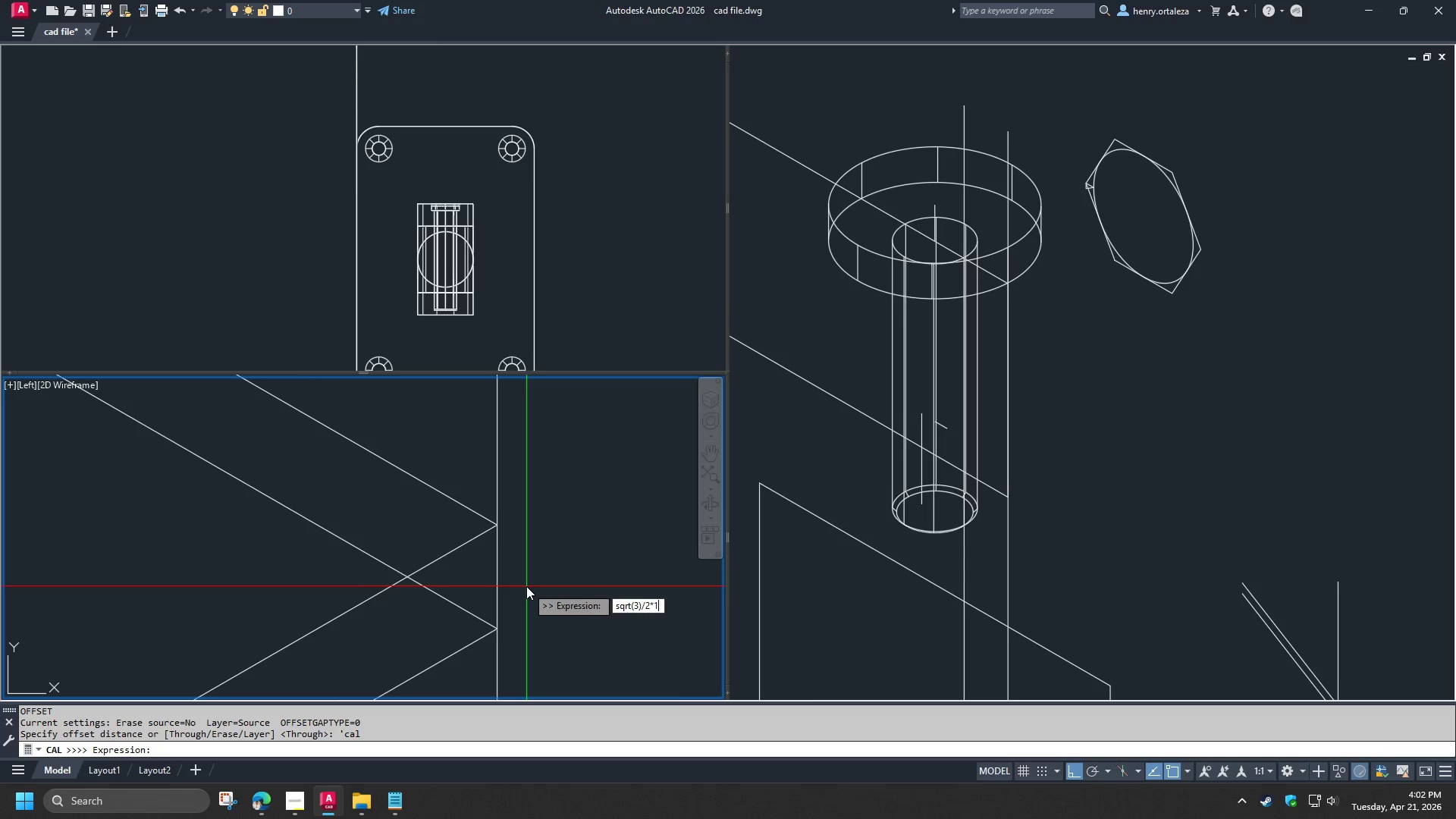 
key(NumpadDecimal)
 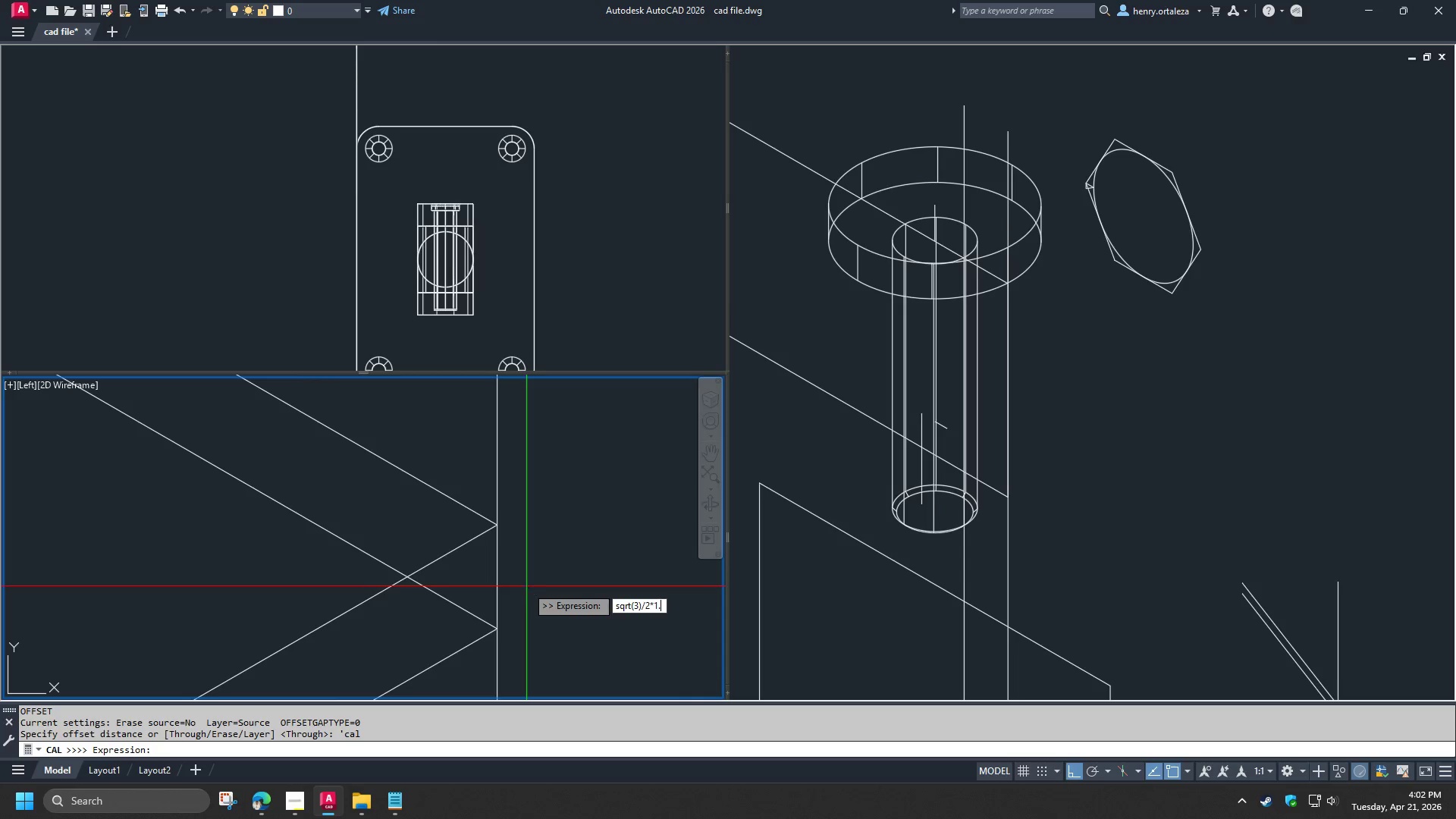 
key(Numpad5)
 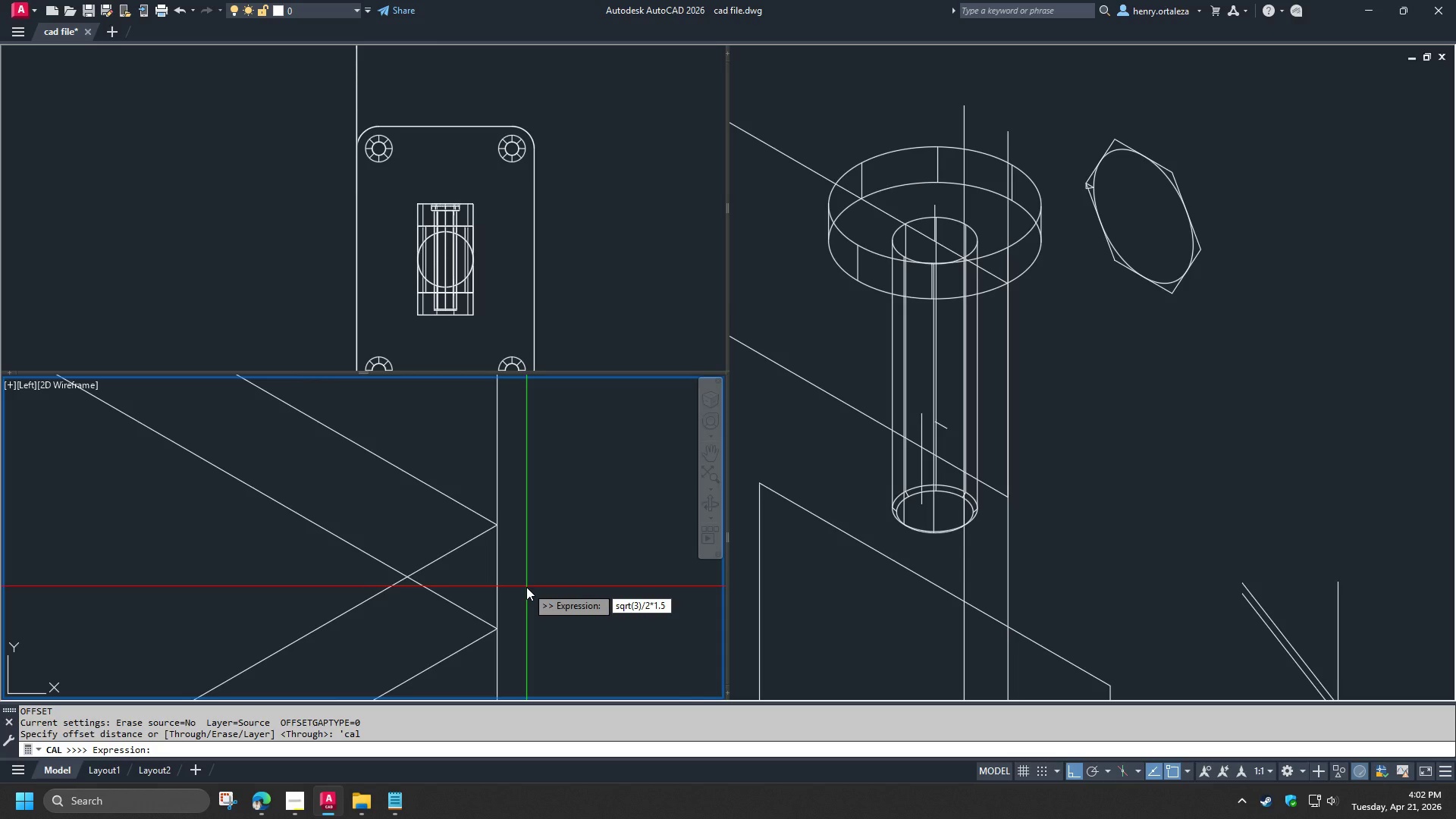 
key(NumpadDivide)
 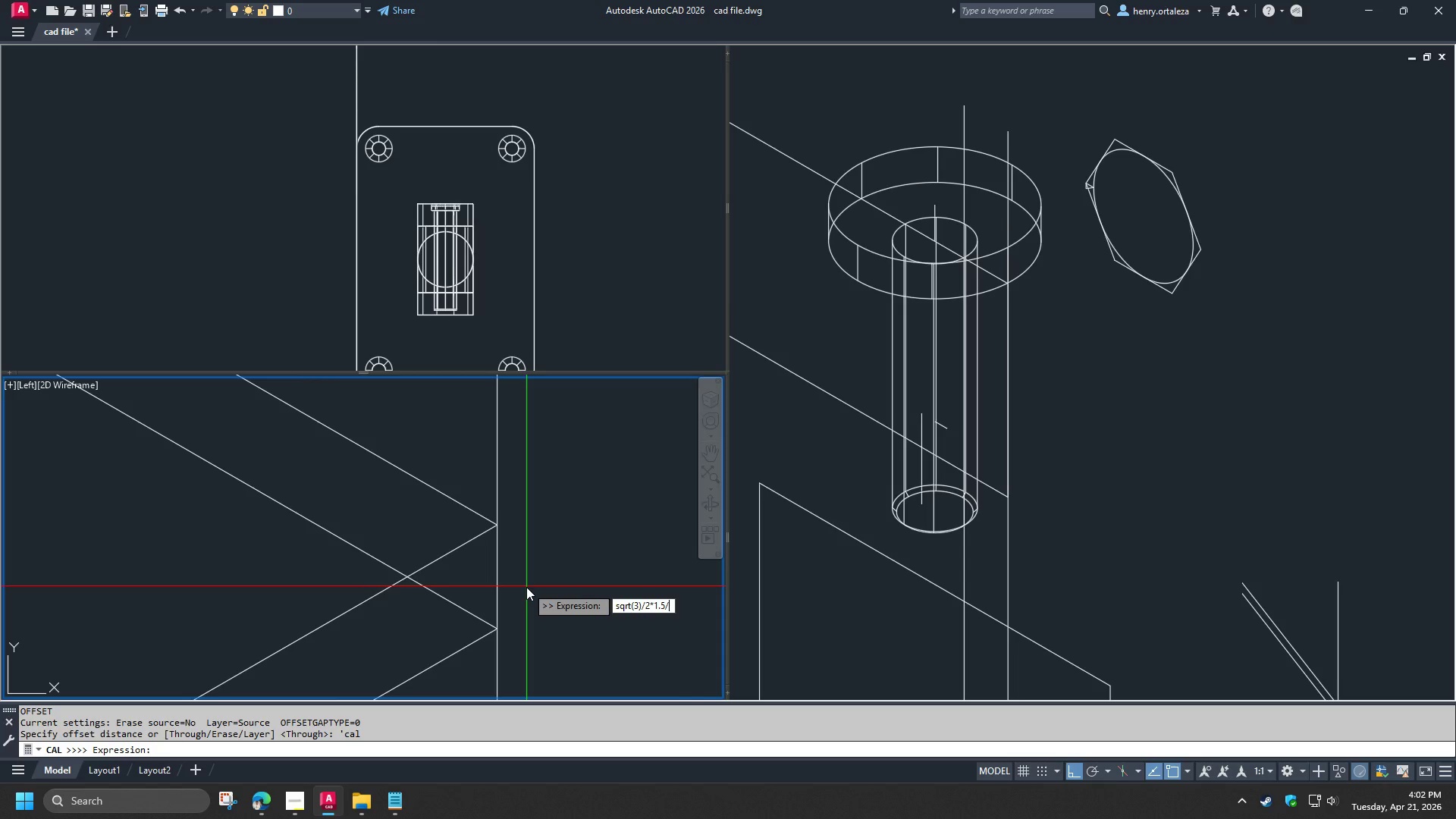 
key(Numpad8)
 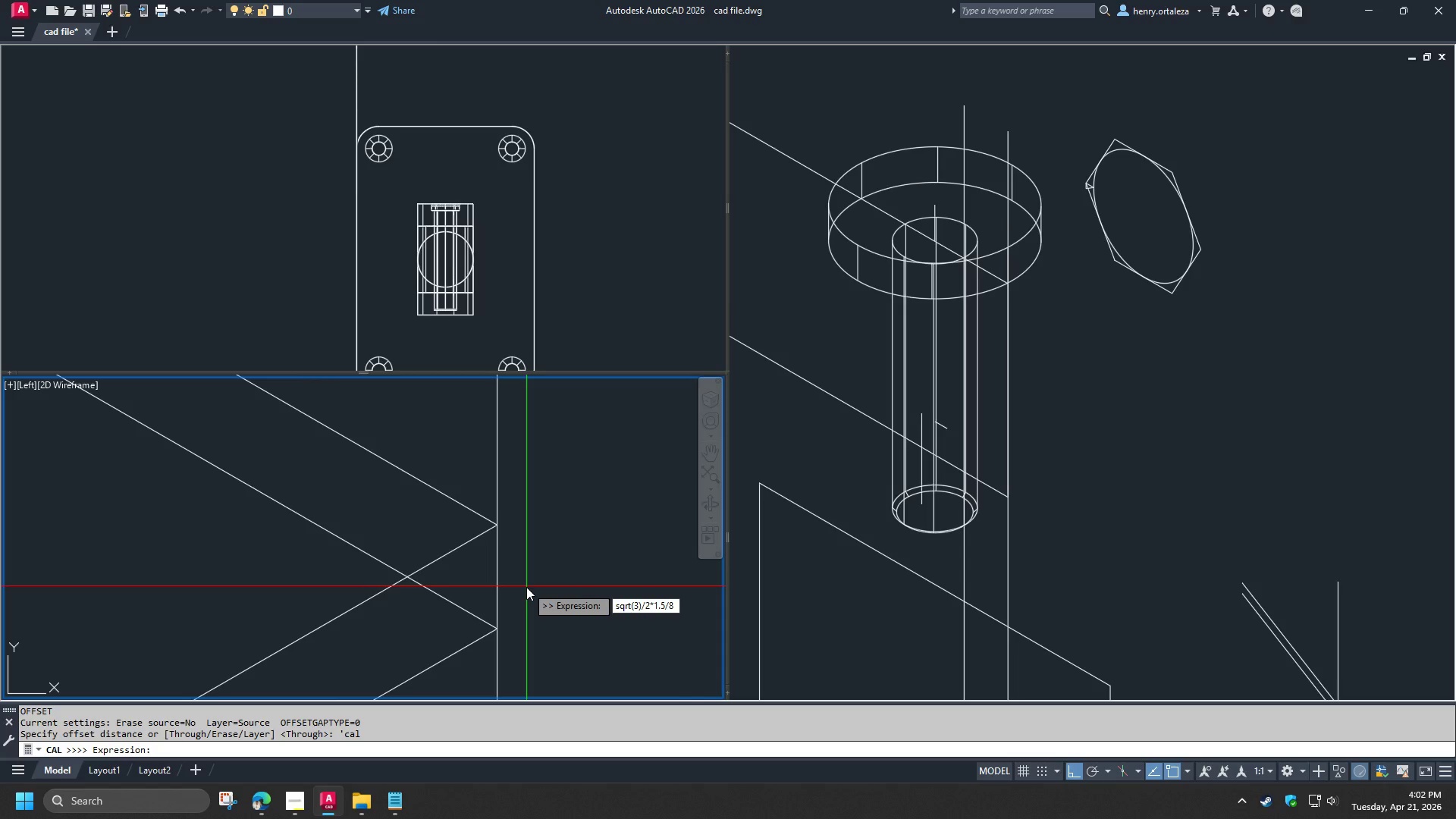 
key(NumpadEnter)
 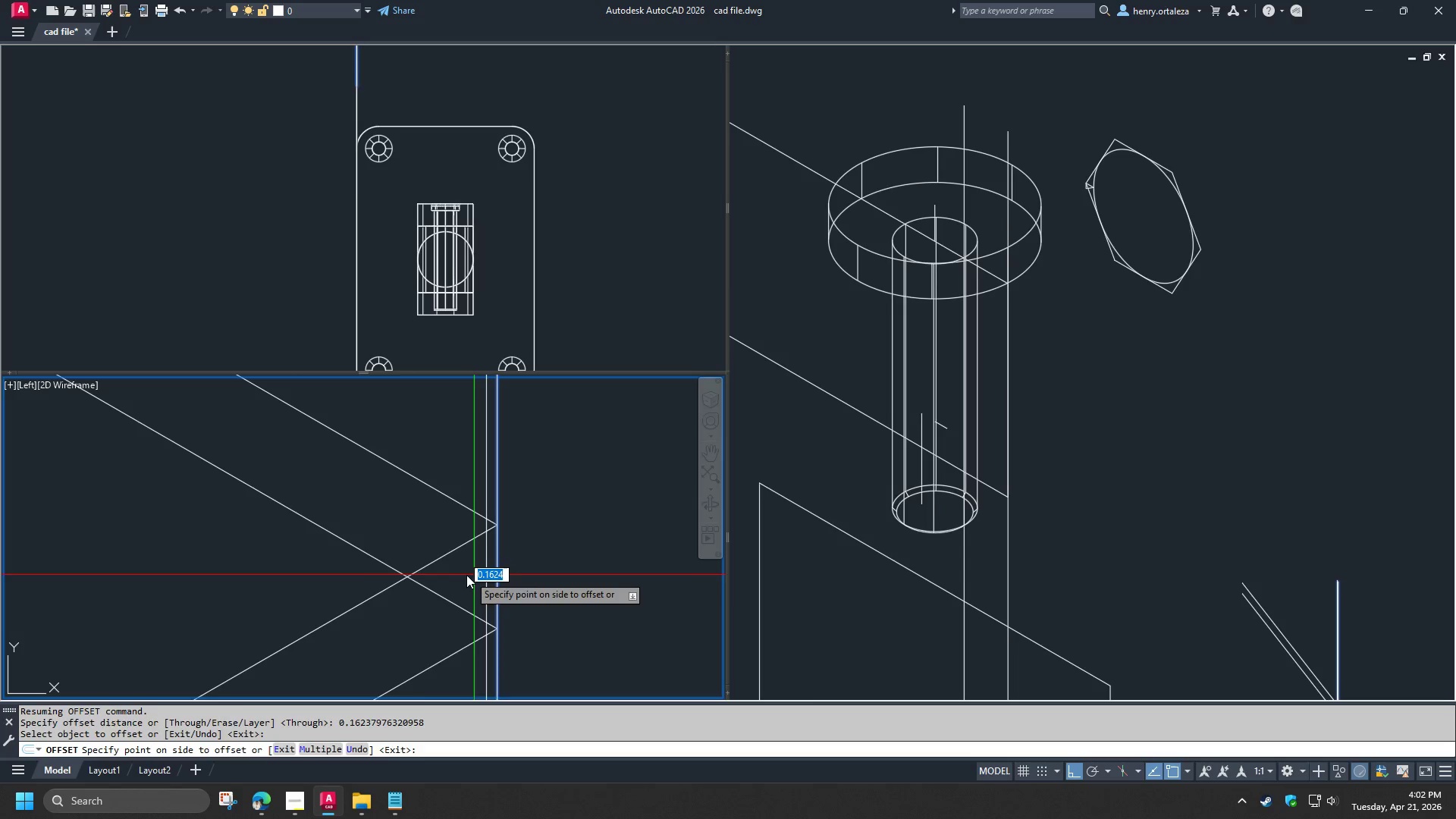 
type( tr )
 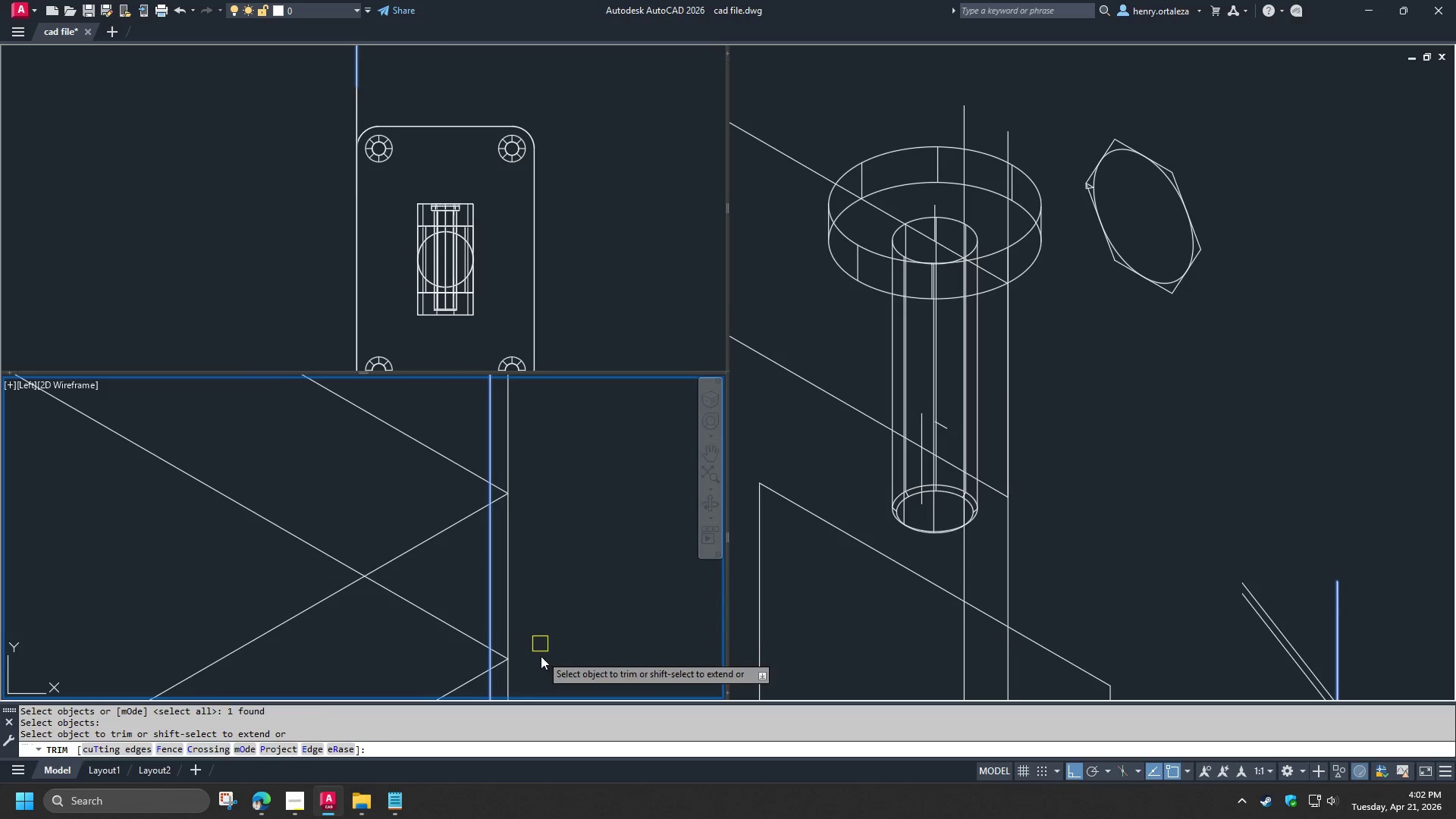 
left_click([488, 567])
 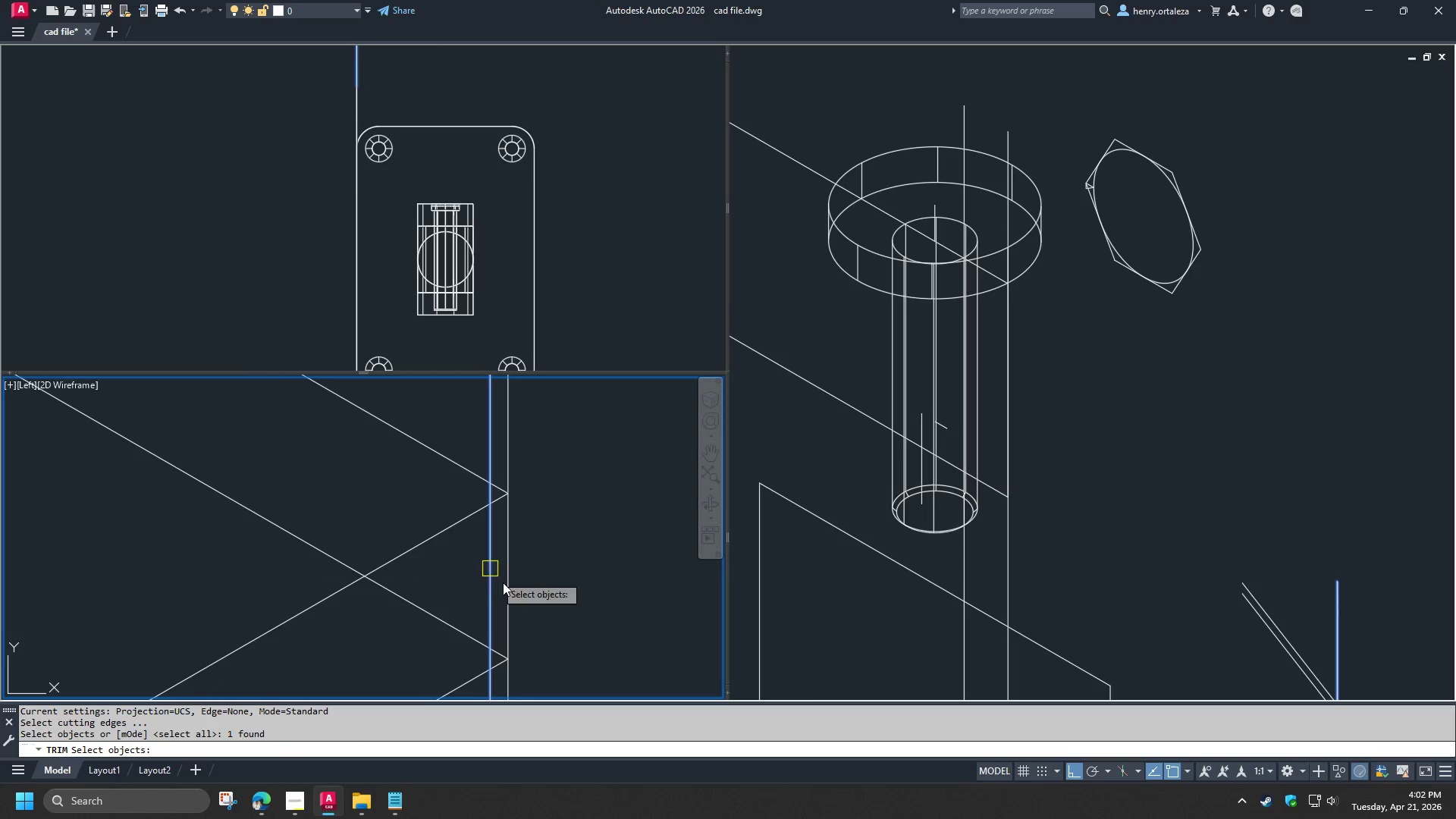 
scroll: coordinate [479, 580], scroll_direction: up, amount: 1.0
 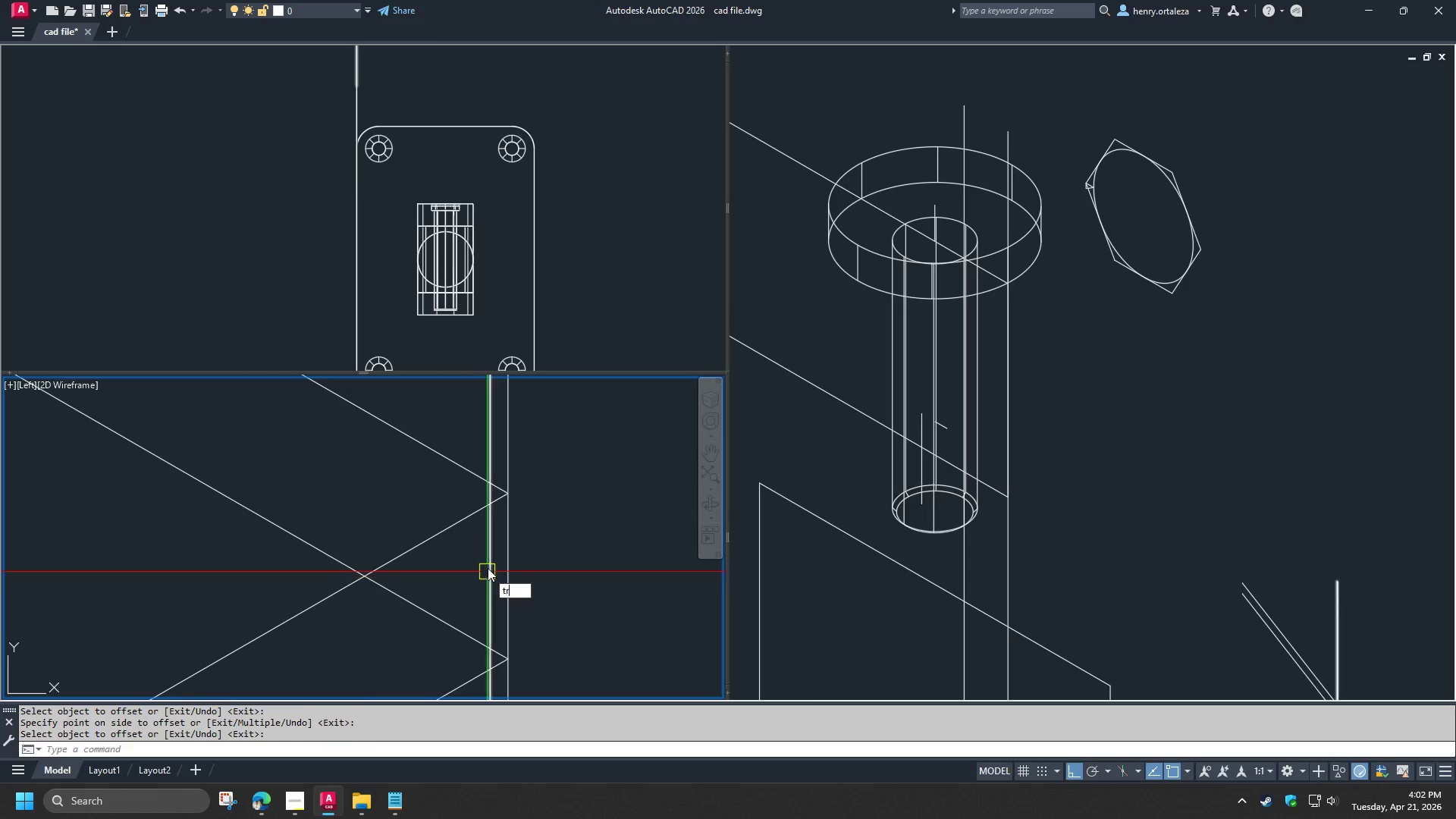 
key(Space)
 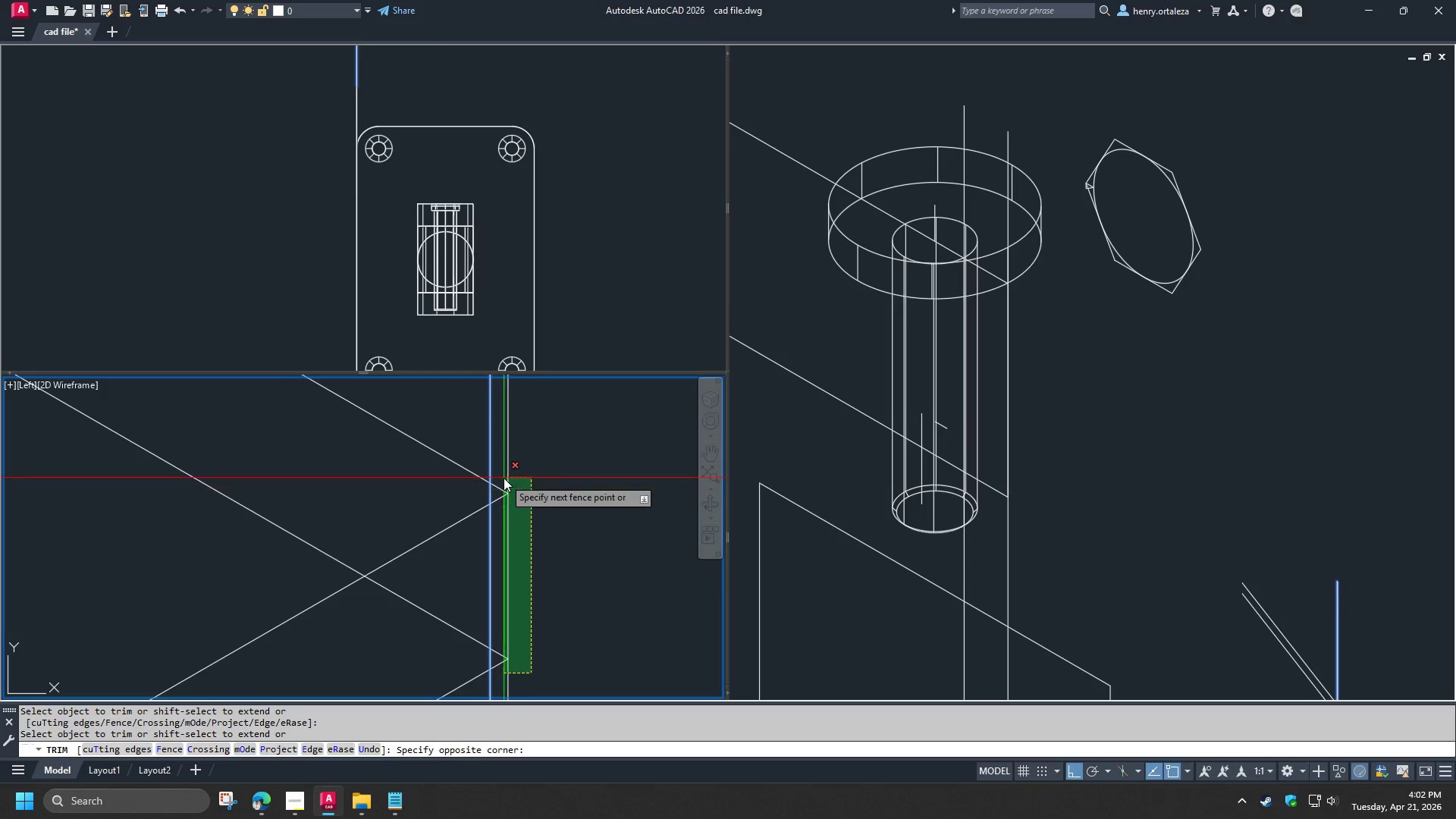 
left_click([500, 474])
 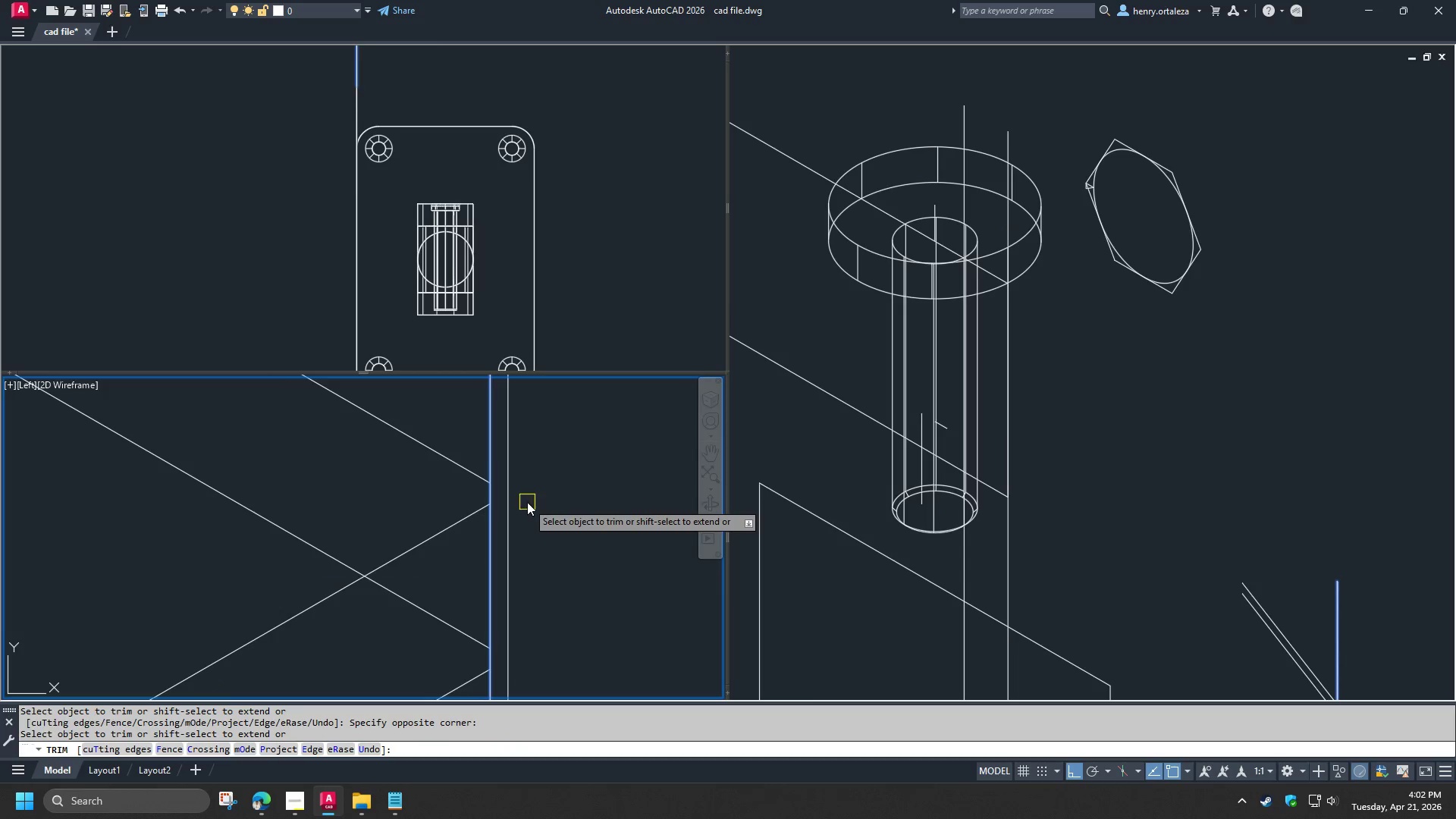 
key(Space)
 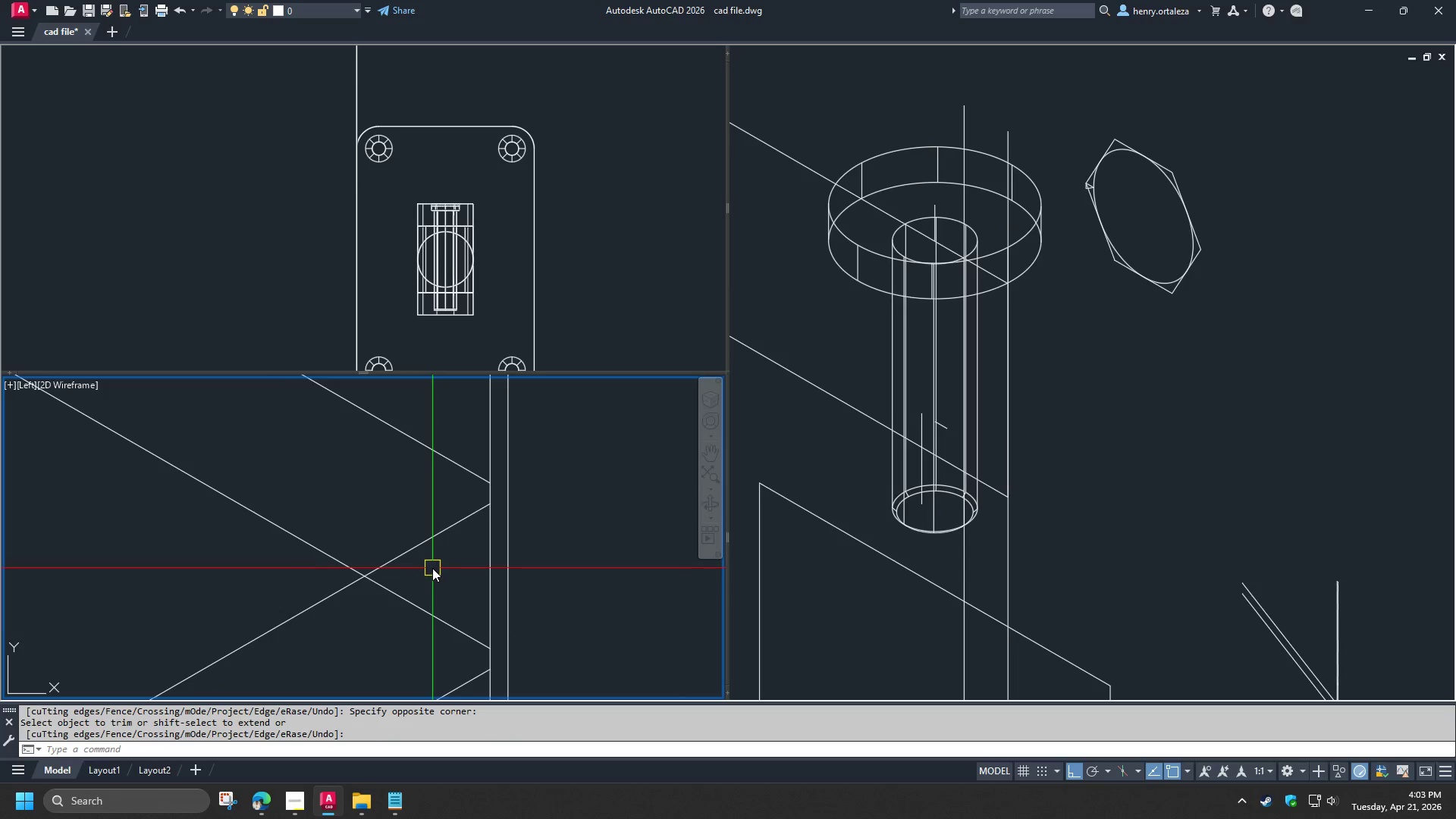 
key(C)
 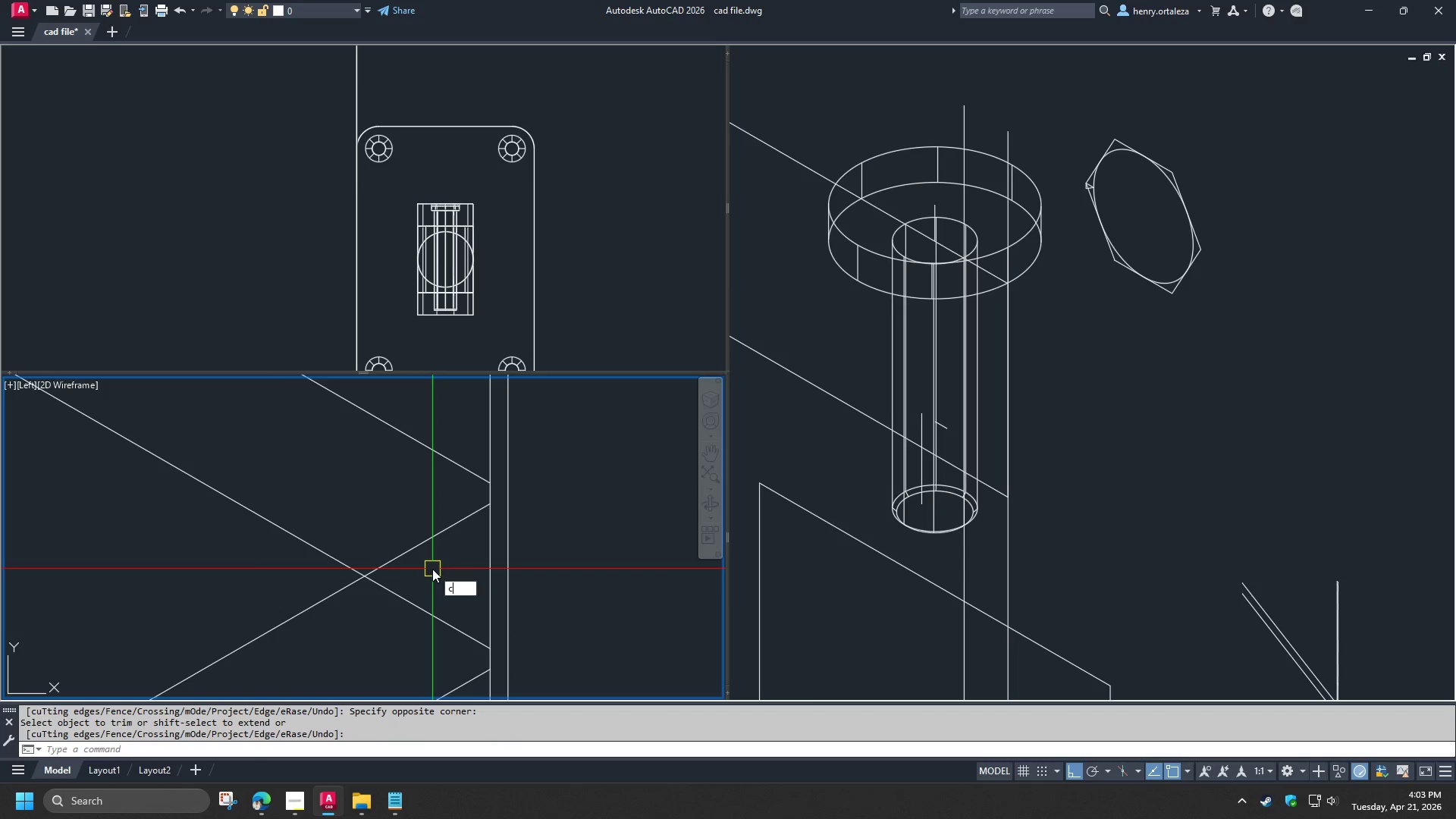 
key(Space)
 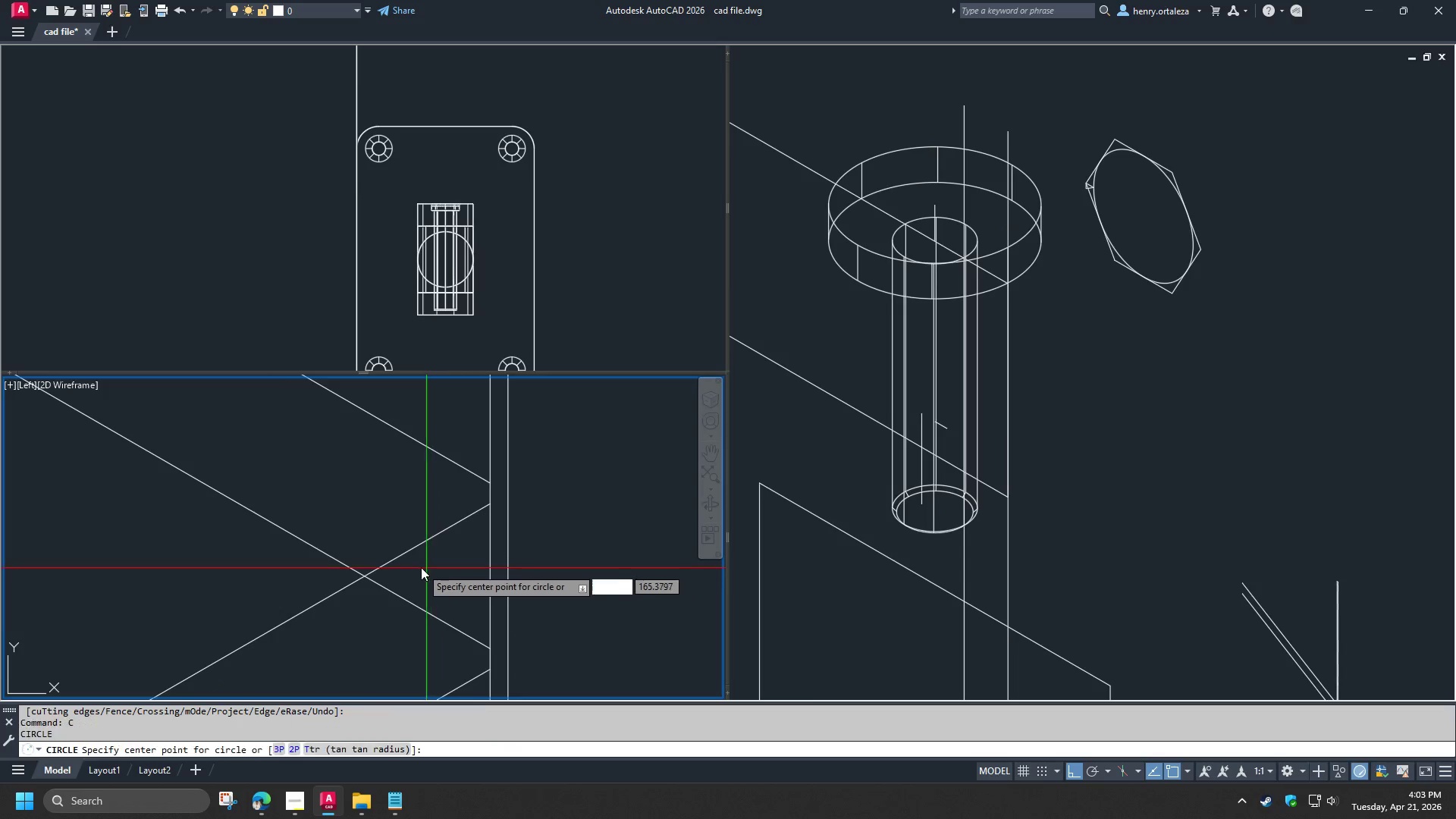 
key(T)
 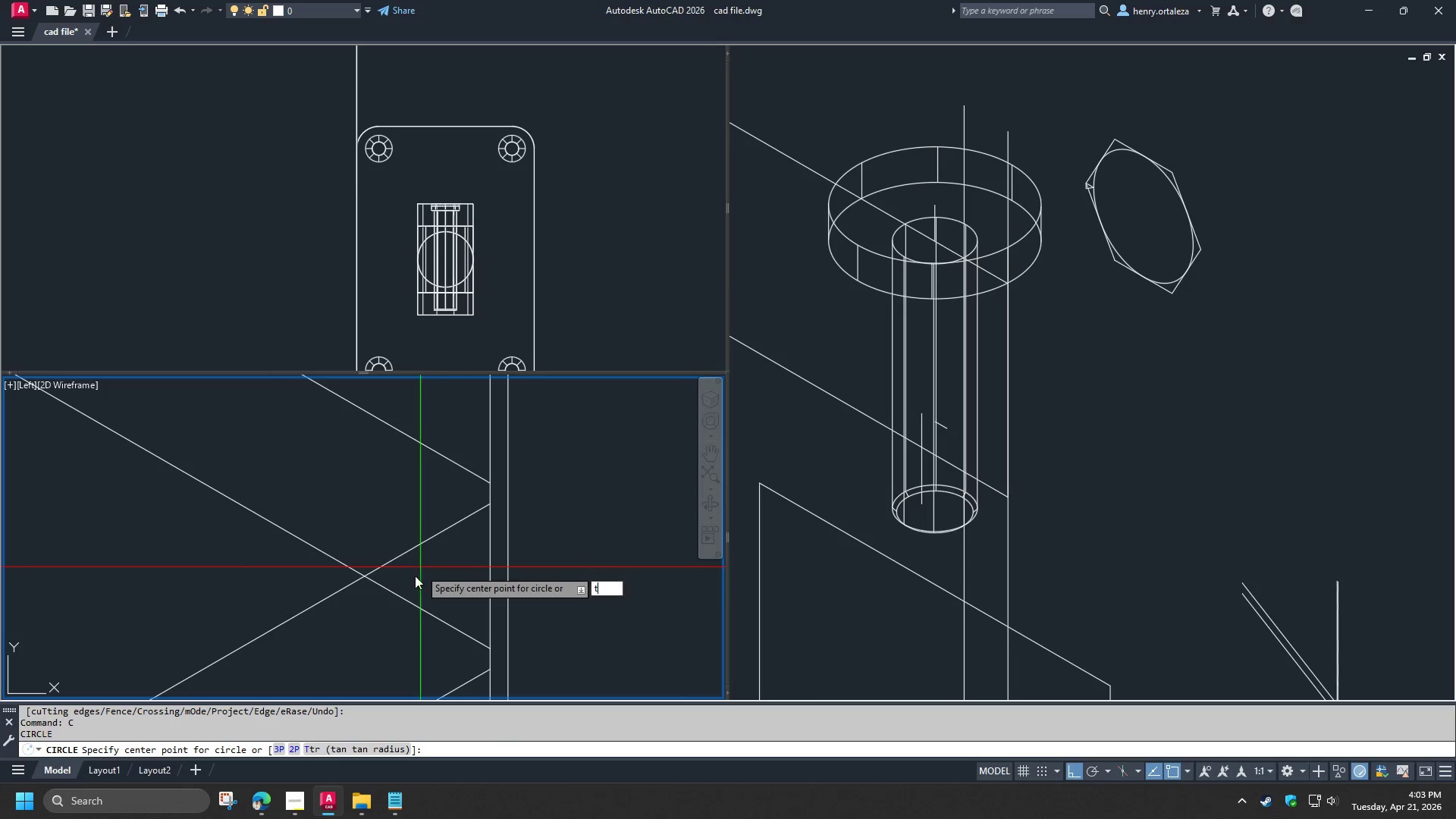 
key(Space)
 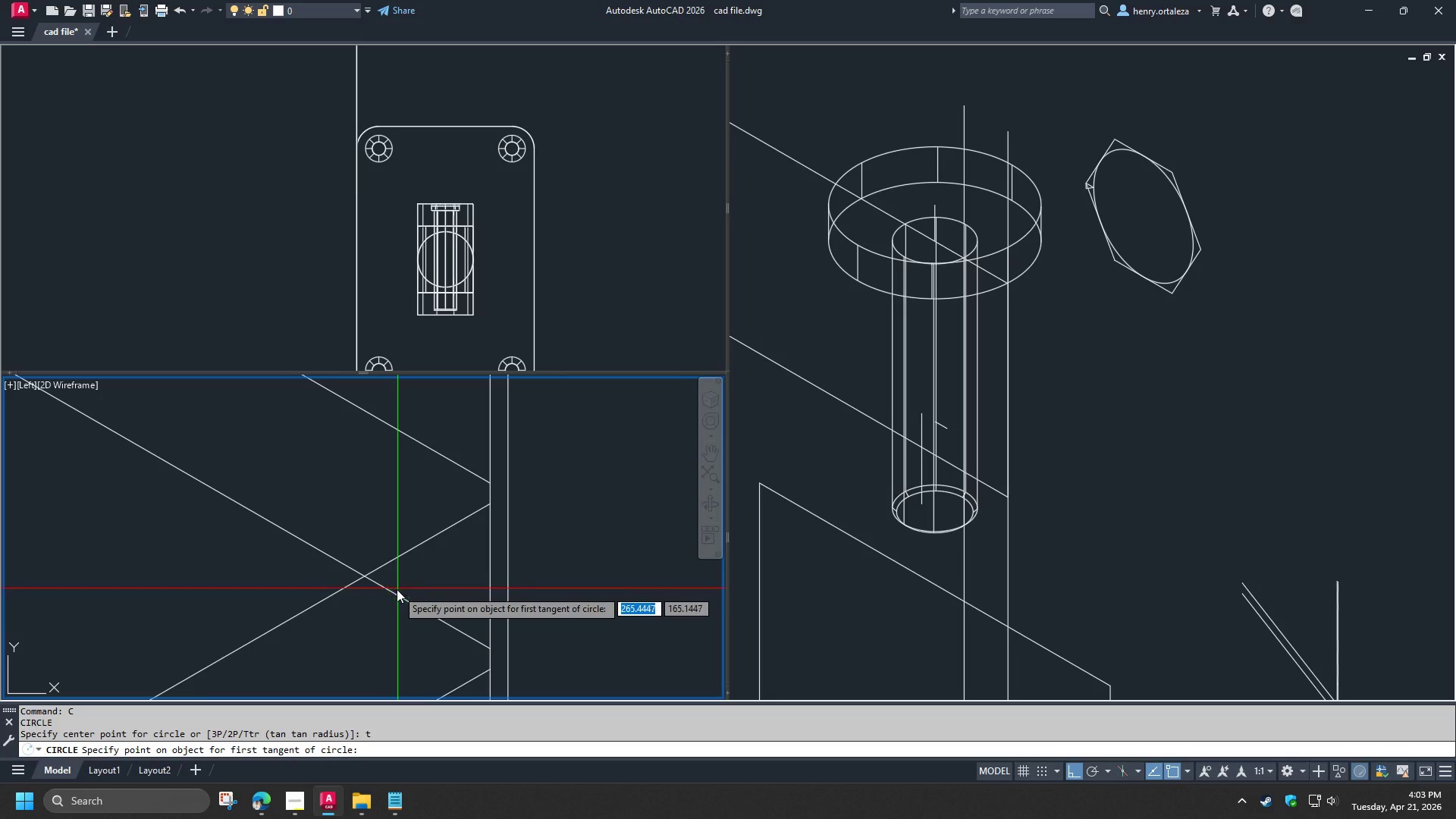 
left_click([397, 589])
 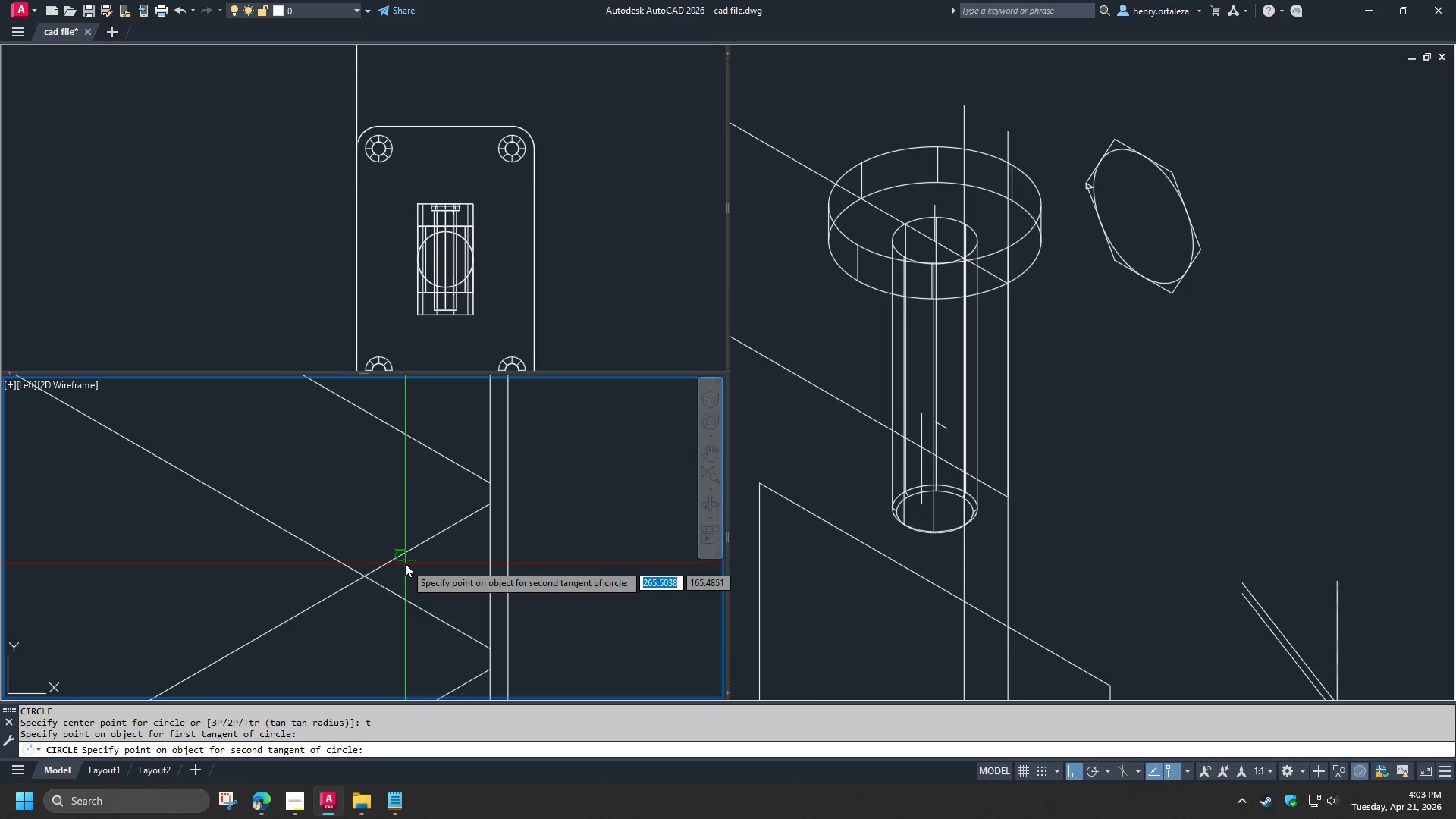 
left_click([405, 563])
 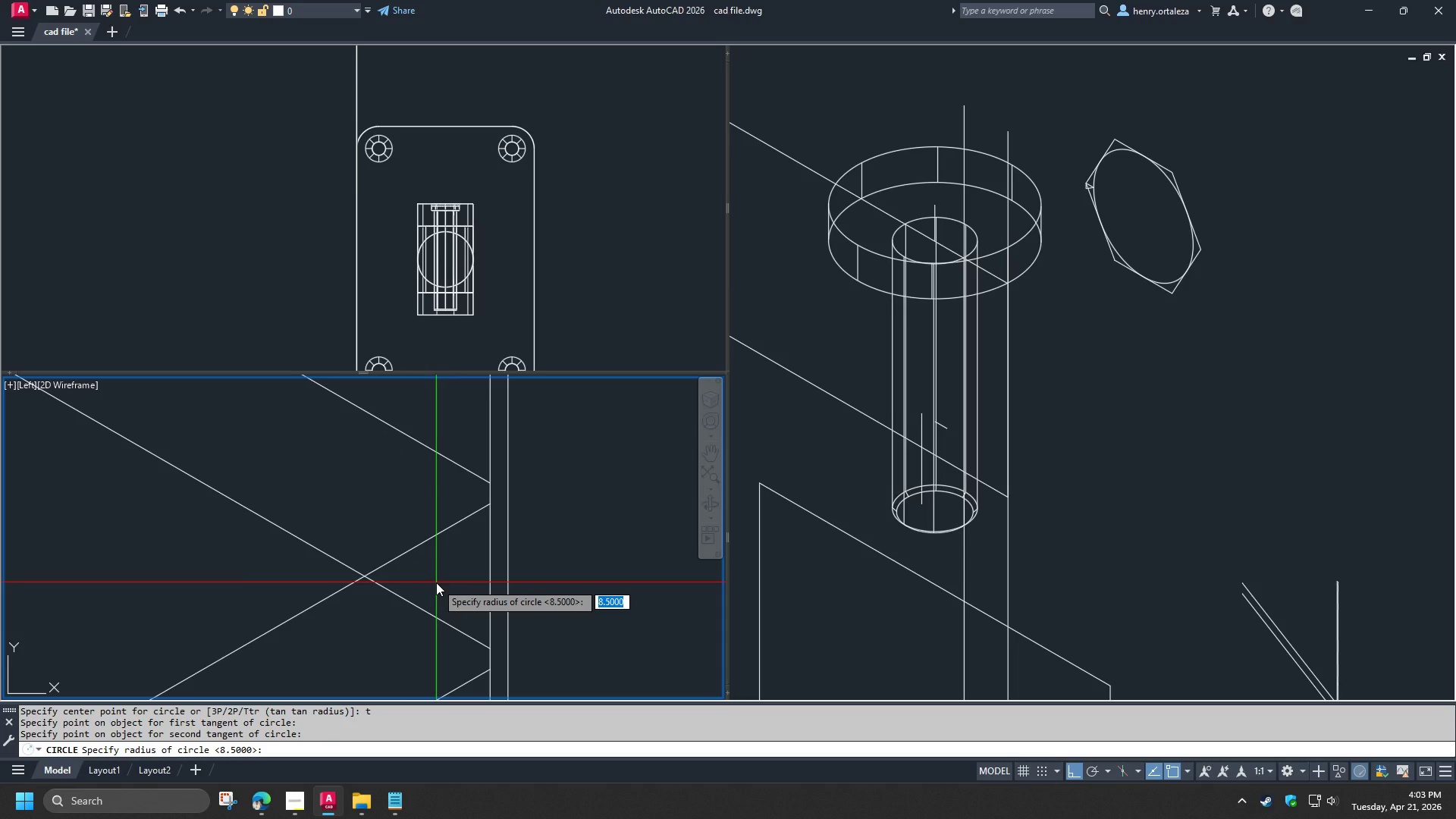 
type('cal)
 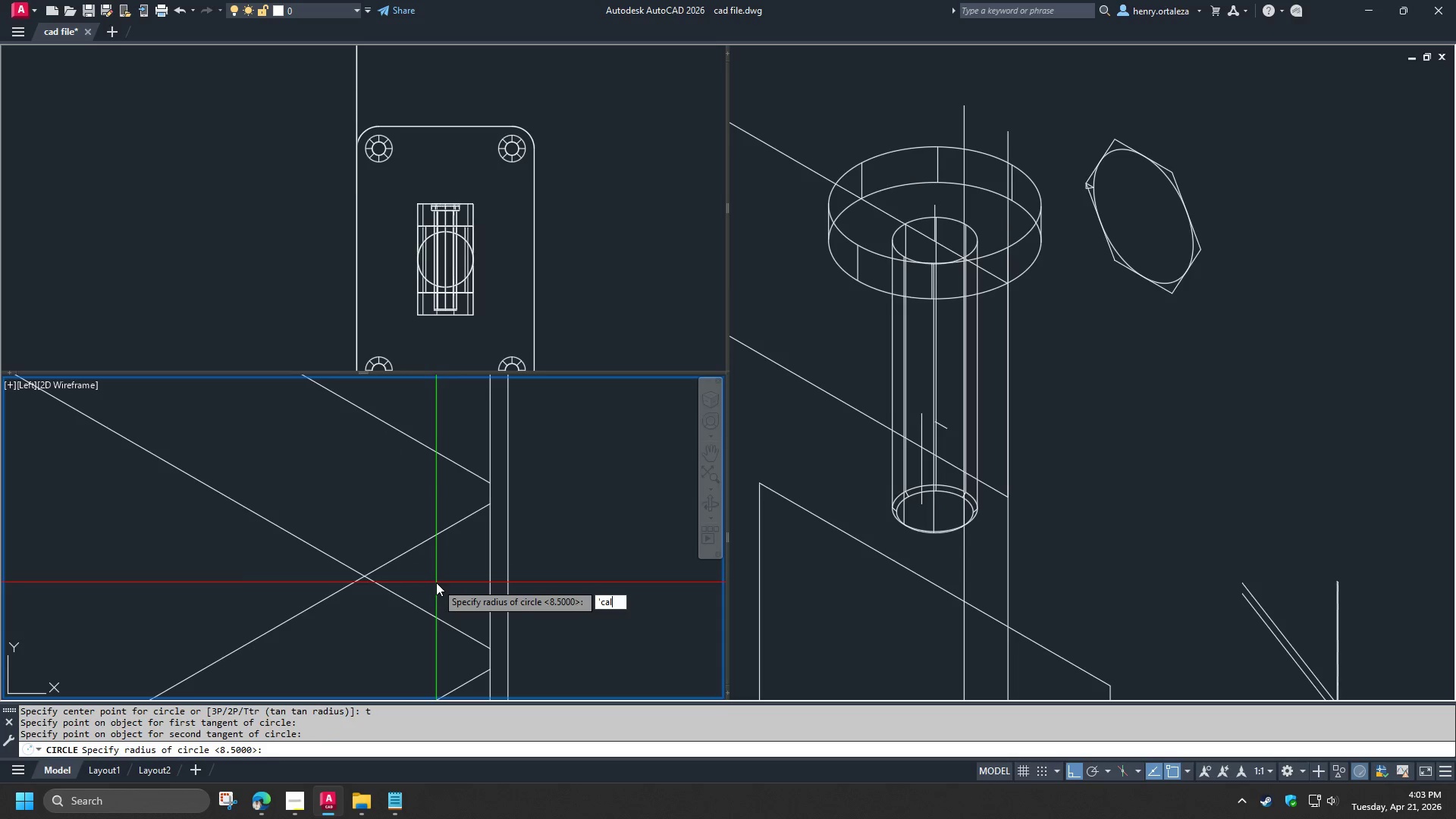 
key(Enter)
 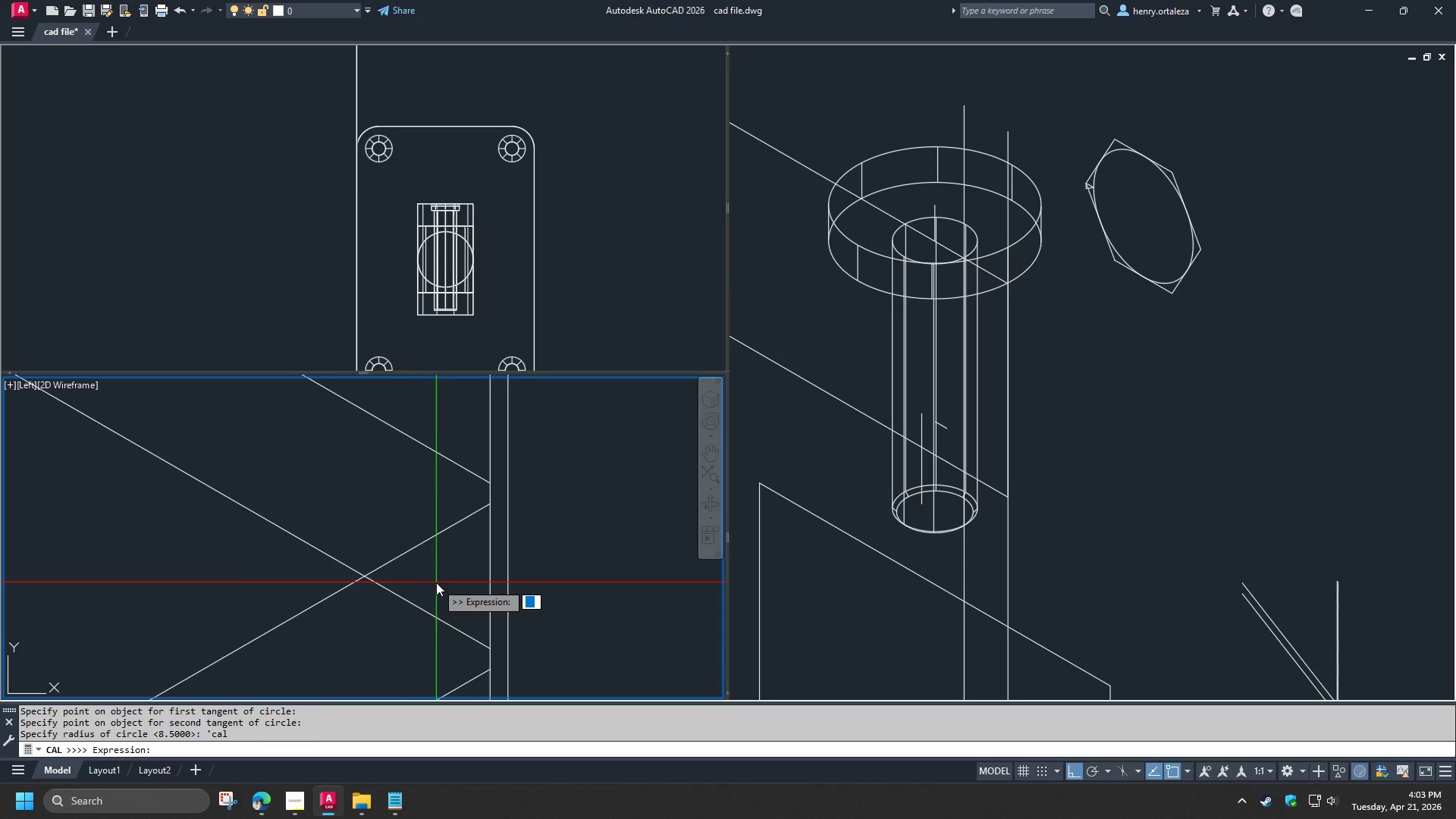 
key(NumpadDecimal)
 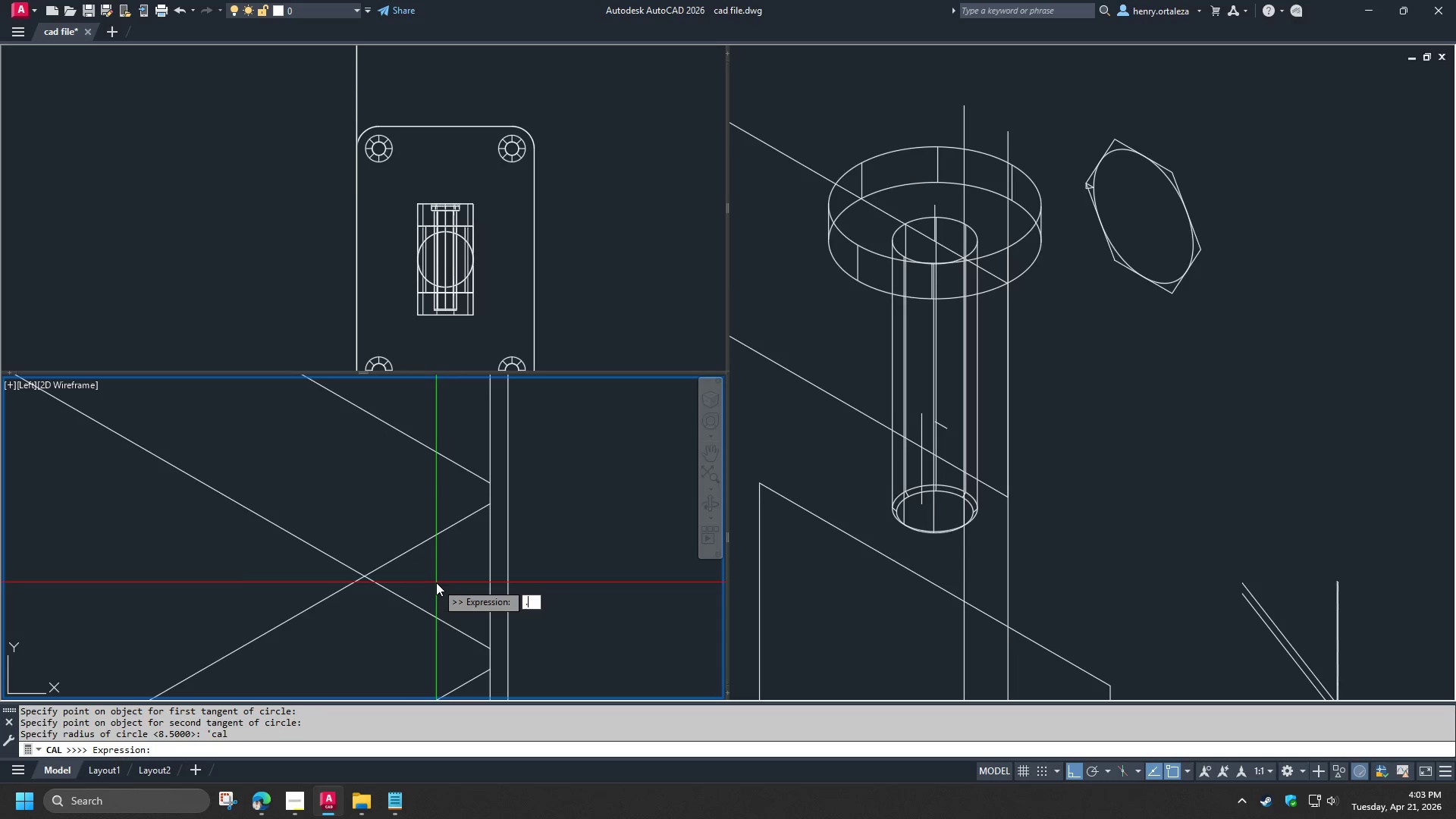 
key(Numpad1)
 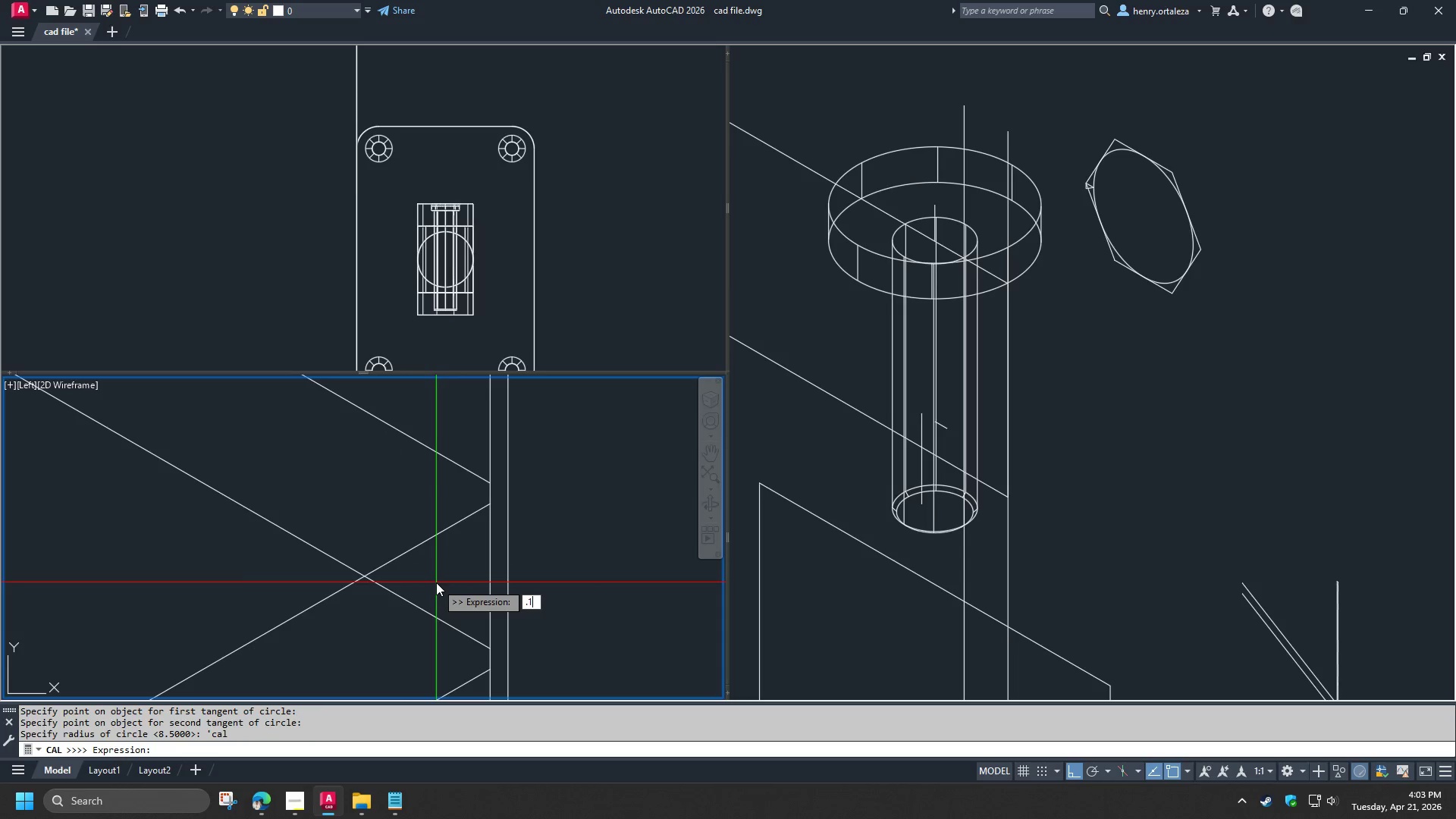 
key(Numpad4)
 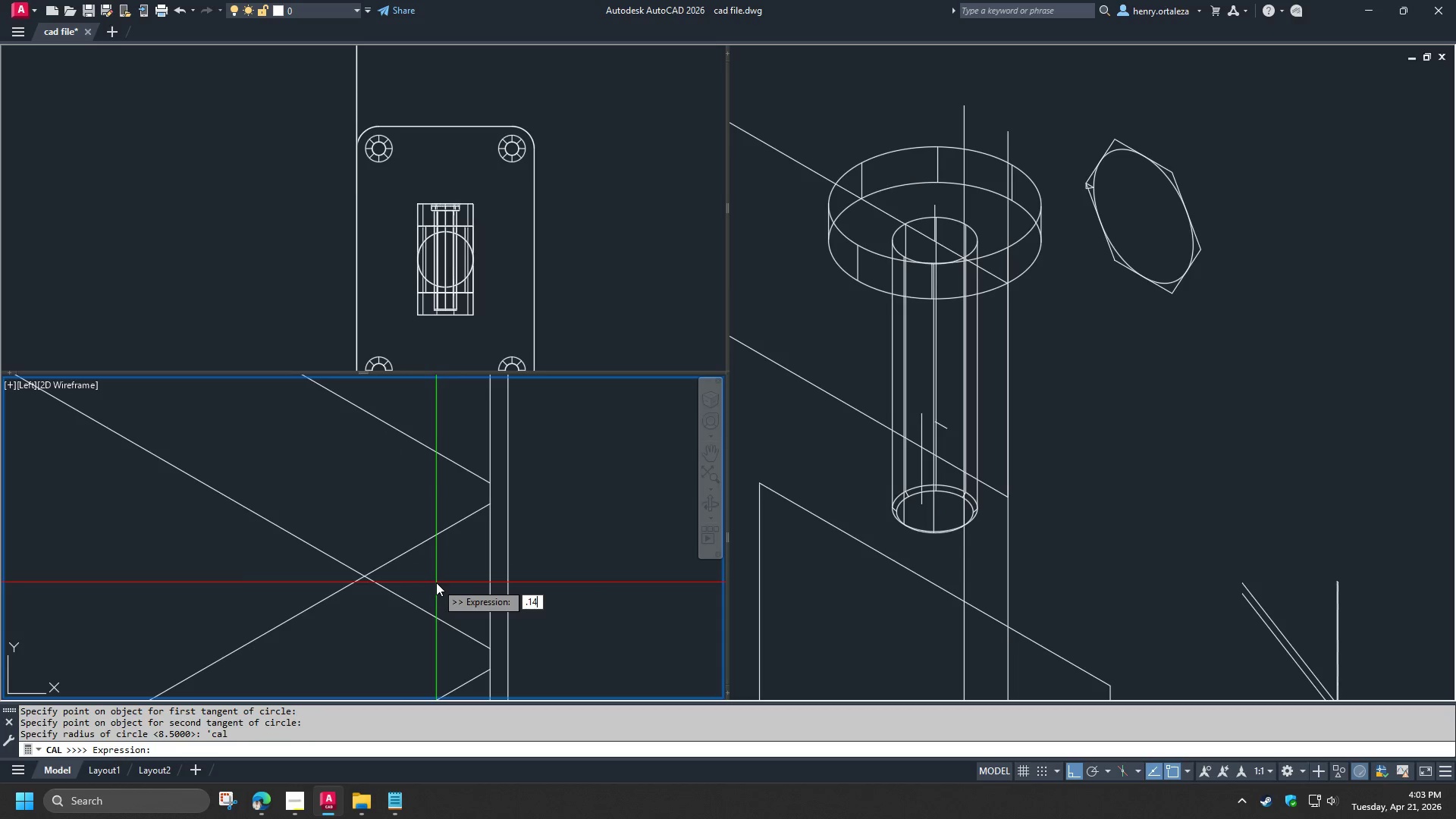 
key(Numpad4)
 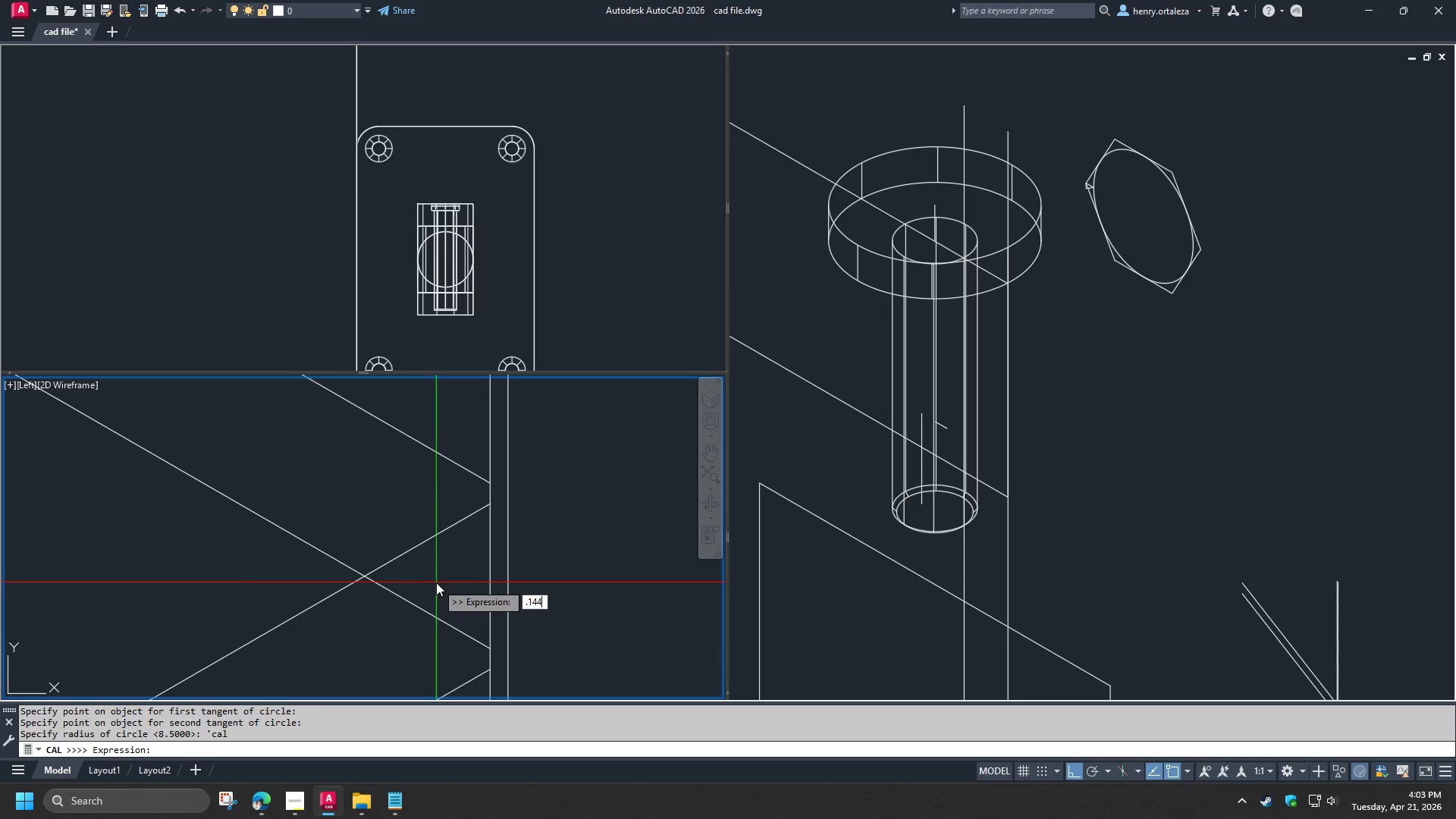 
key(Numpad3)
 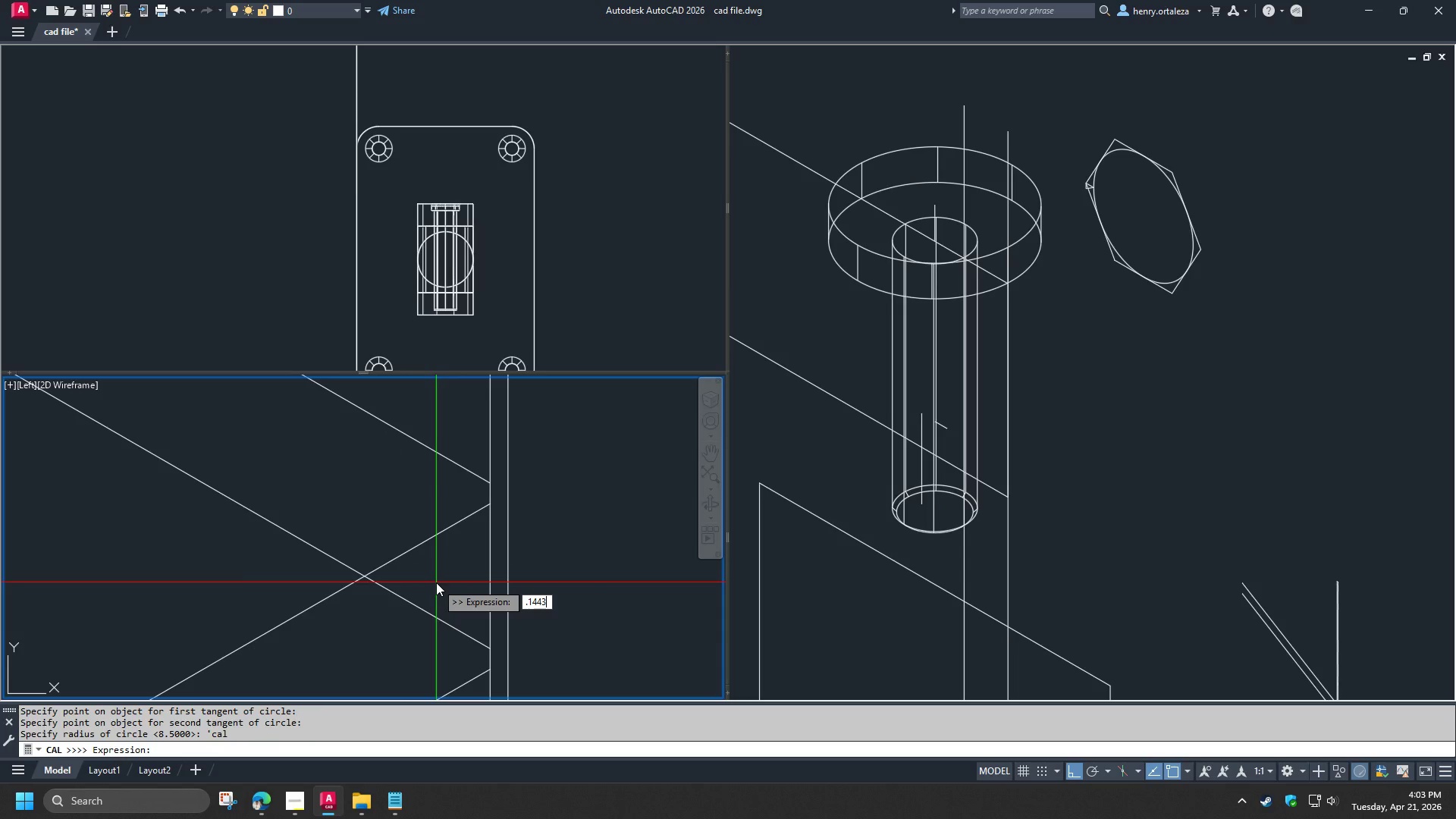 
key(NumpadMultiply)
 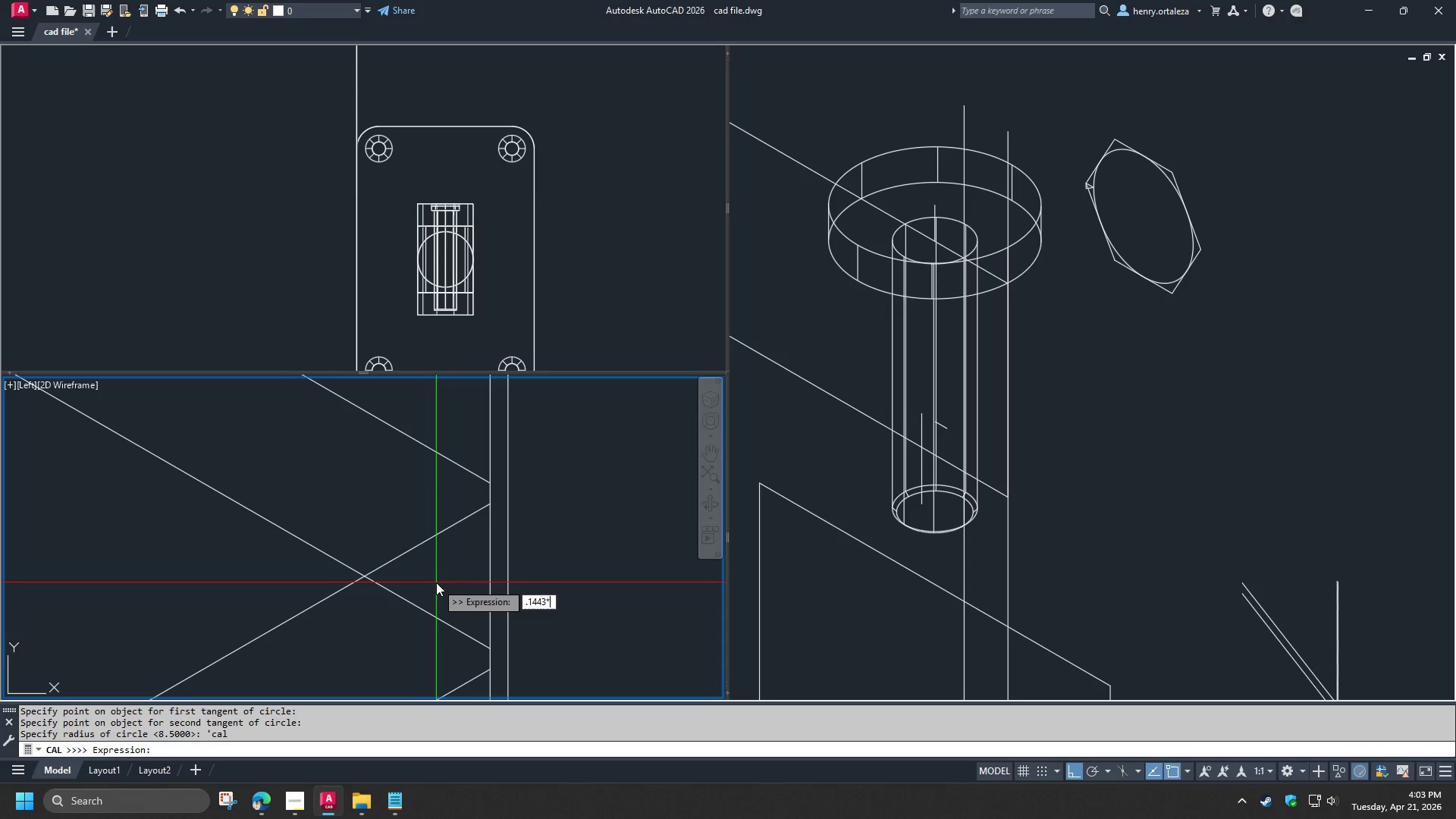 
type(1.5)
key(NumpadEnter)
type(tr )
 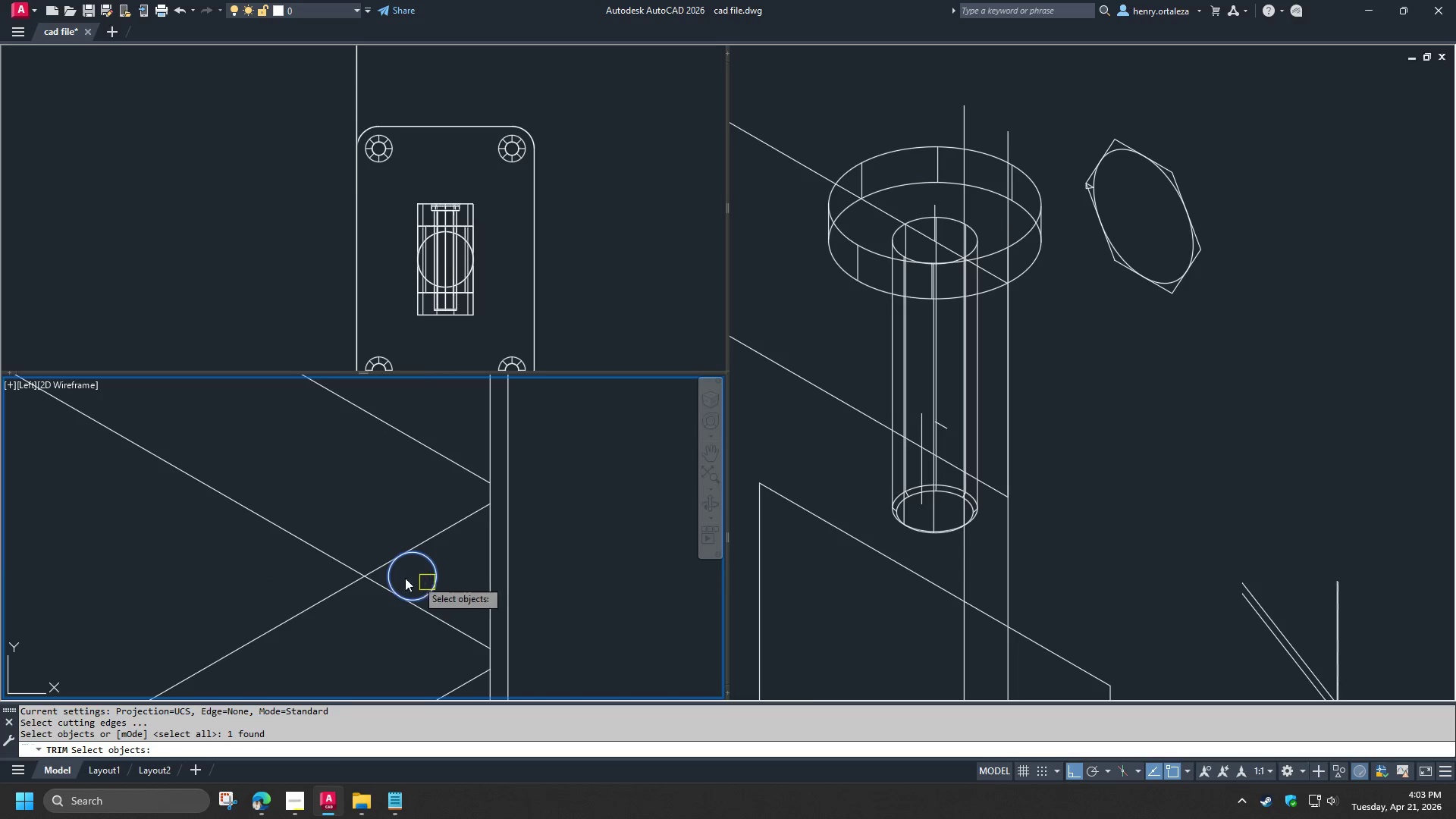 
key(Space)
 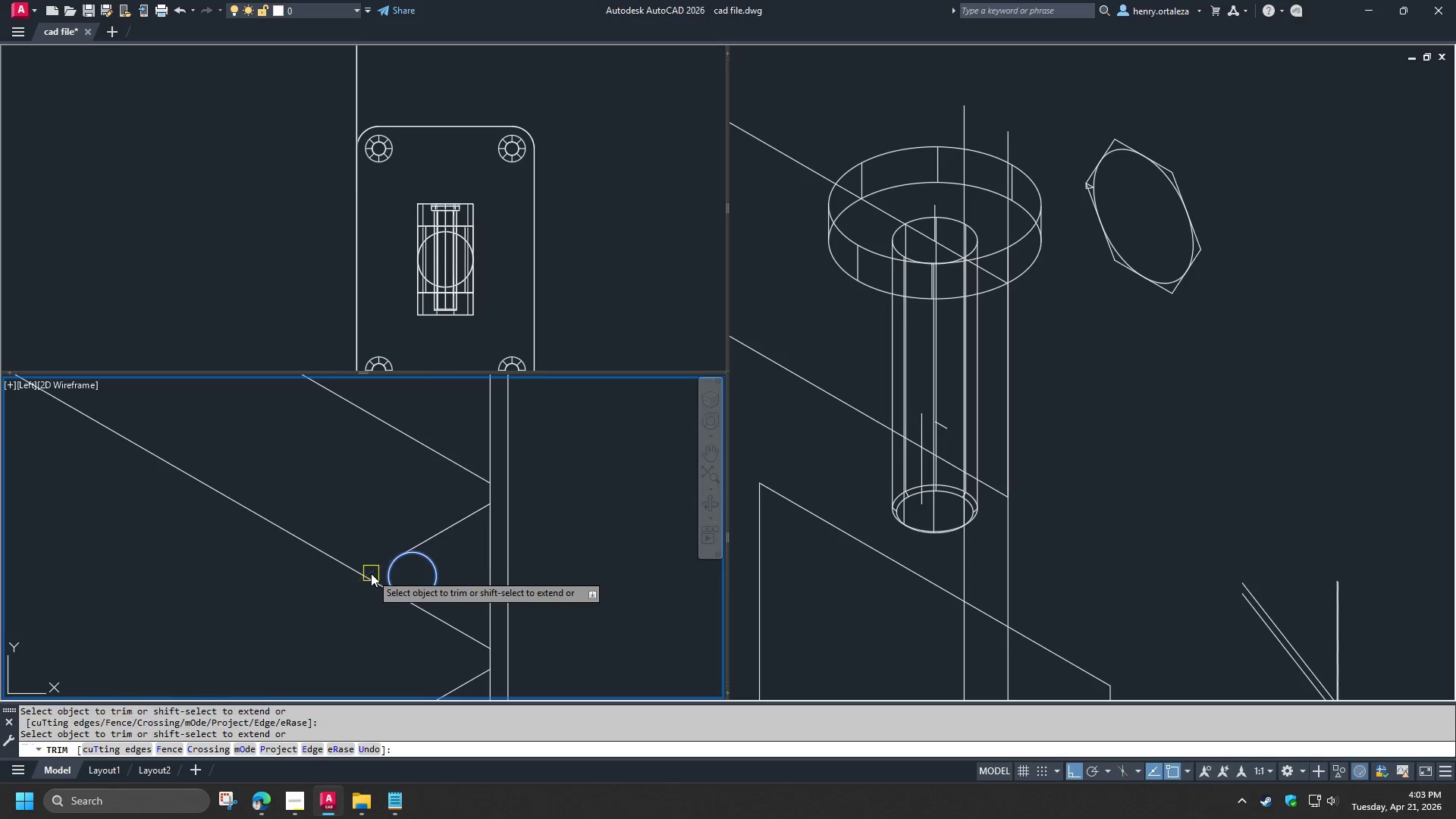 
double_click([368, 582])
 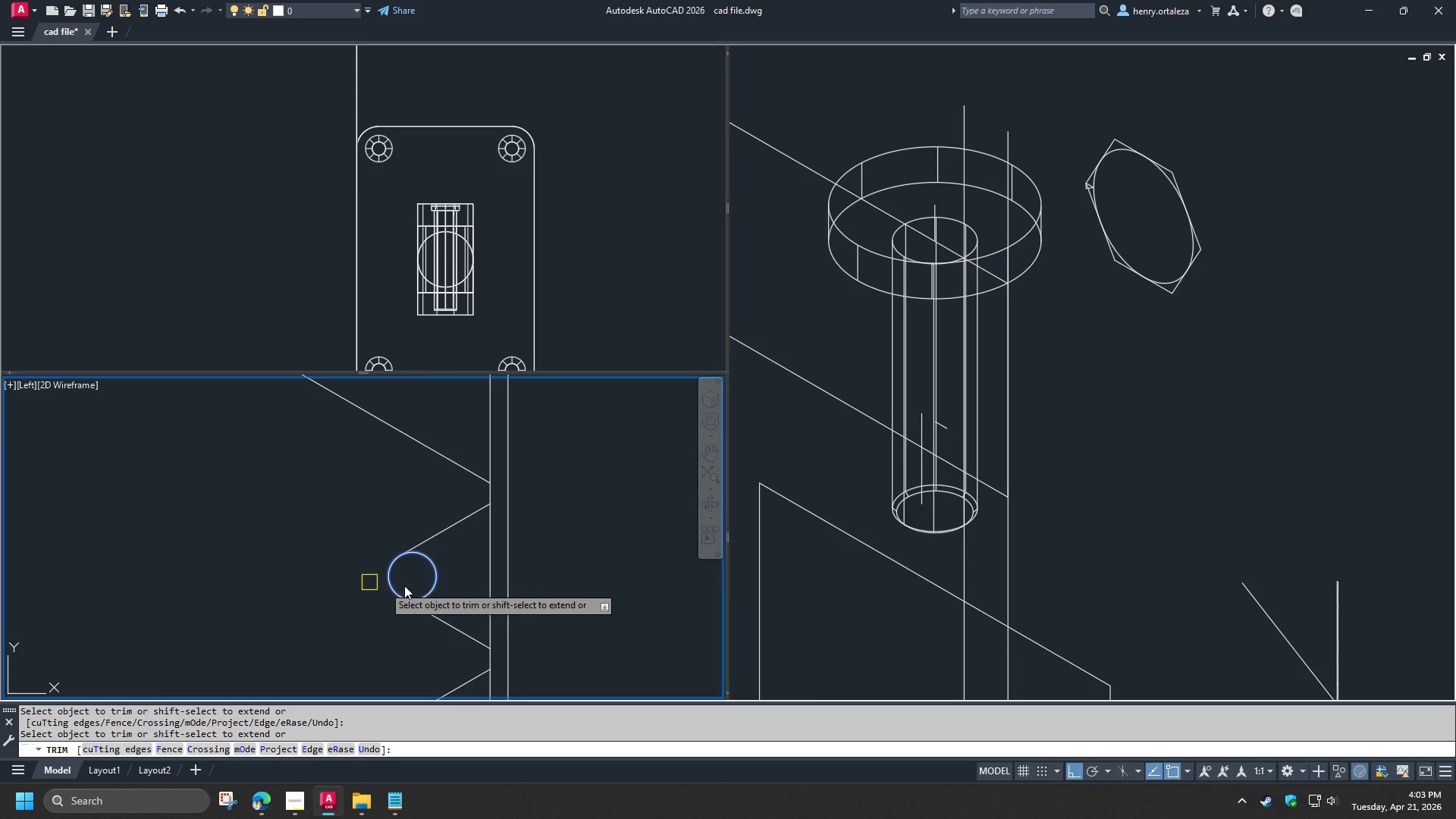 
type( tr  )
 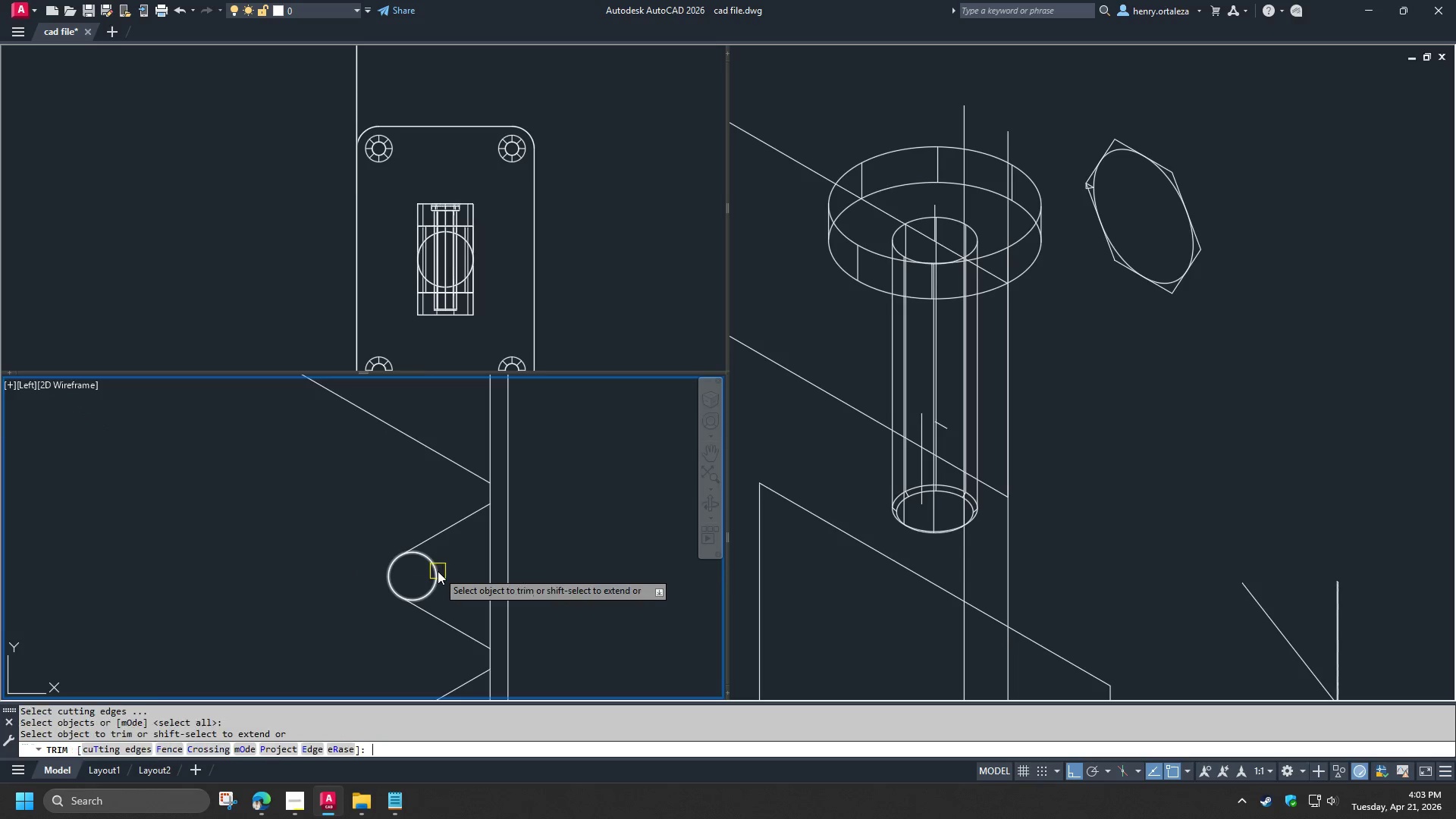 
left_click([437, 571])
 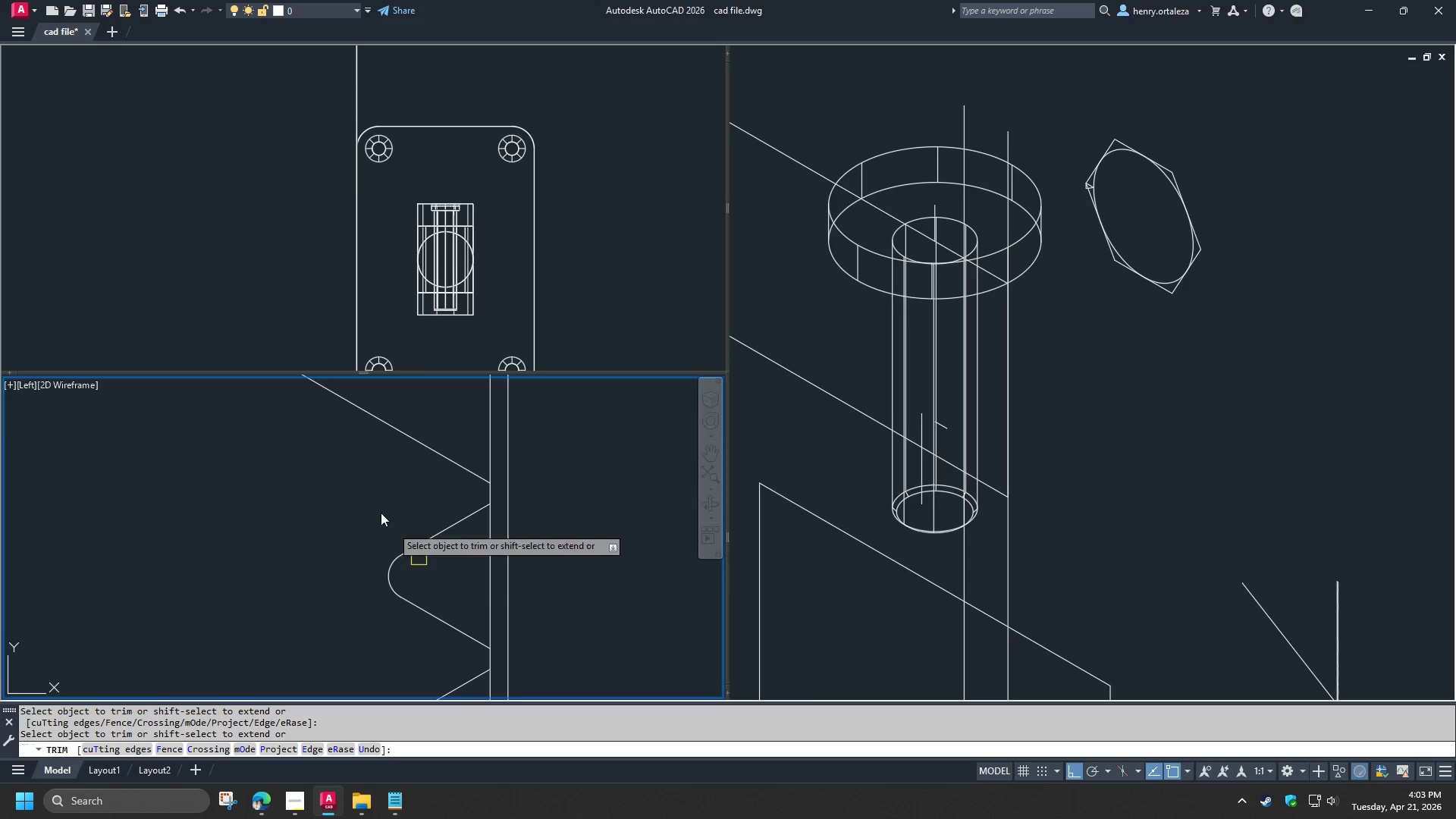 
key(Space)
 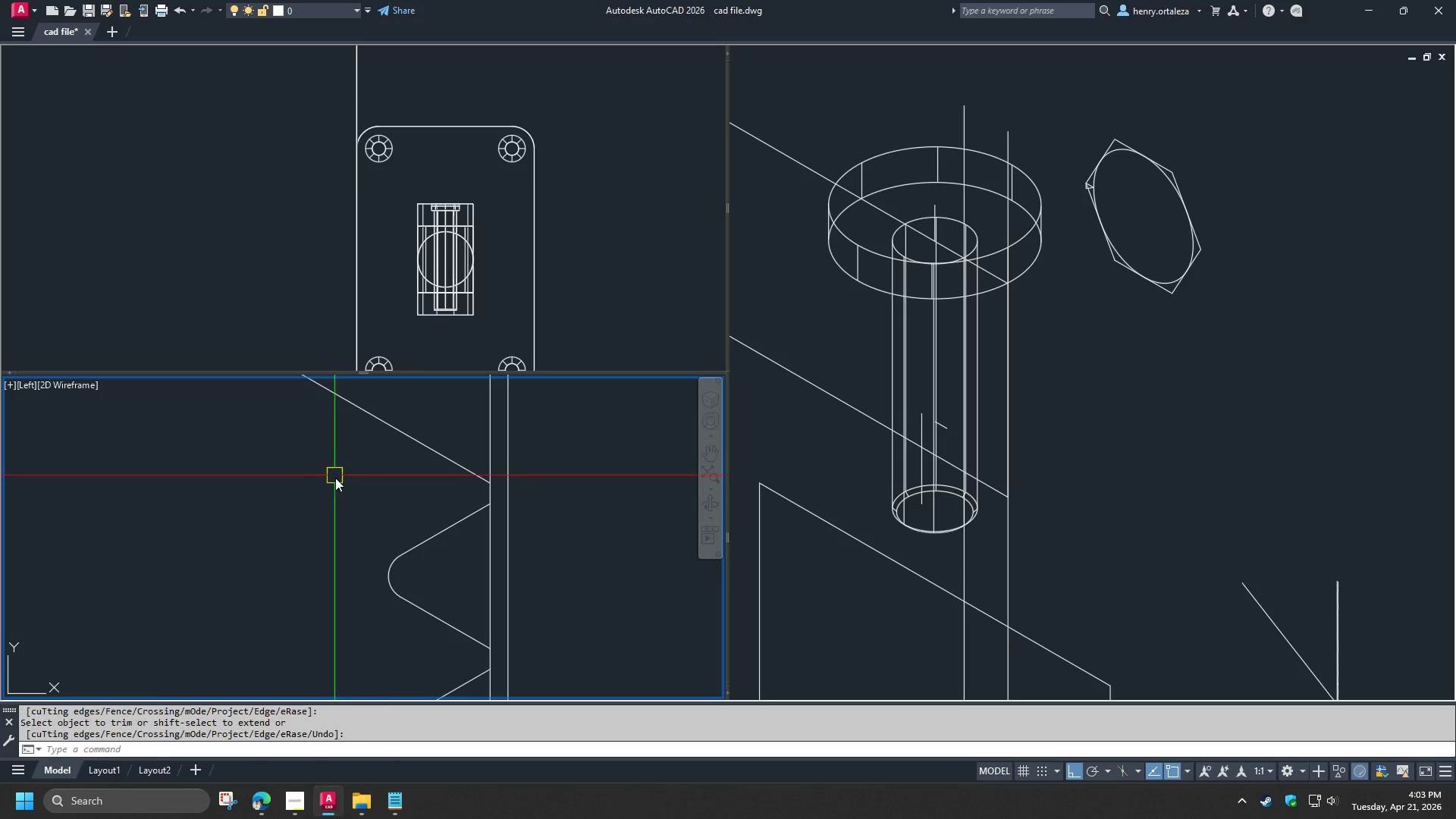 
left_click_drag(start_coordinate=[336, 479], to_coordinate=[386, 529])
 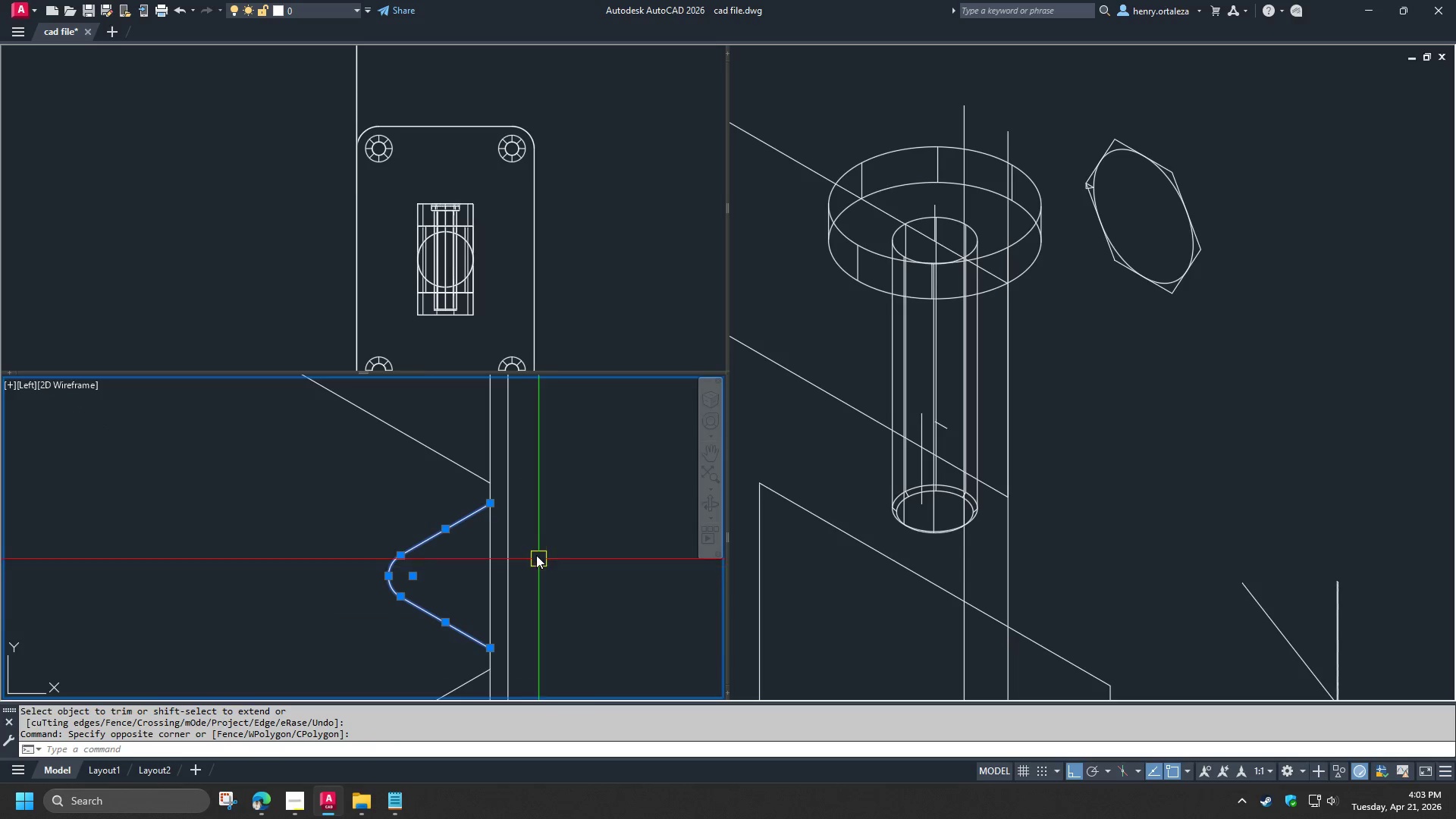 
key(J)
 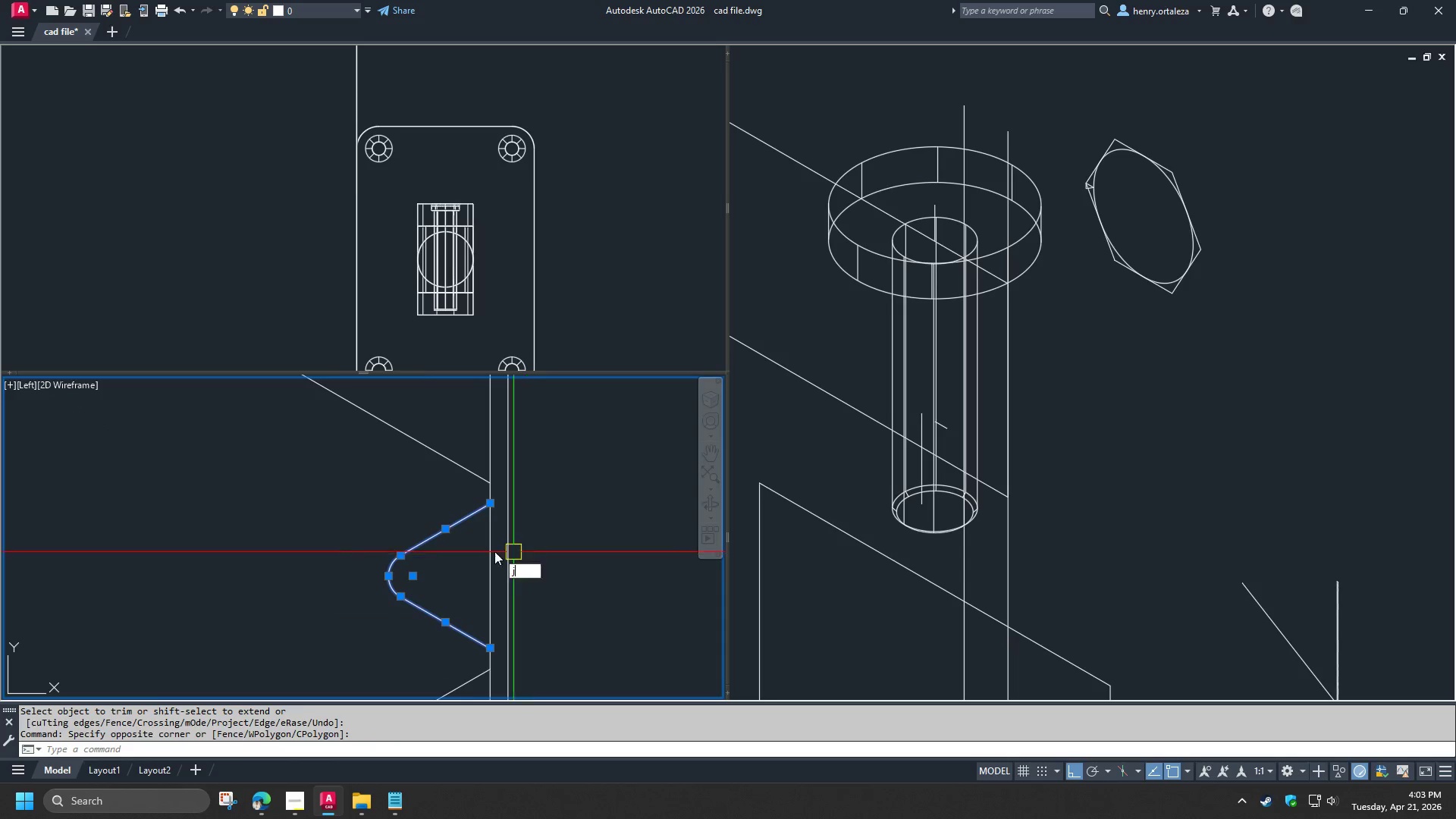 
key(Space)
 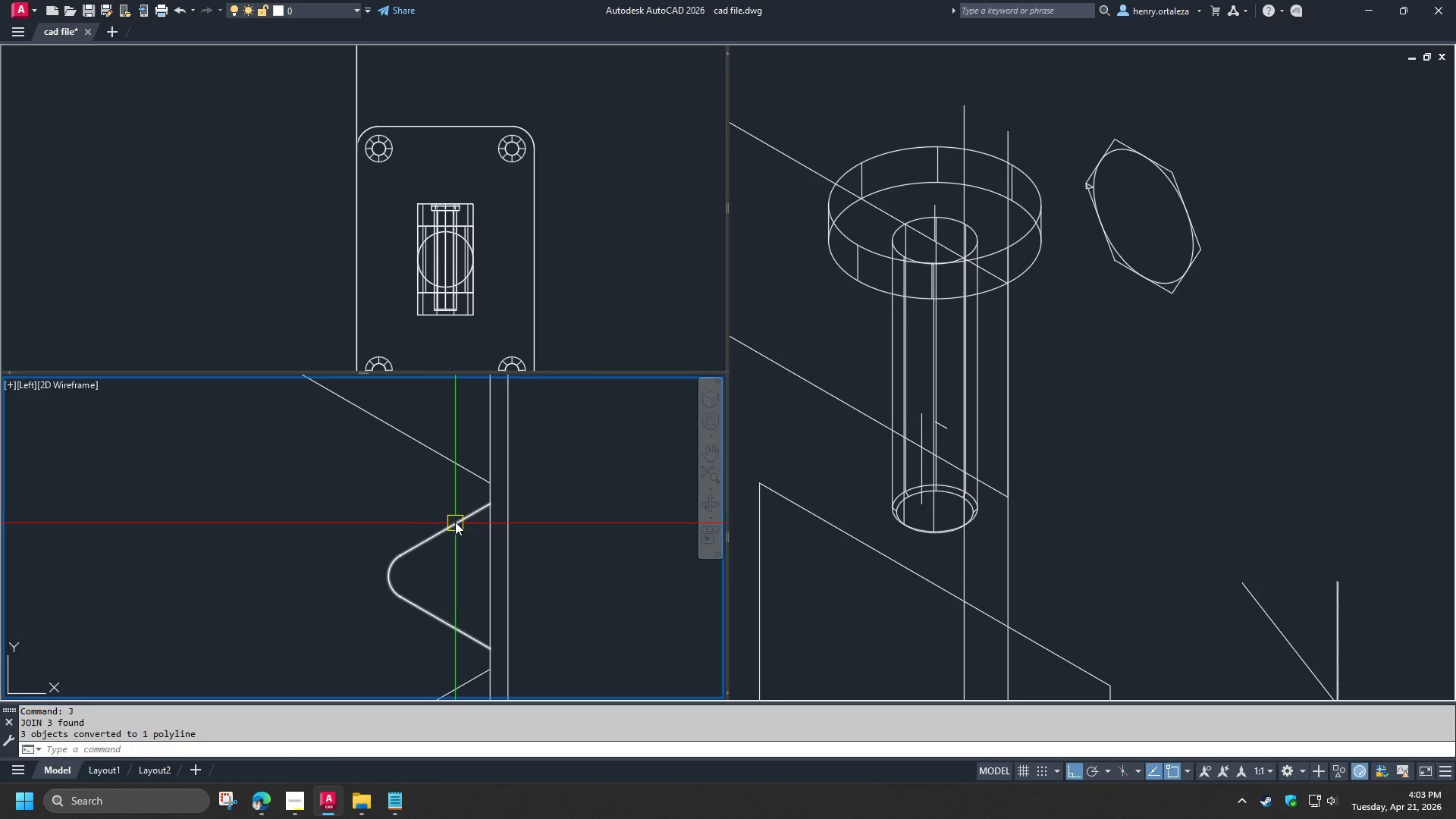 
left_click([455, 522])
 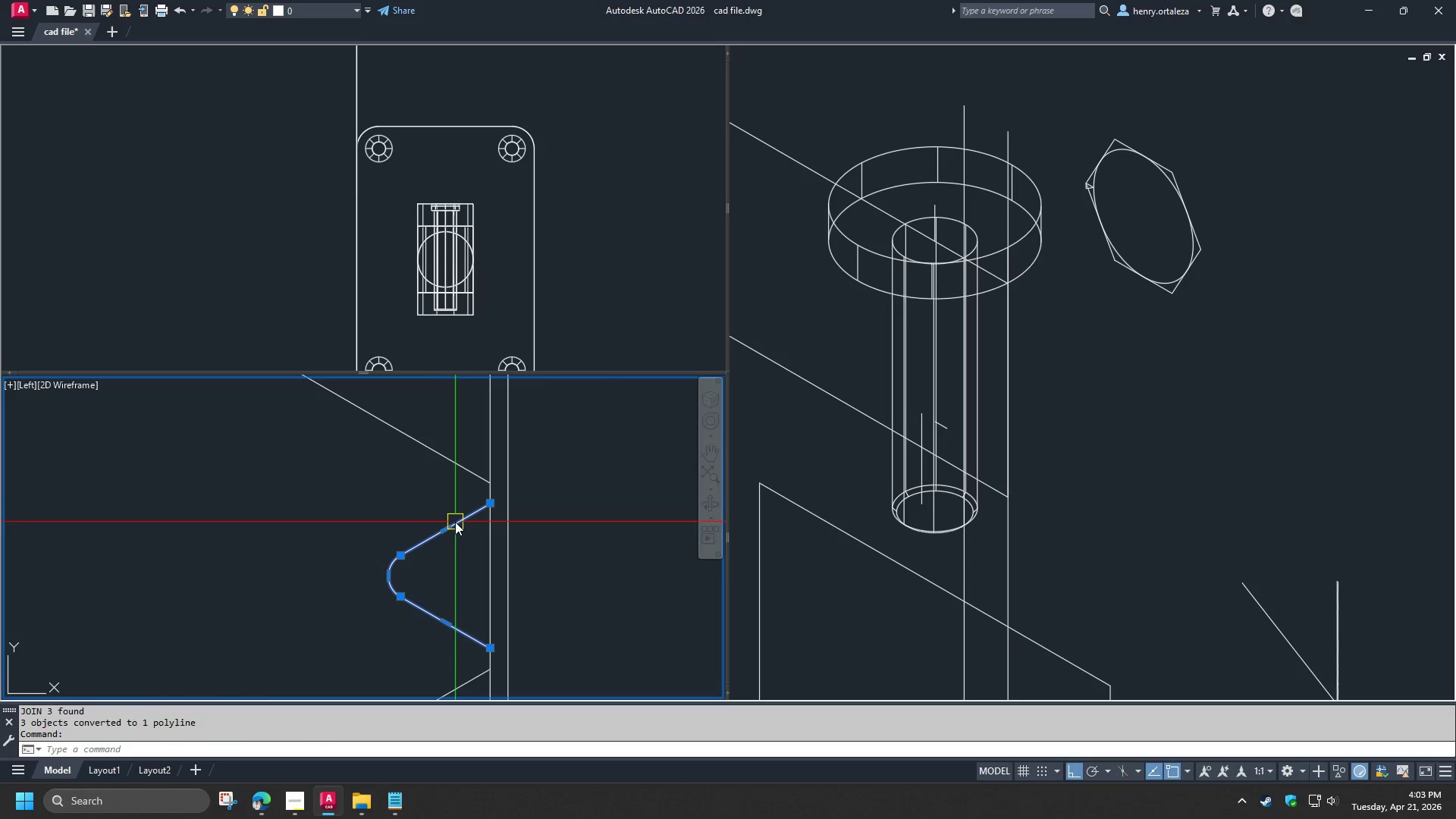 
right_click([455, 522])
 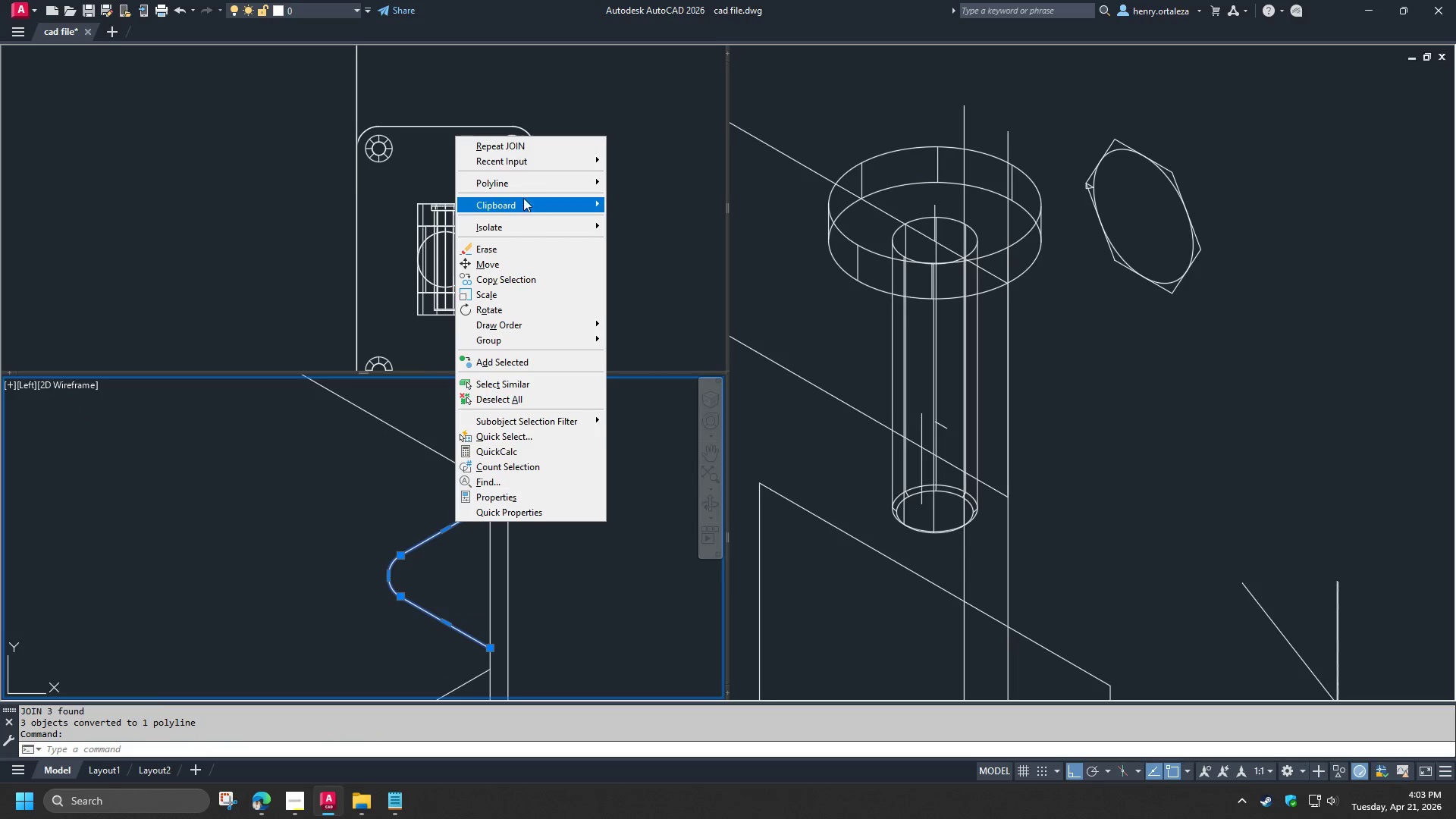 
left_click([526, 184])
 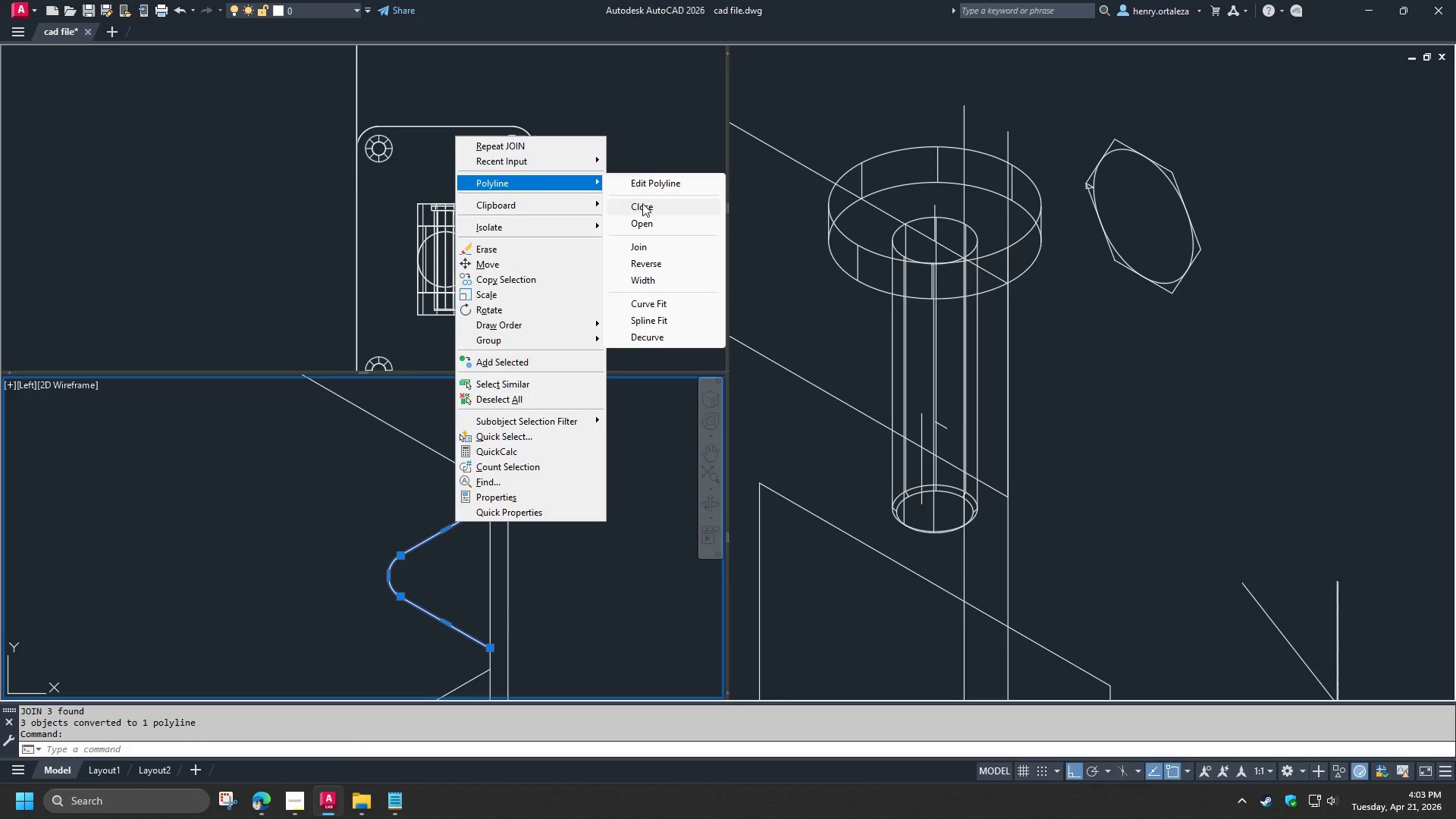 
left_click([642, 203])
 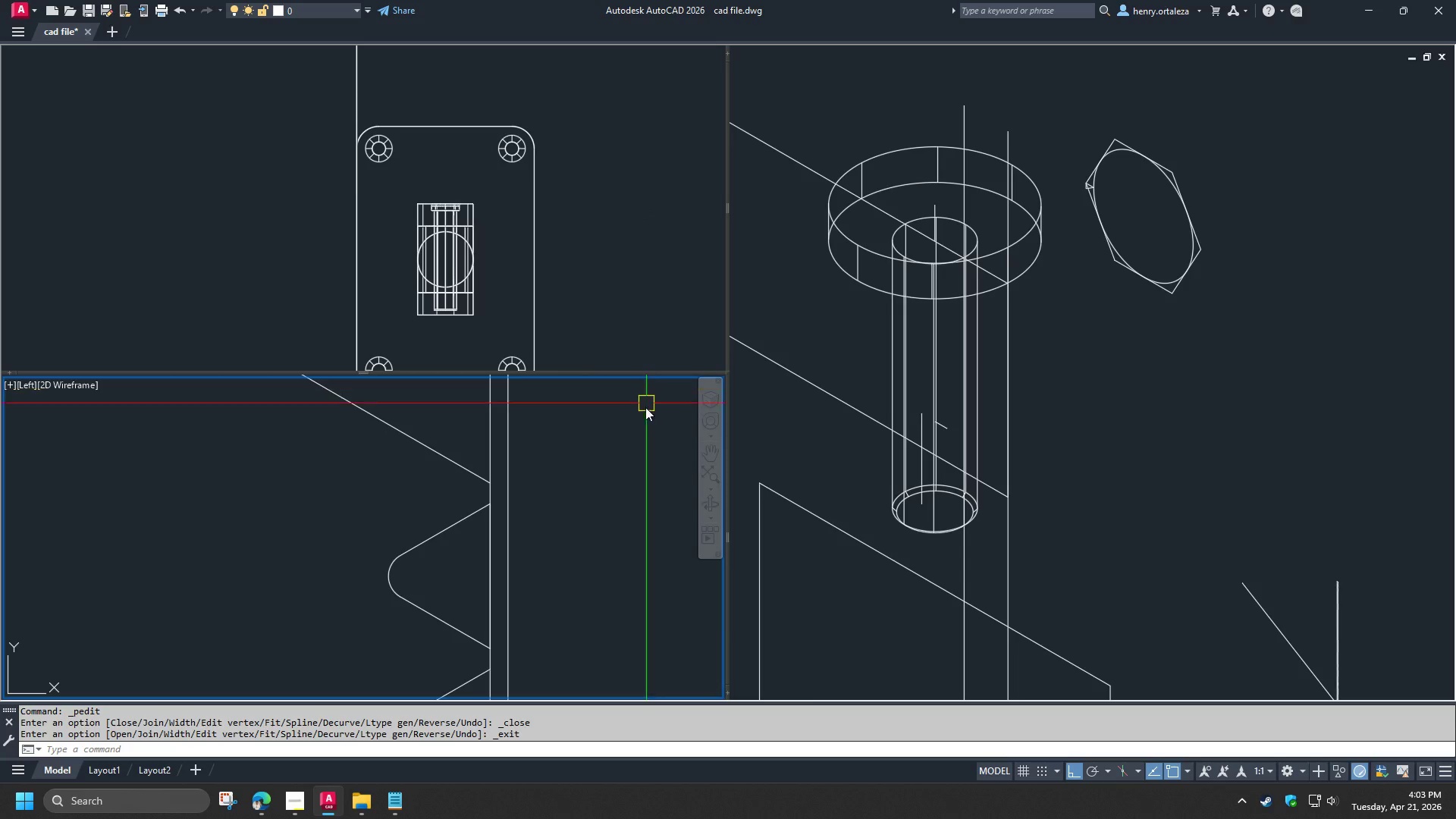 
scroll: coordinate [619, 480], scroll_direction: down, amount: 8.0
 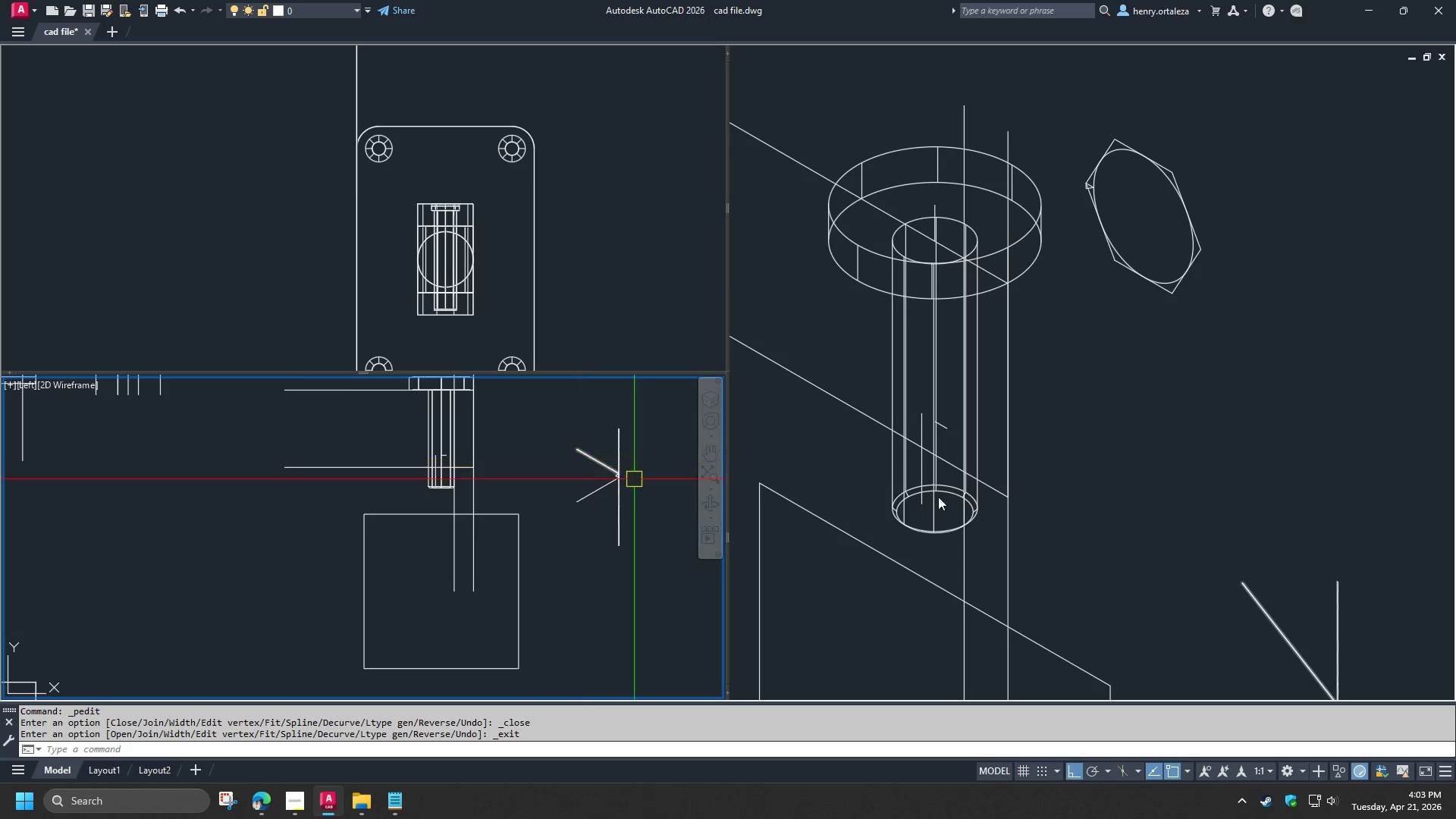 
left_click([1070, 491])
 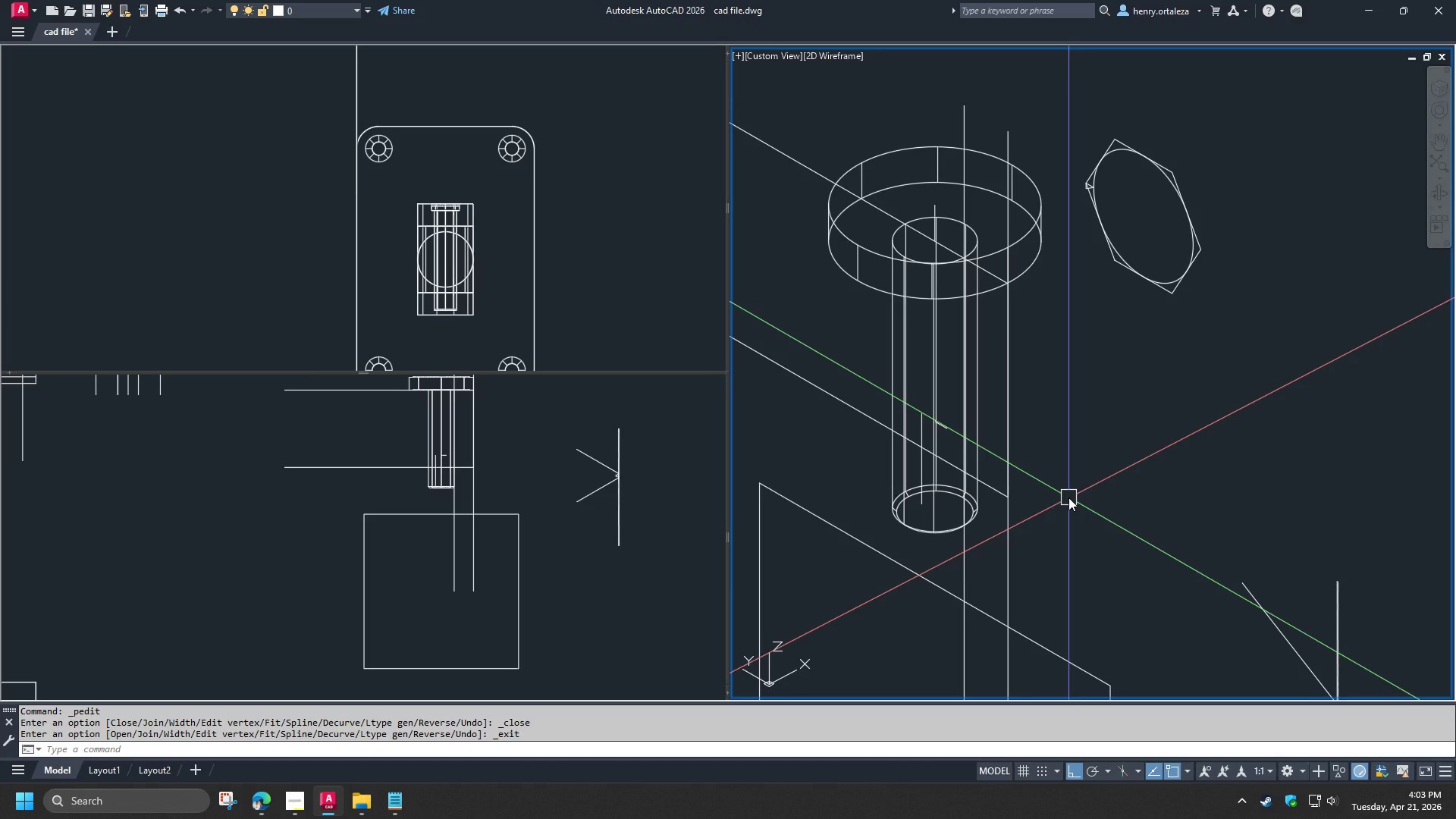 
type(hel )
 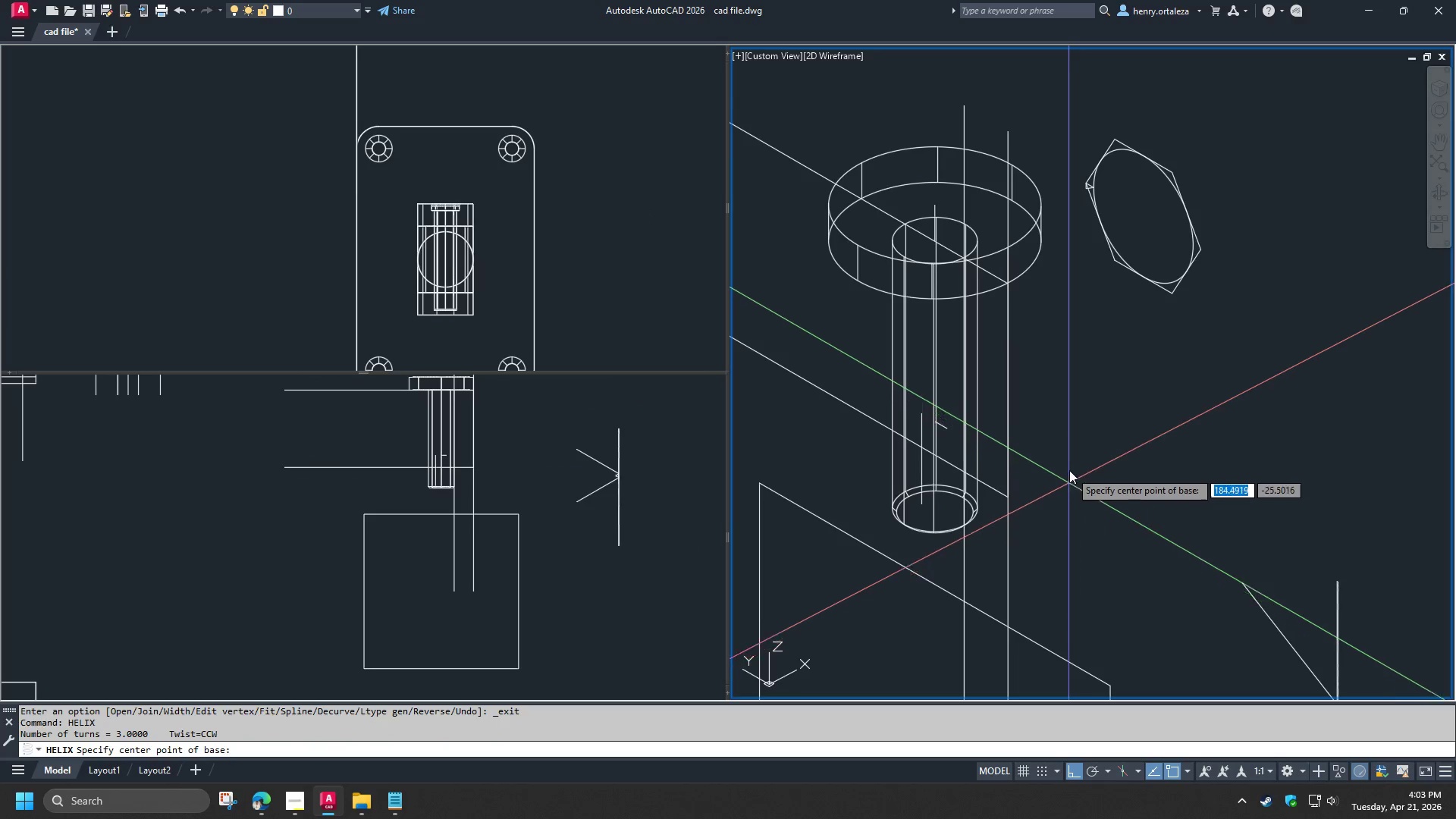 
left_click([1069, 469])
 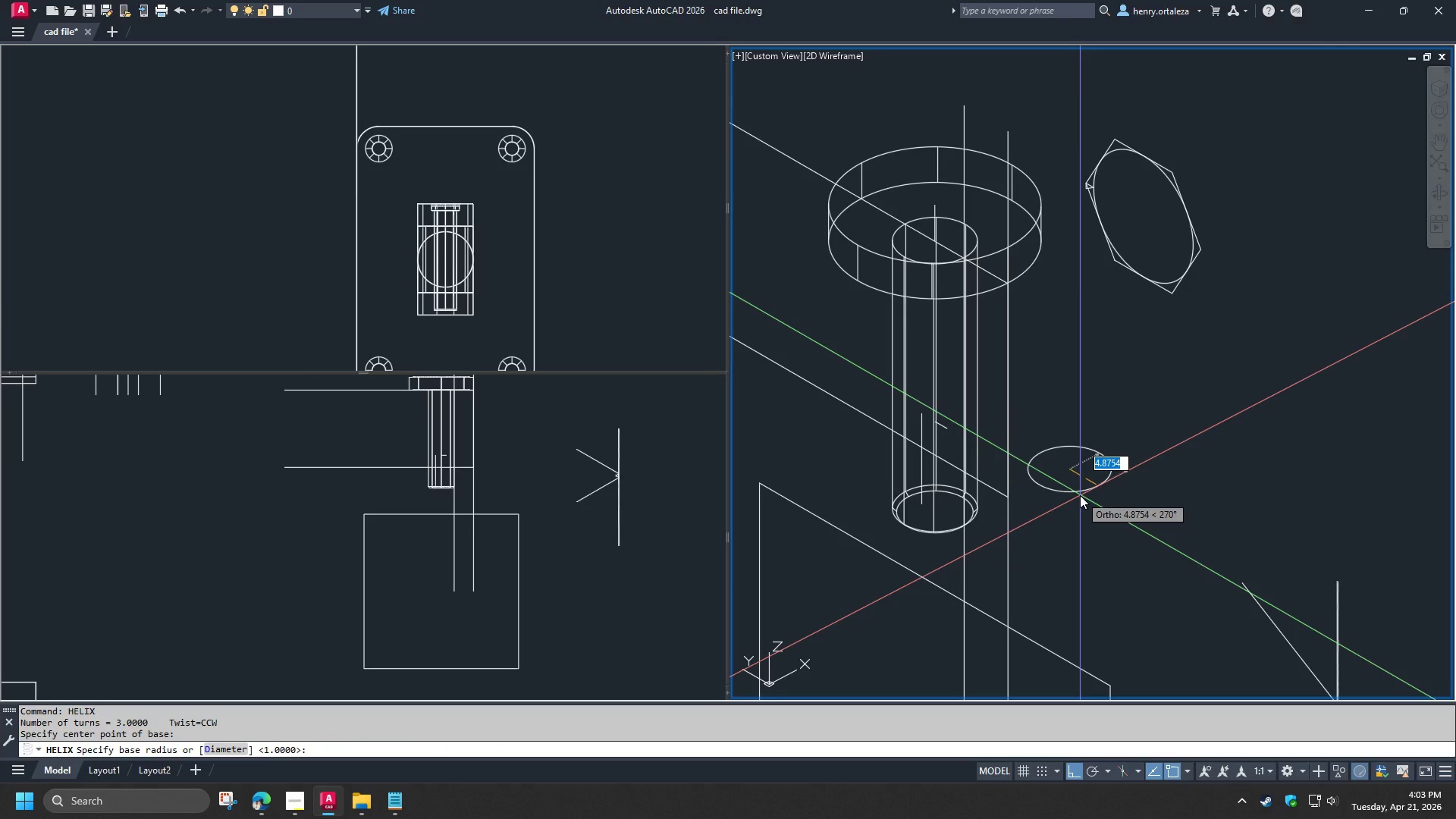 
wait(15.45)
 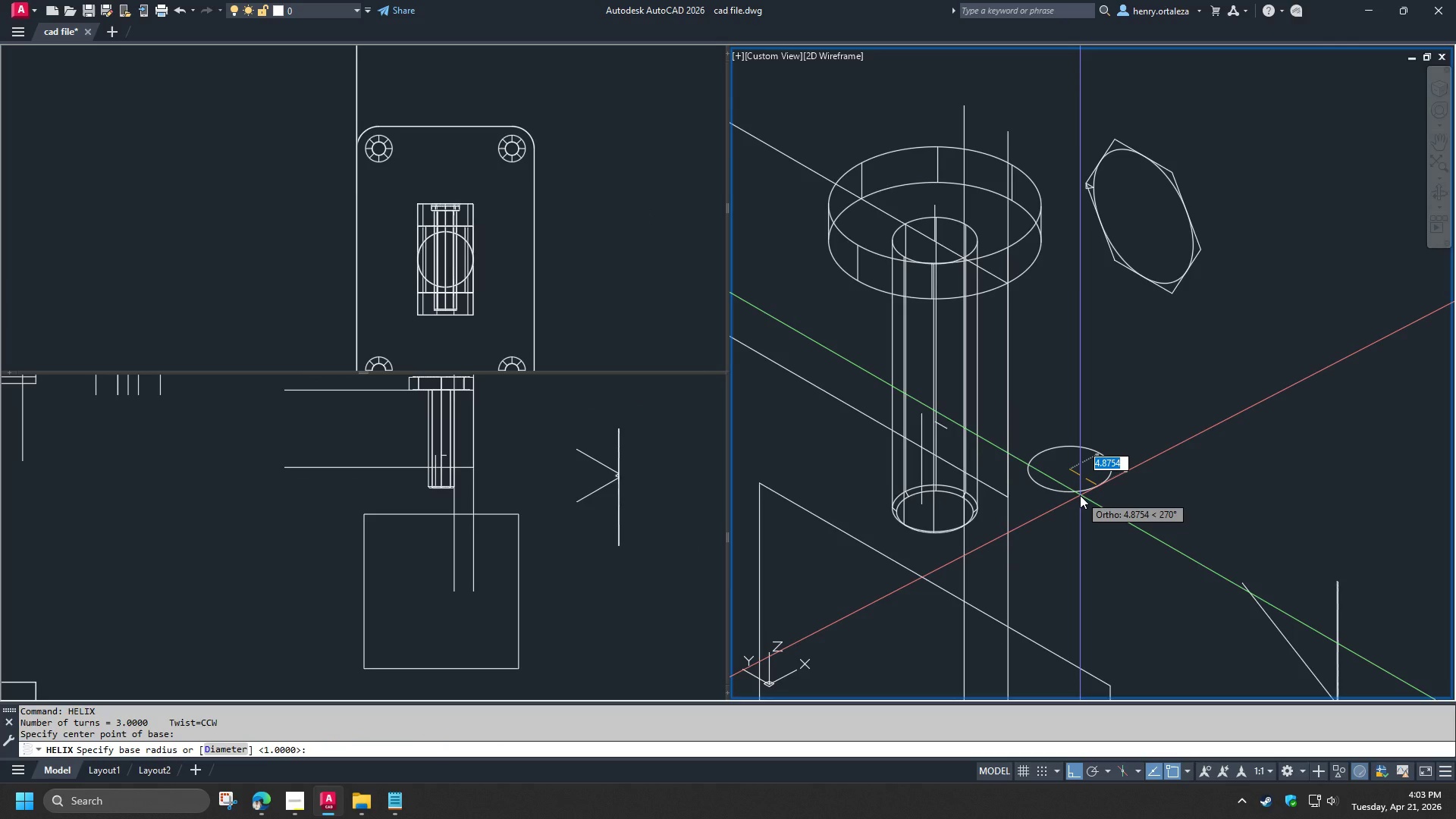 
key(Numpad5)
 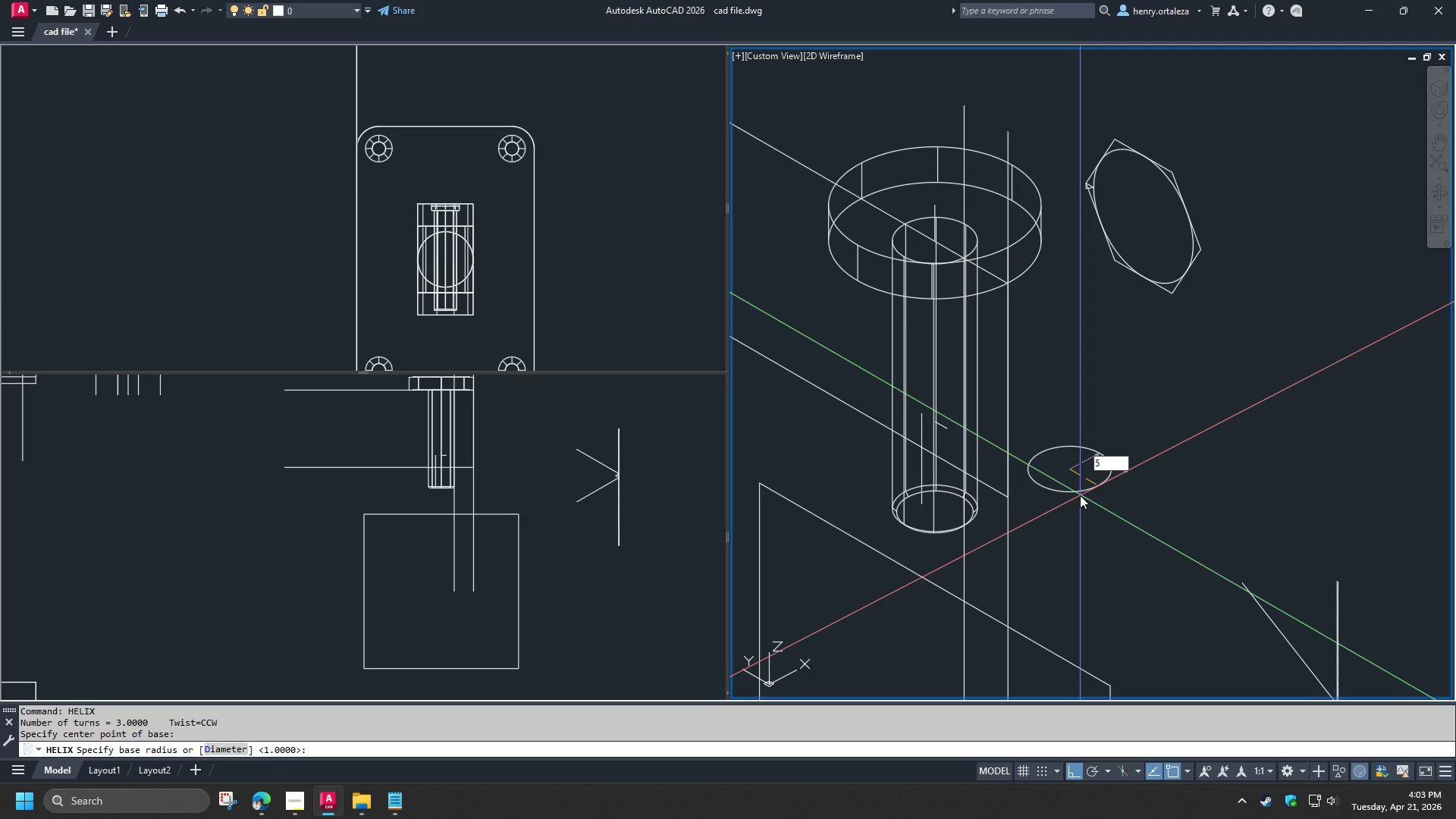 
key(NumpadEnter)
 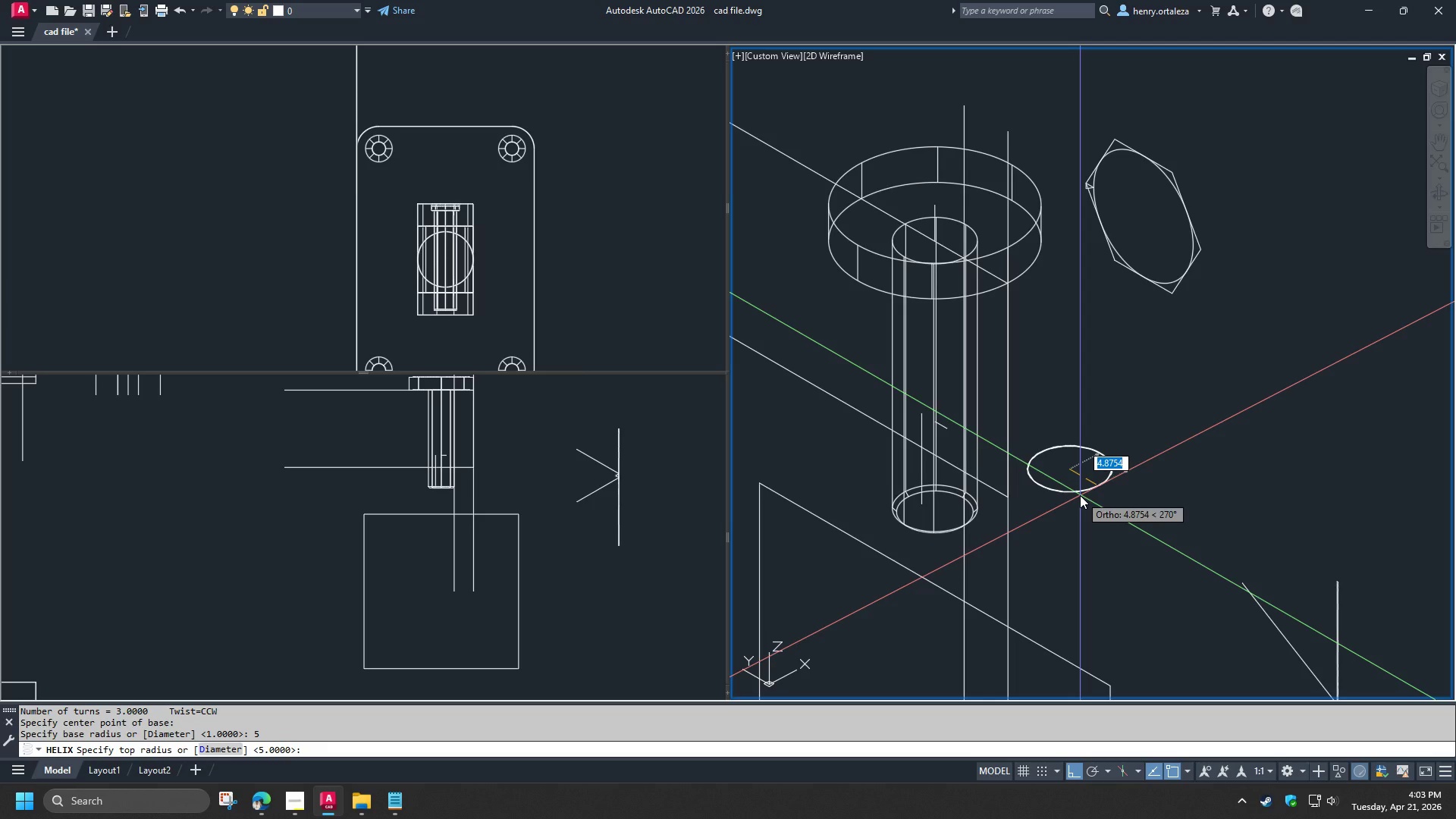 
key(Numpad5)
 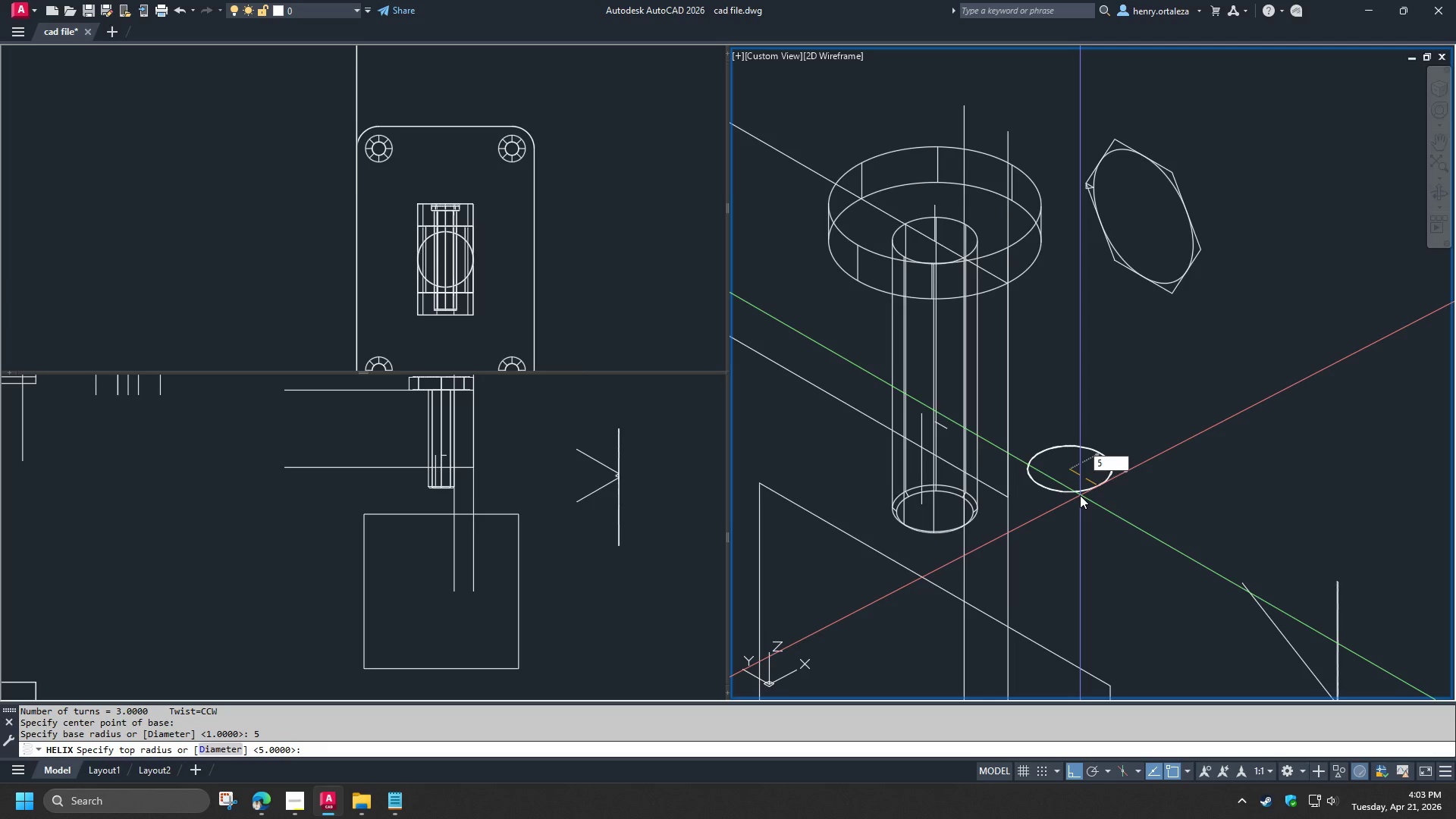 
key(NumpadEnter)
 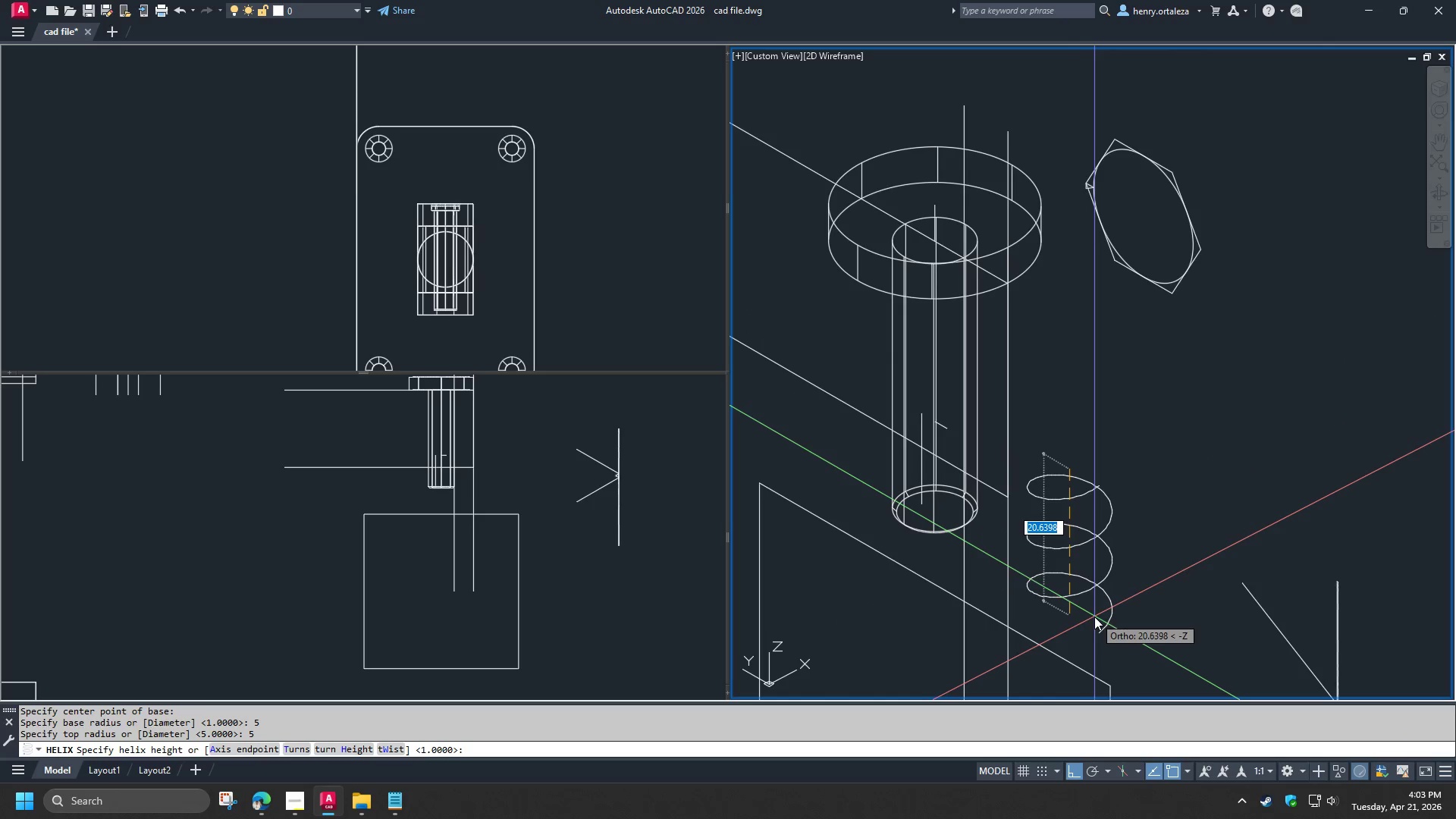 
left_click([1095, 617])
 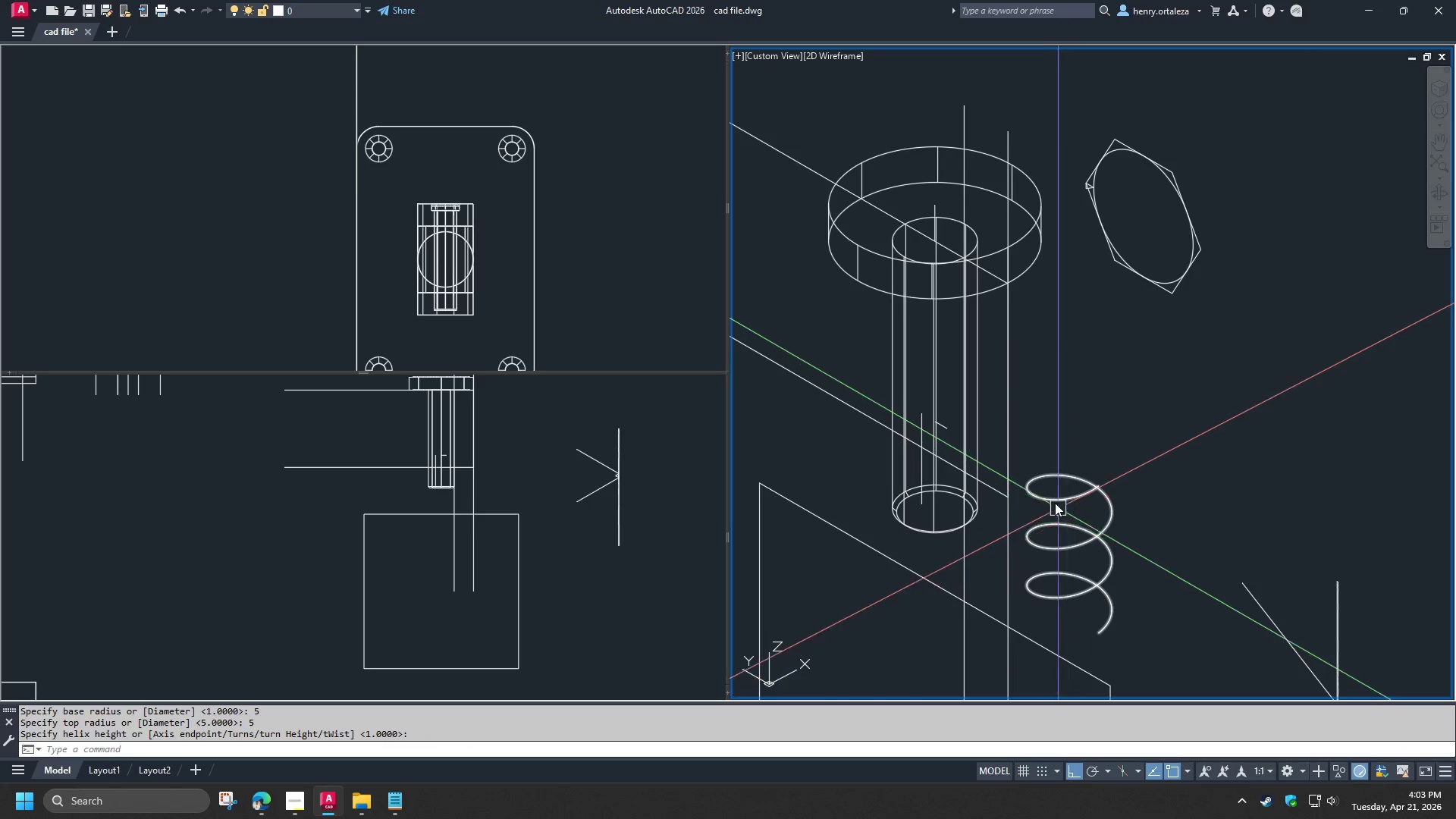 
left_click([1055, 502])
 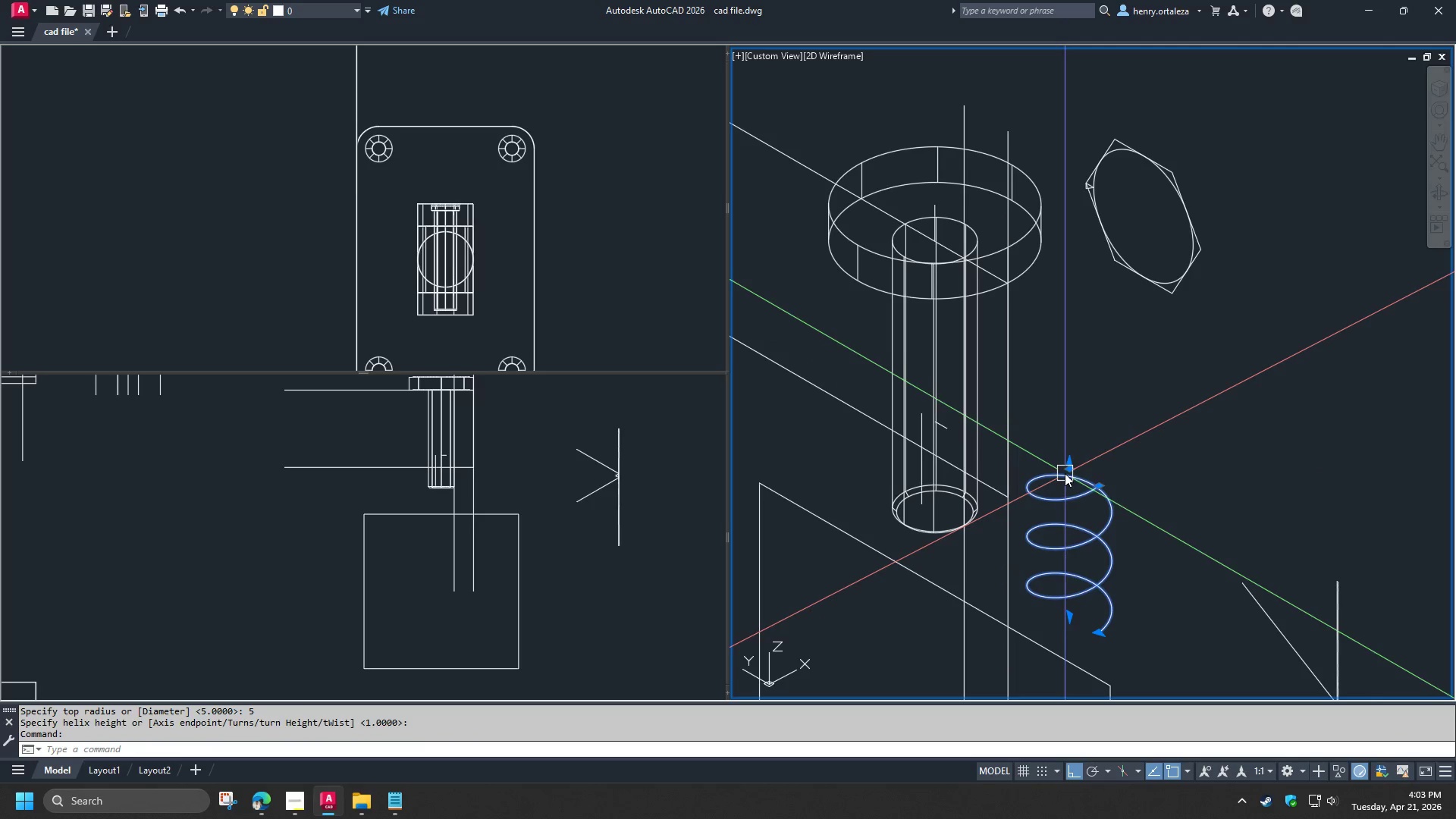 
left_click([1067, 472])
 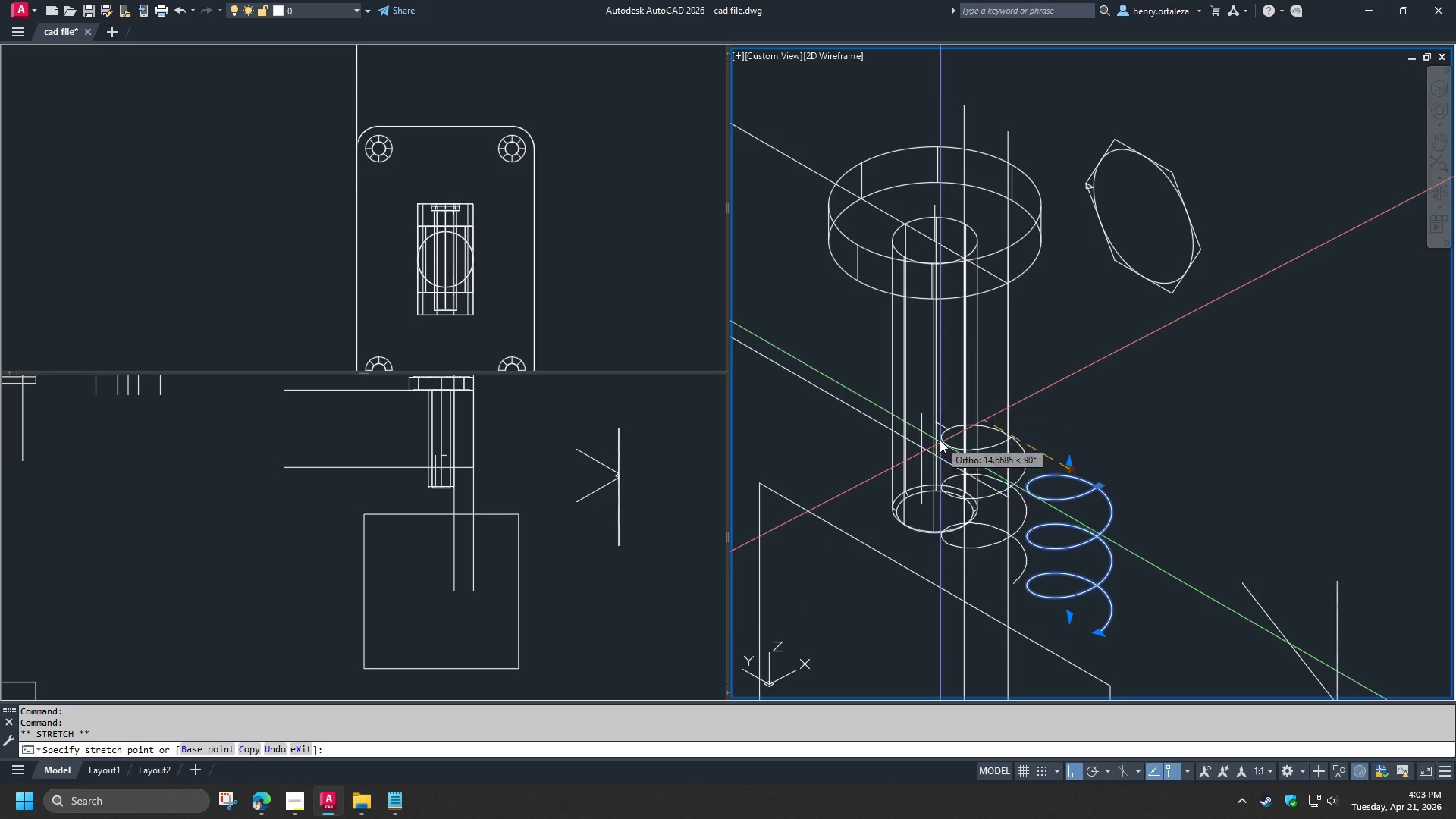 
type(en)
 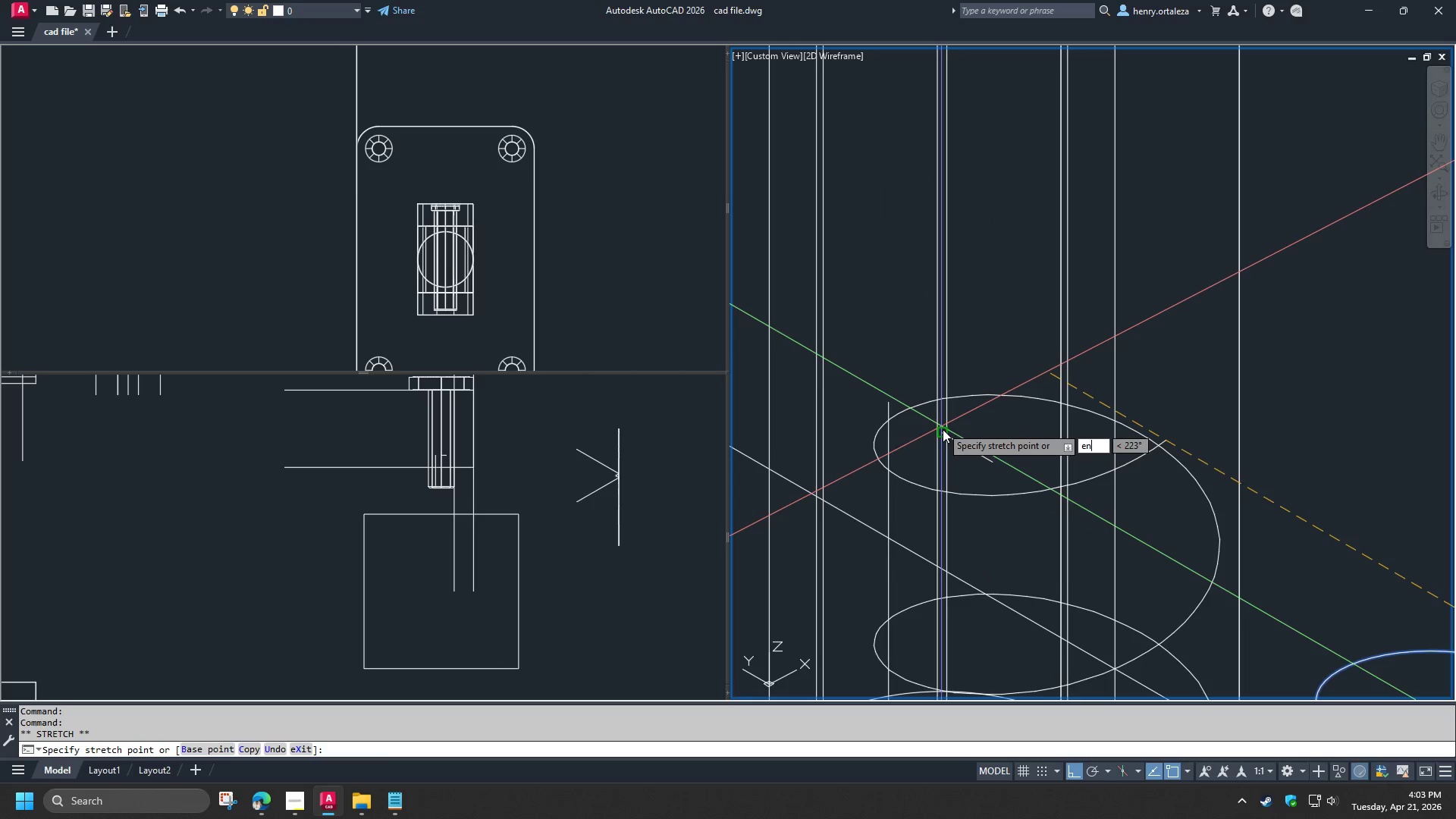 
scroll: coordinate [931, 419], scroll_direction: up, amount: 3.0
 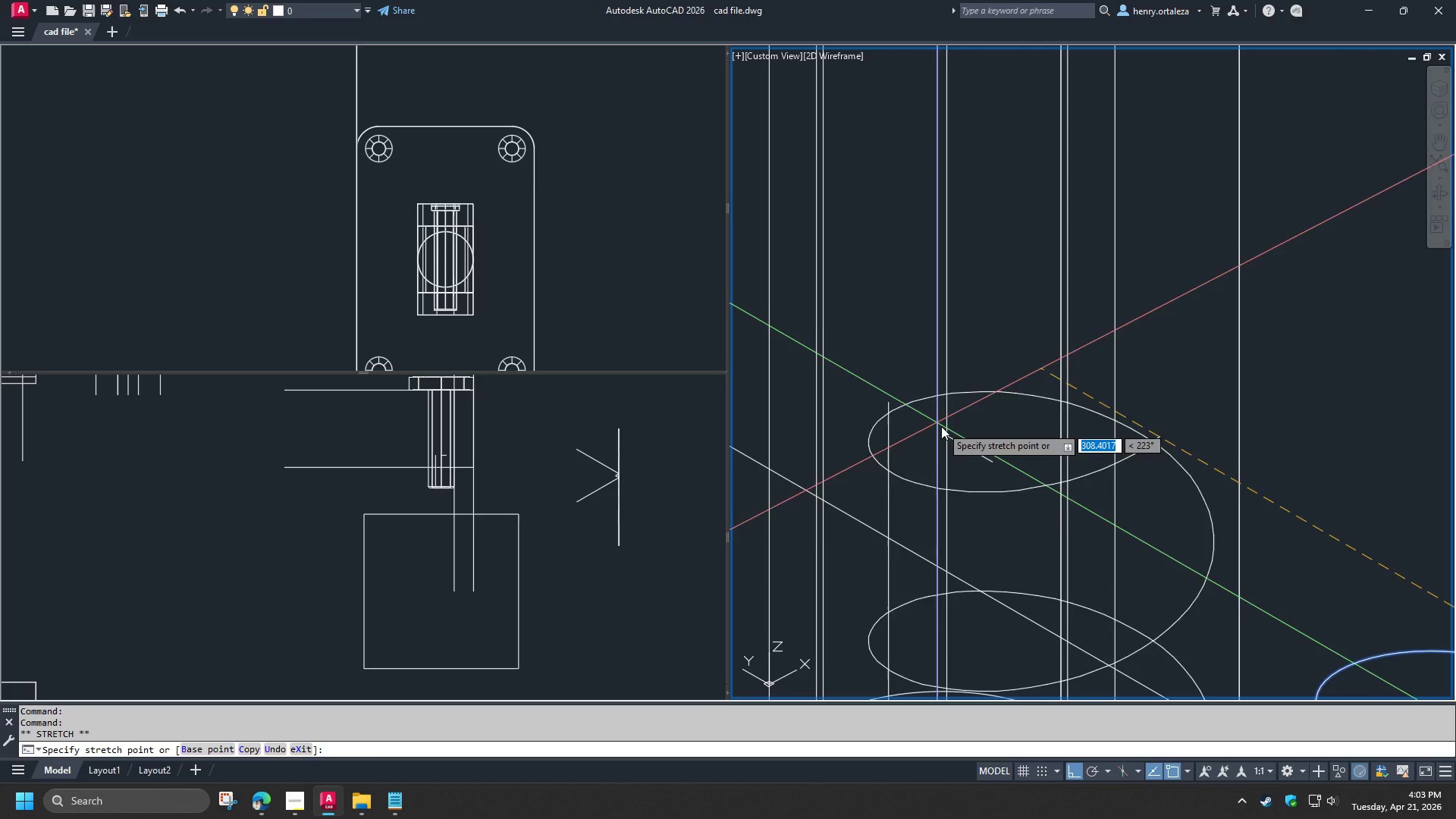 
key(D)
 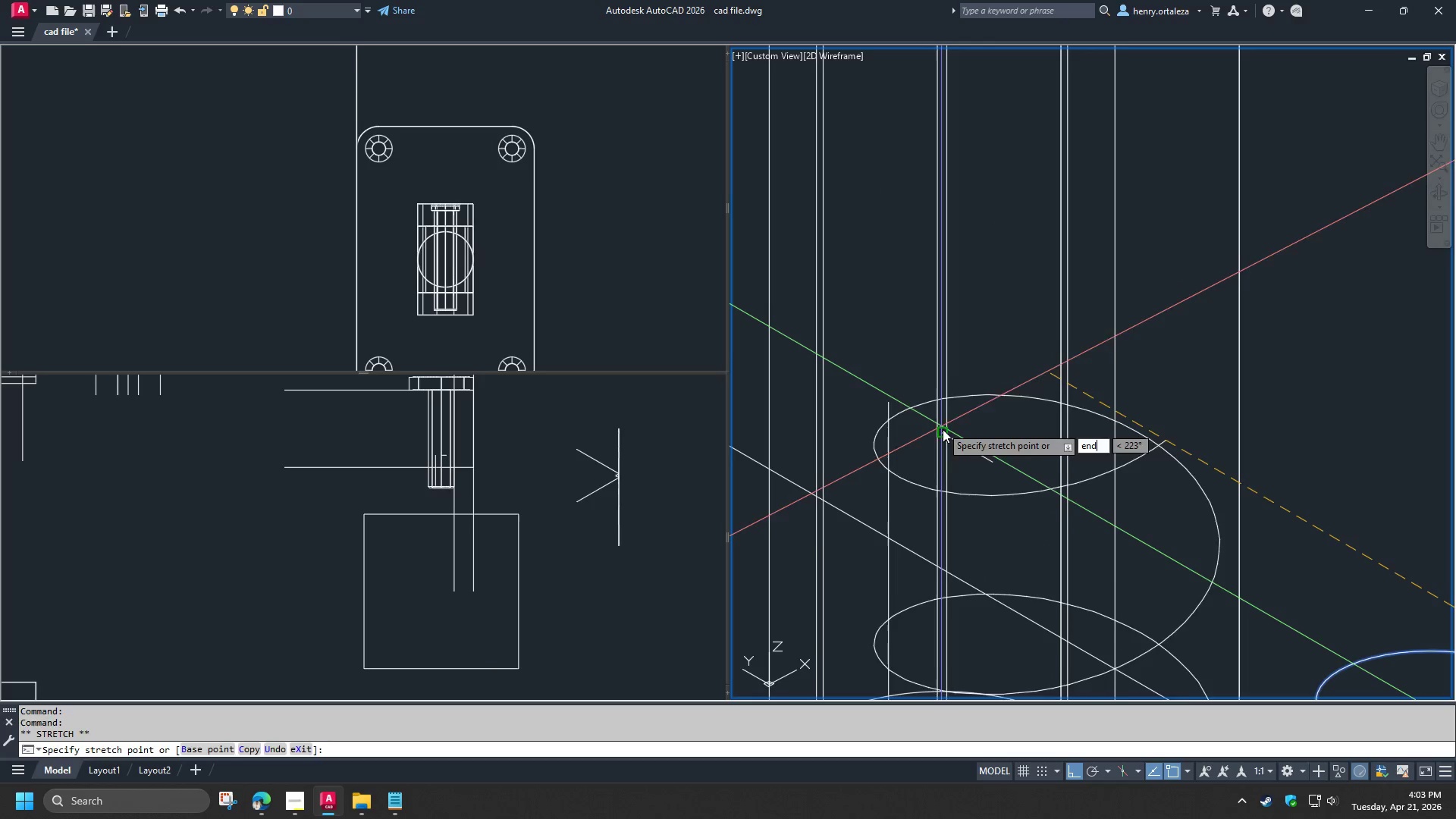 
key(Space)
 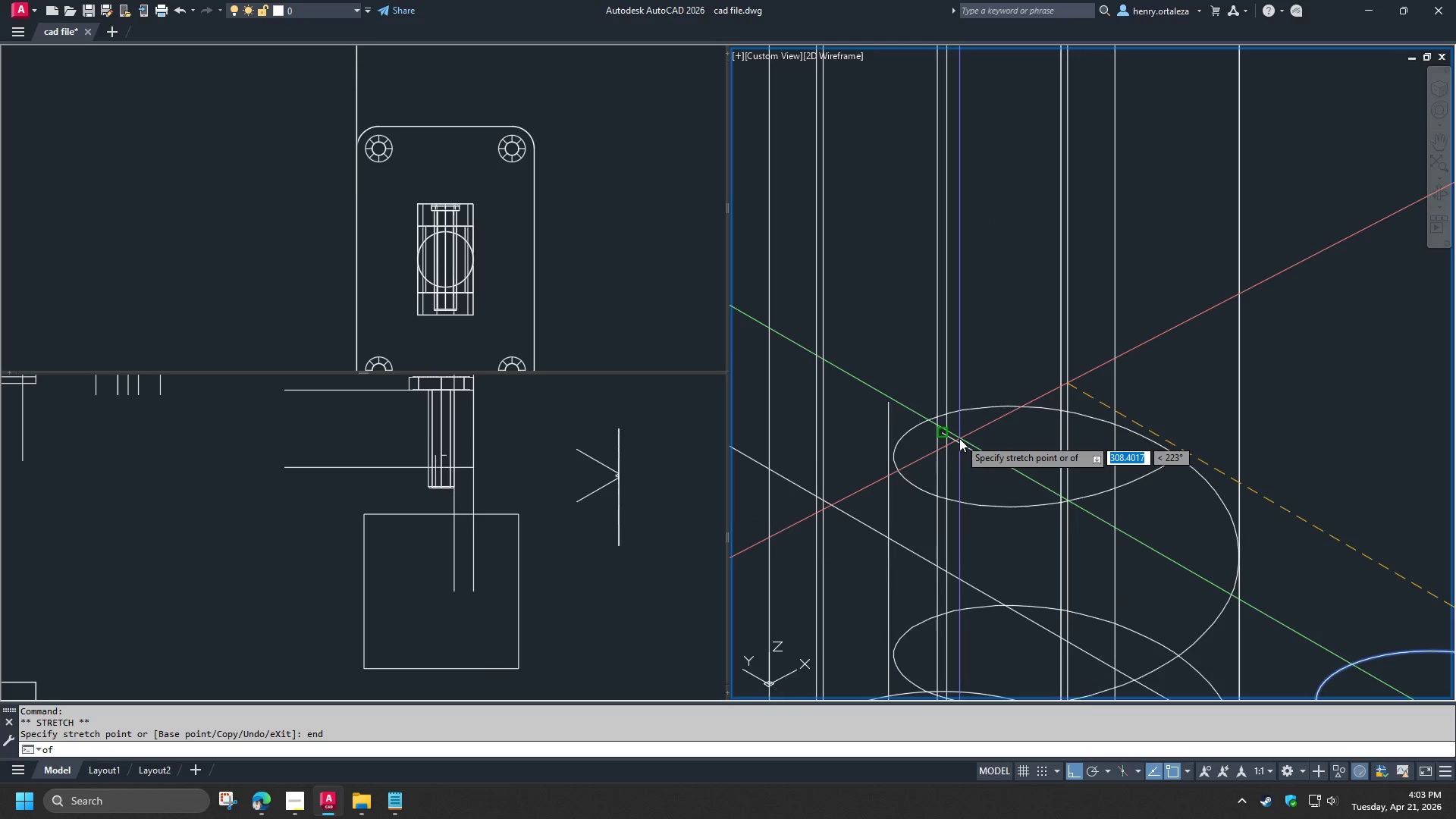 
left_click([959, 438])
 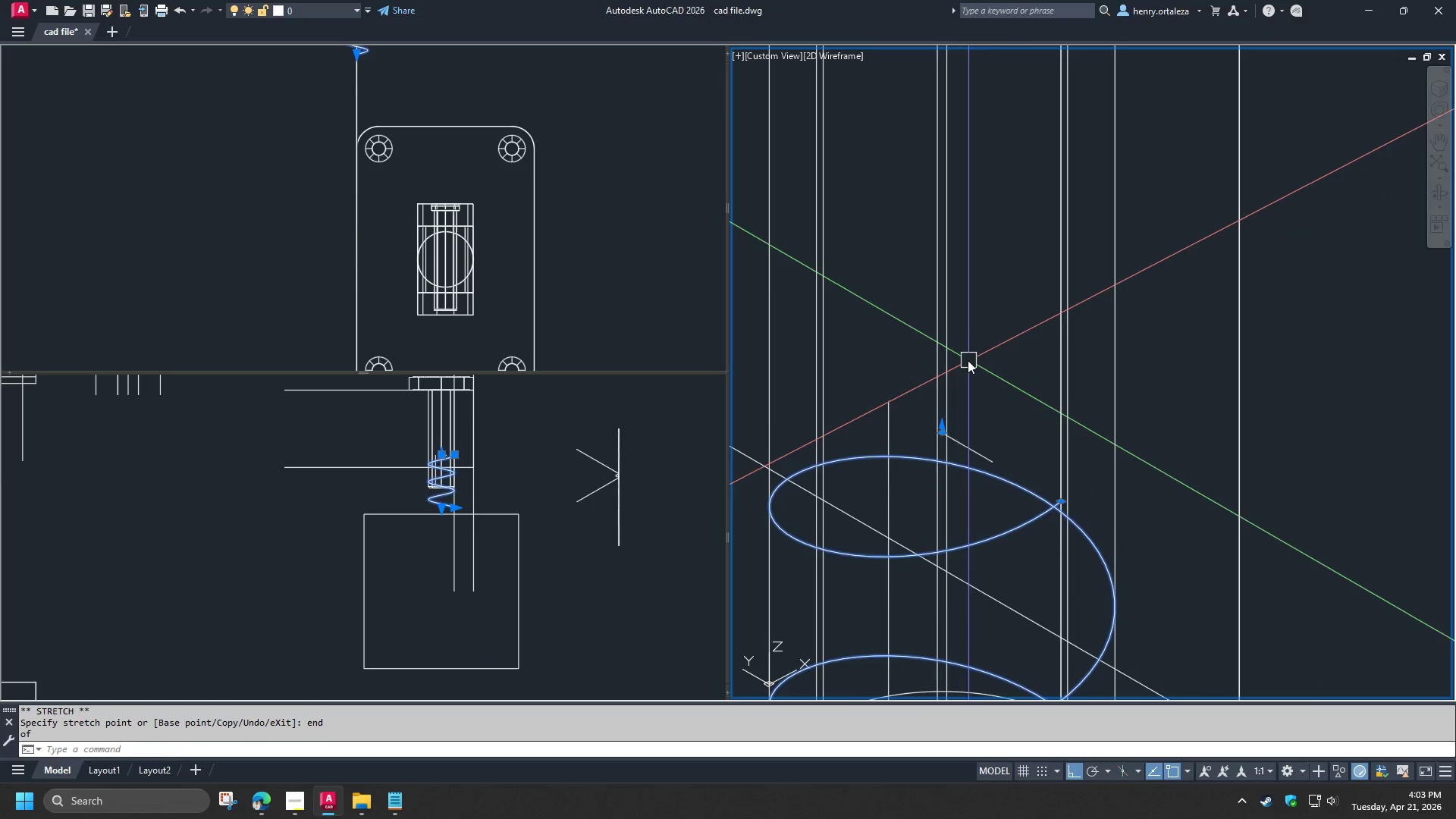 
scroll: coordinate [968, 364], scroll_direction: down, amount: 3.0
 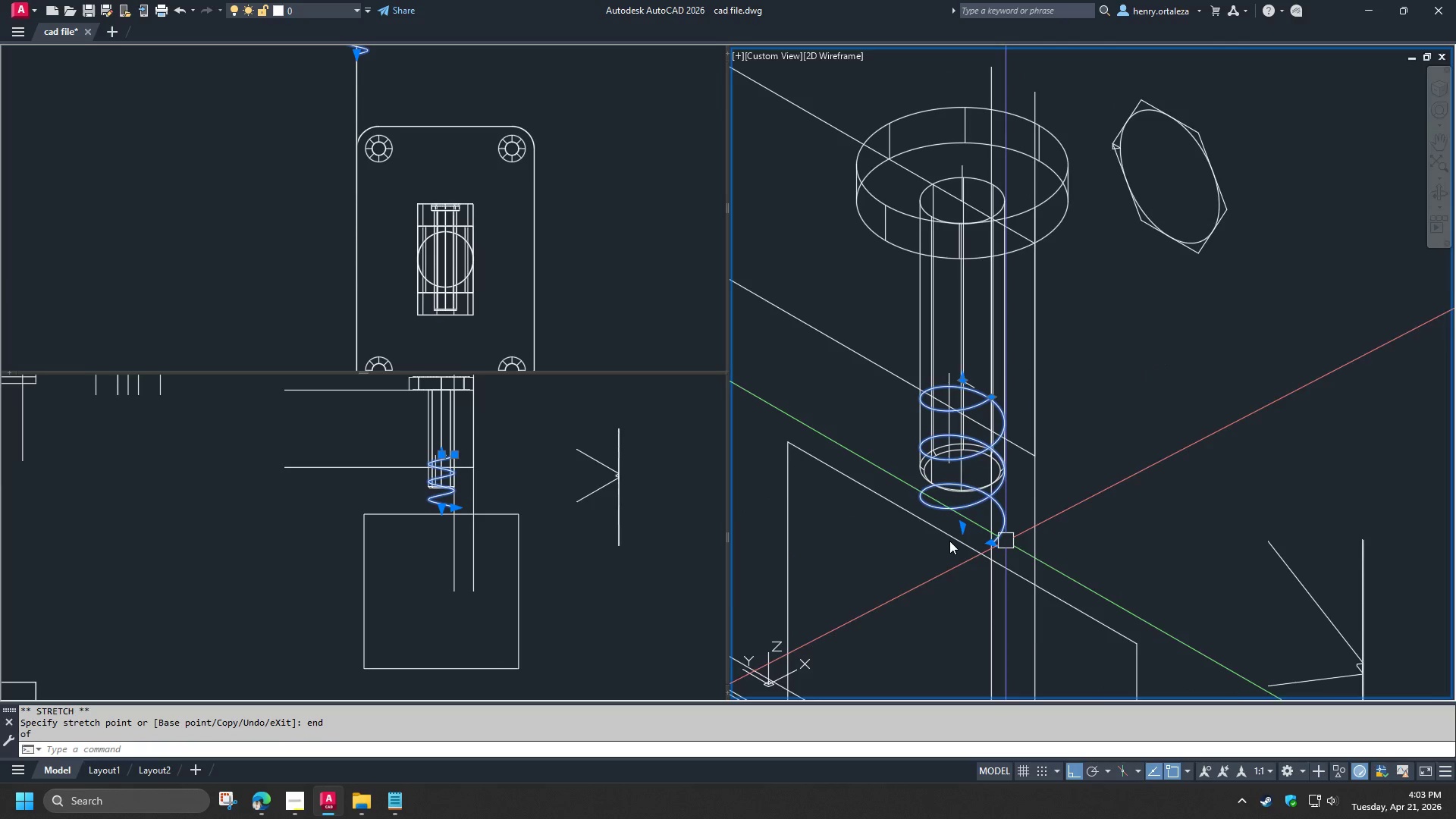 
left_click([504, 496])
 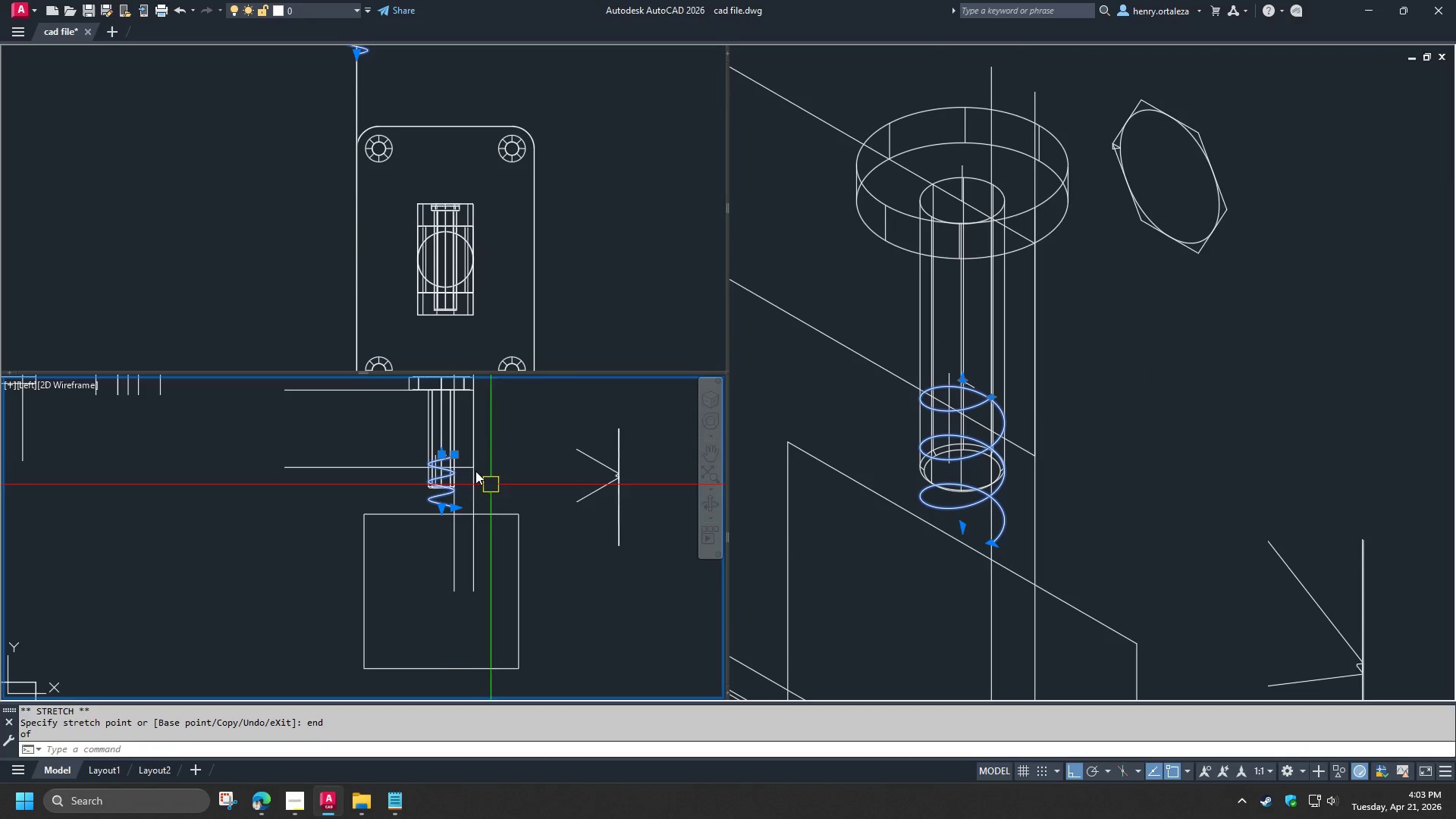 
key(Escape)
 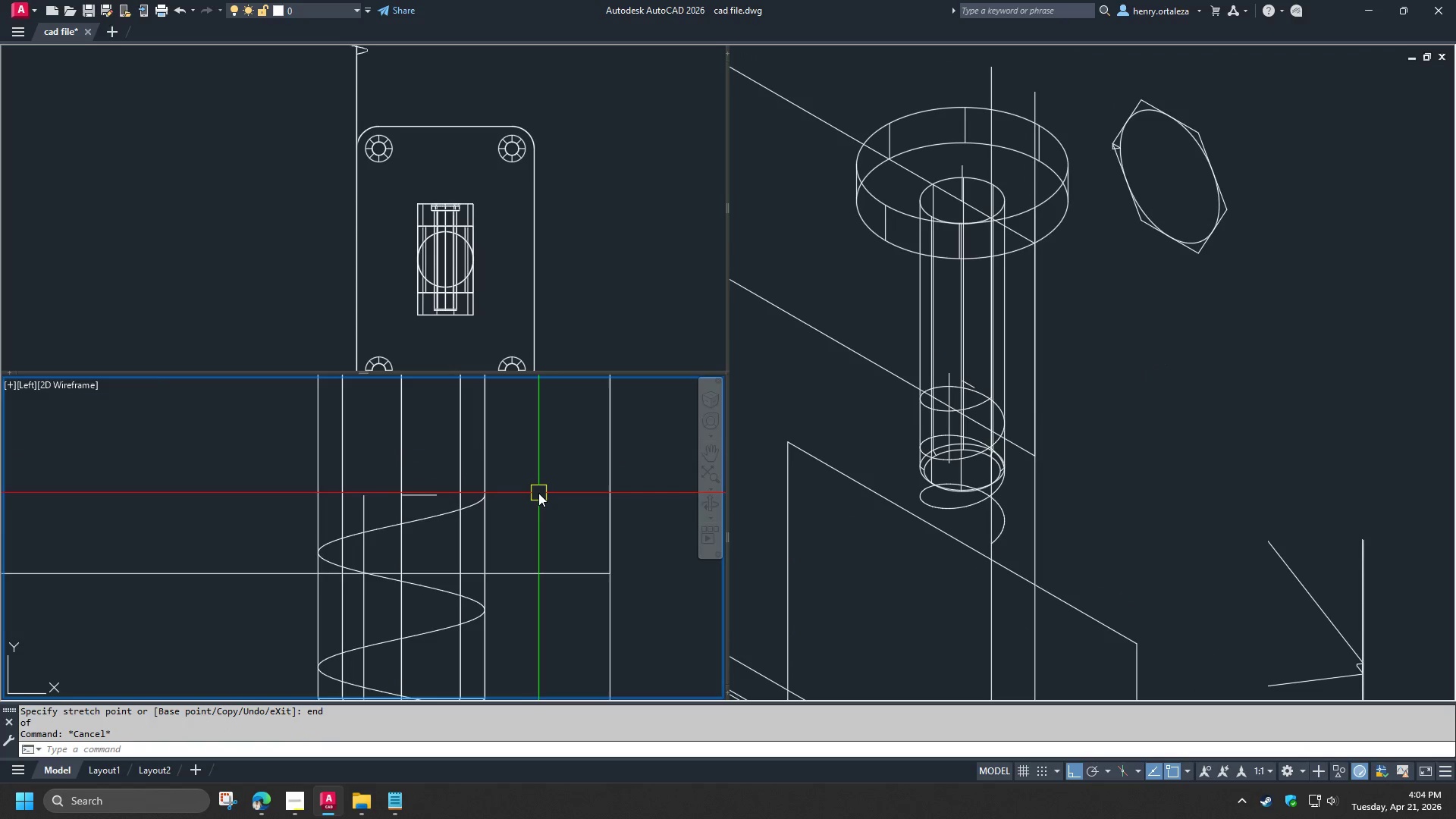 
scroll: coordinate [449, 447], scroll_direction: up, amount: 4.0
 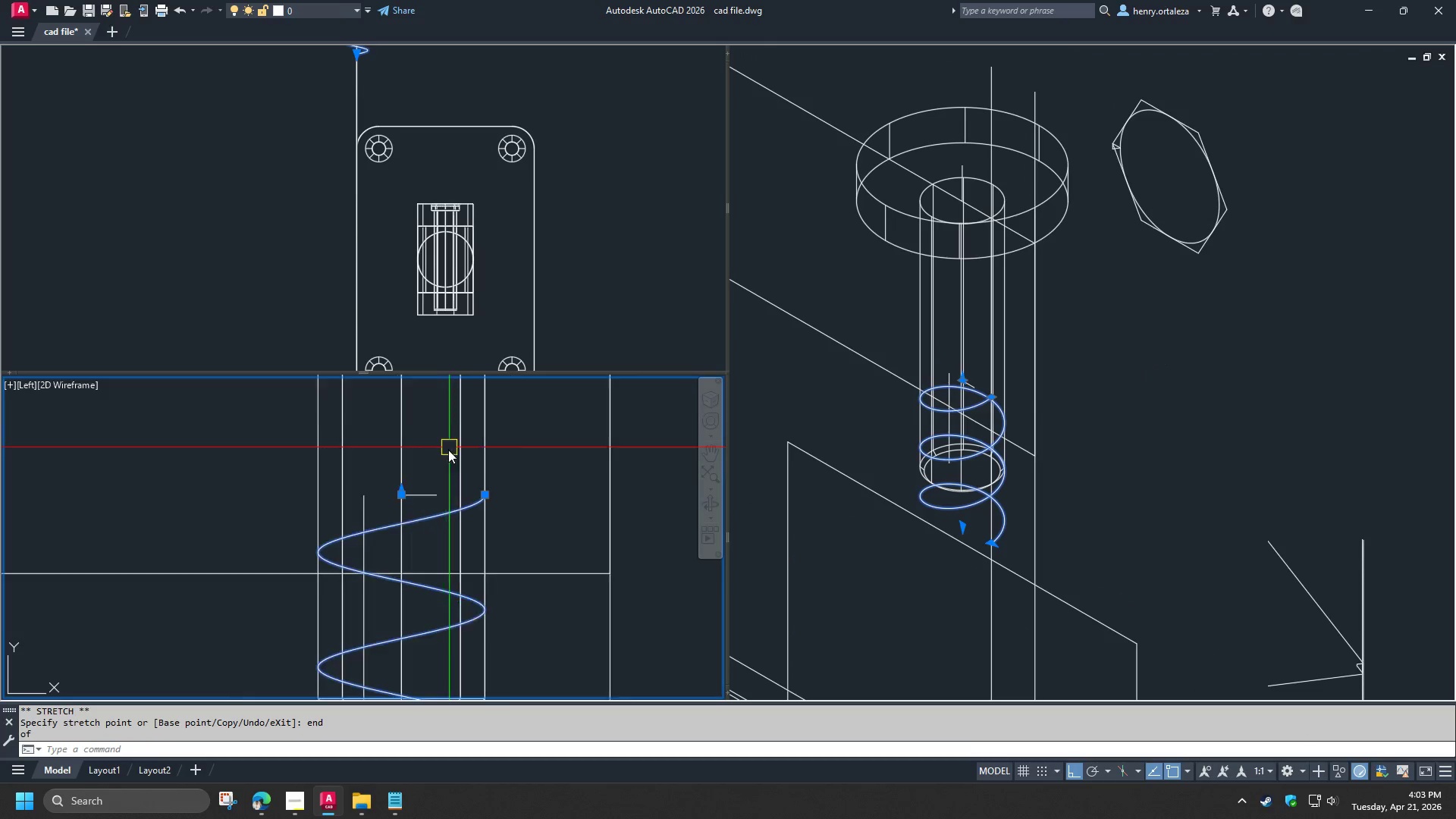 
type(sli )
 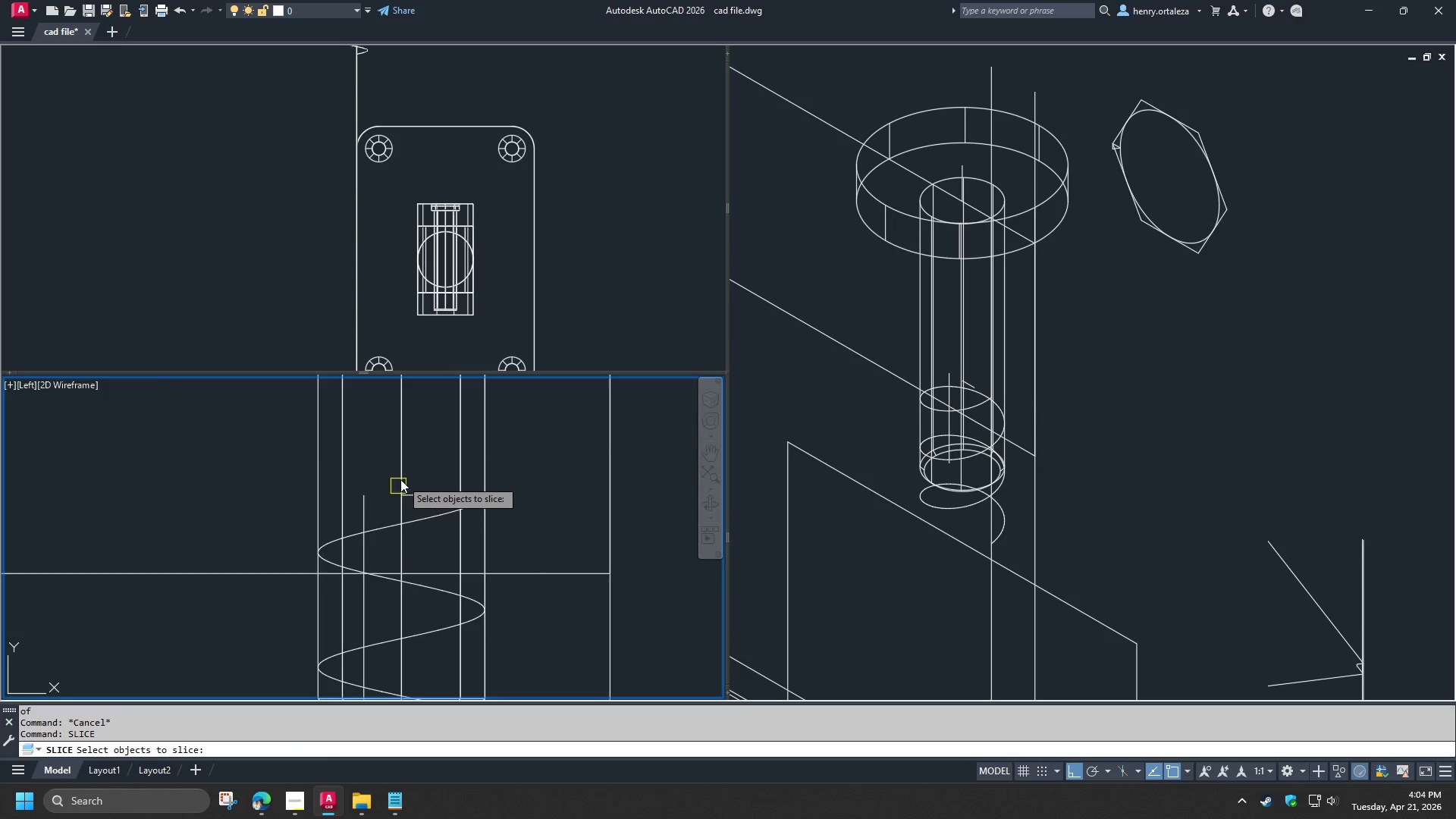 
left_click([400, 477])
 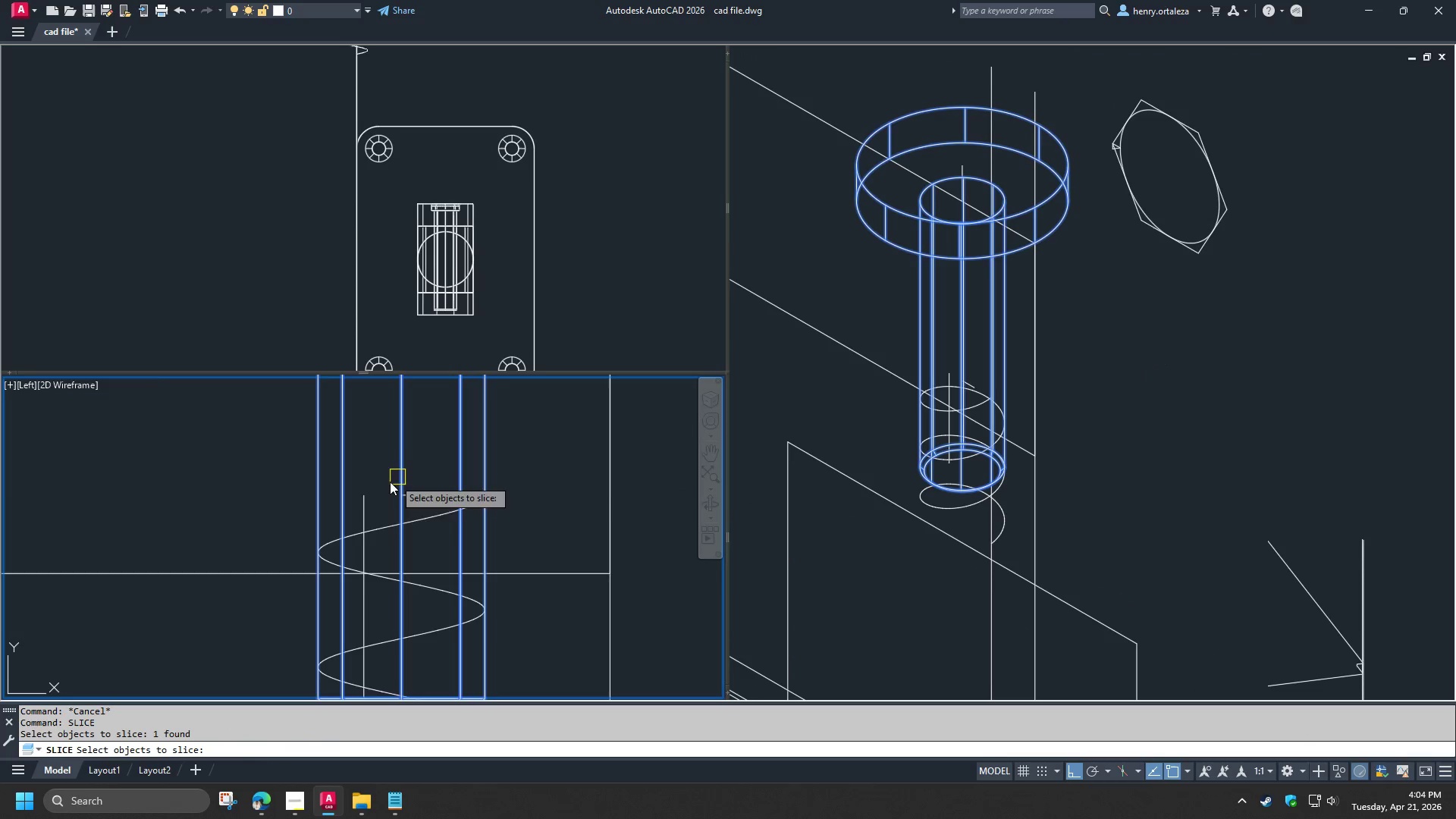 
key(Space)
 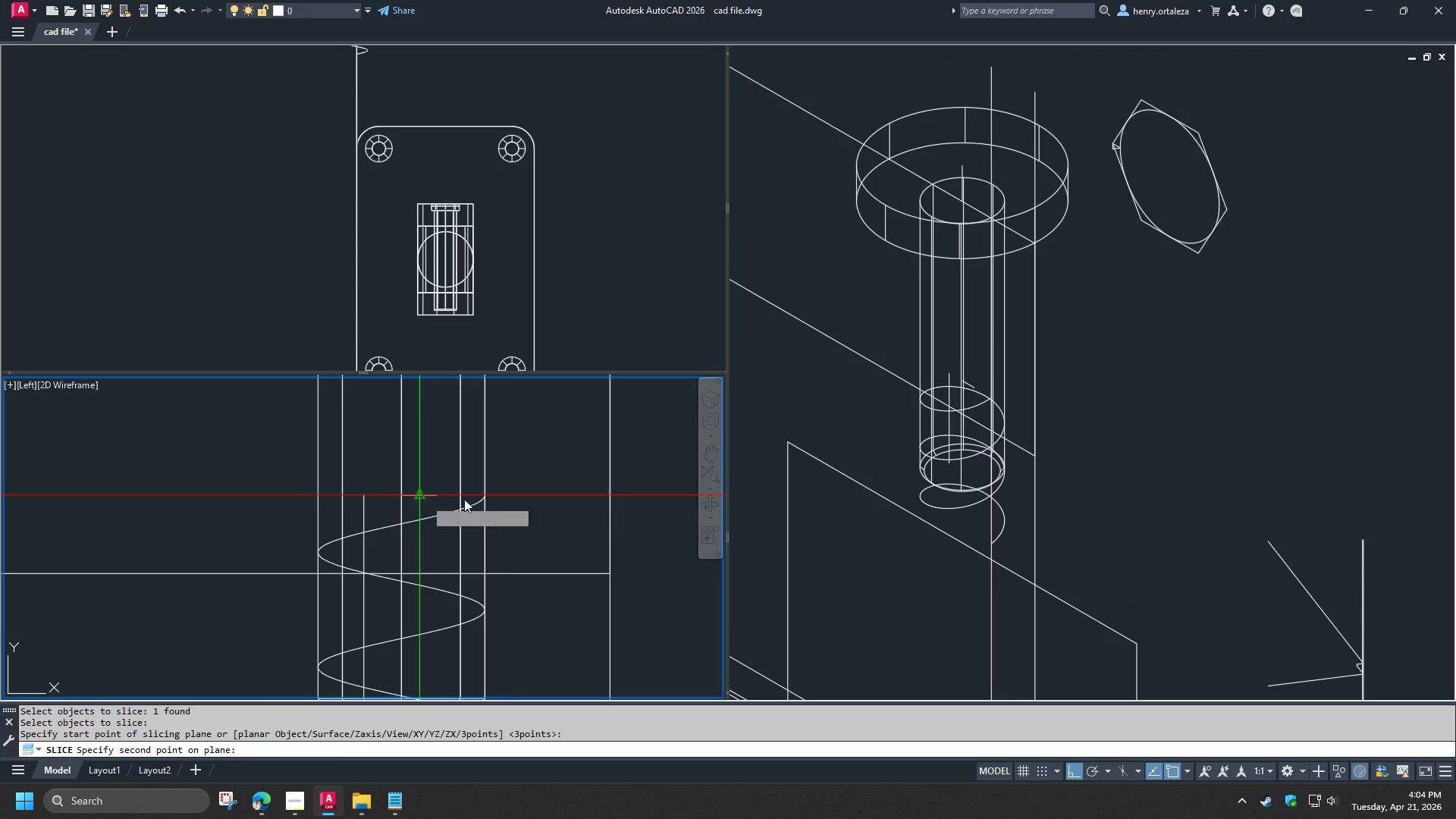 
left_click([551, 502])
 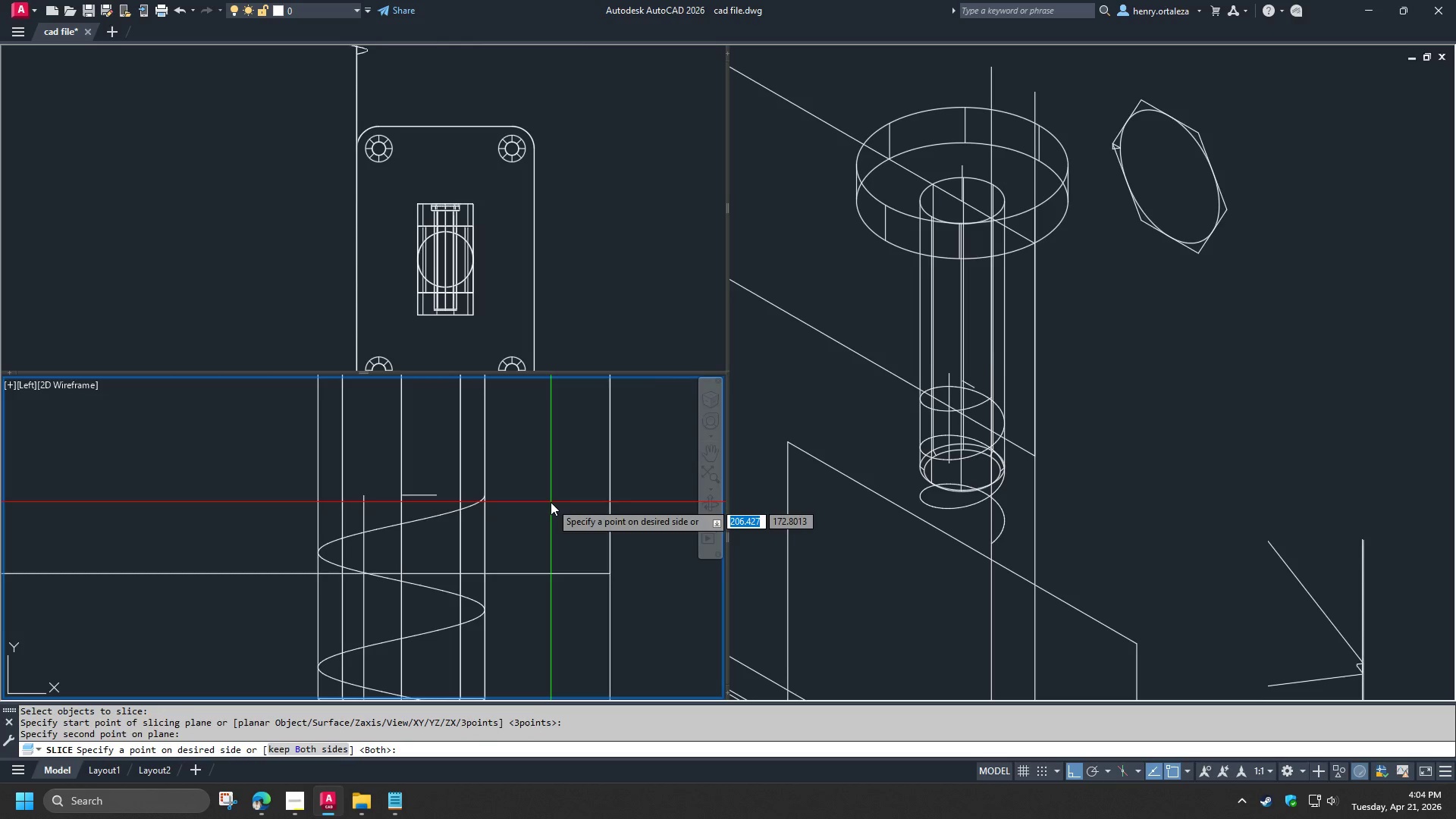 
key(Space)
 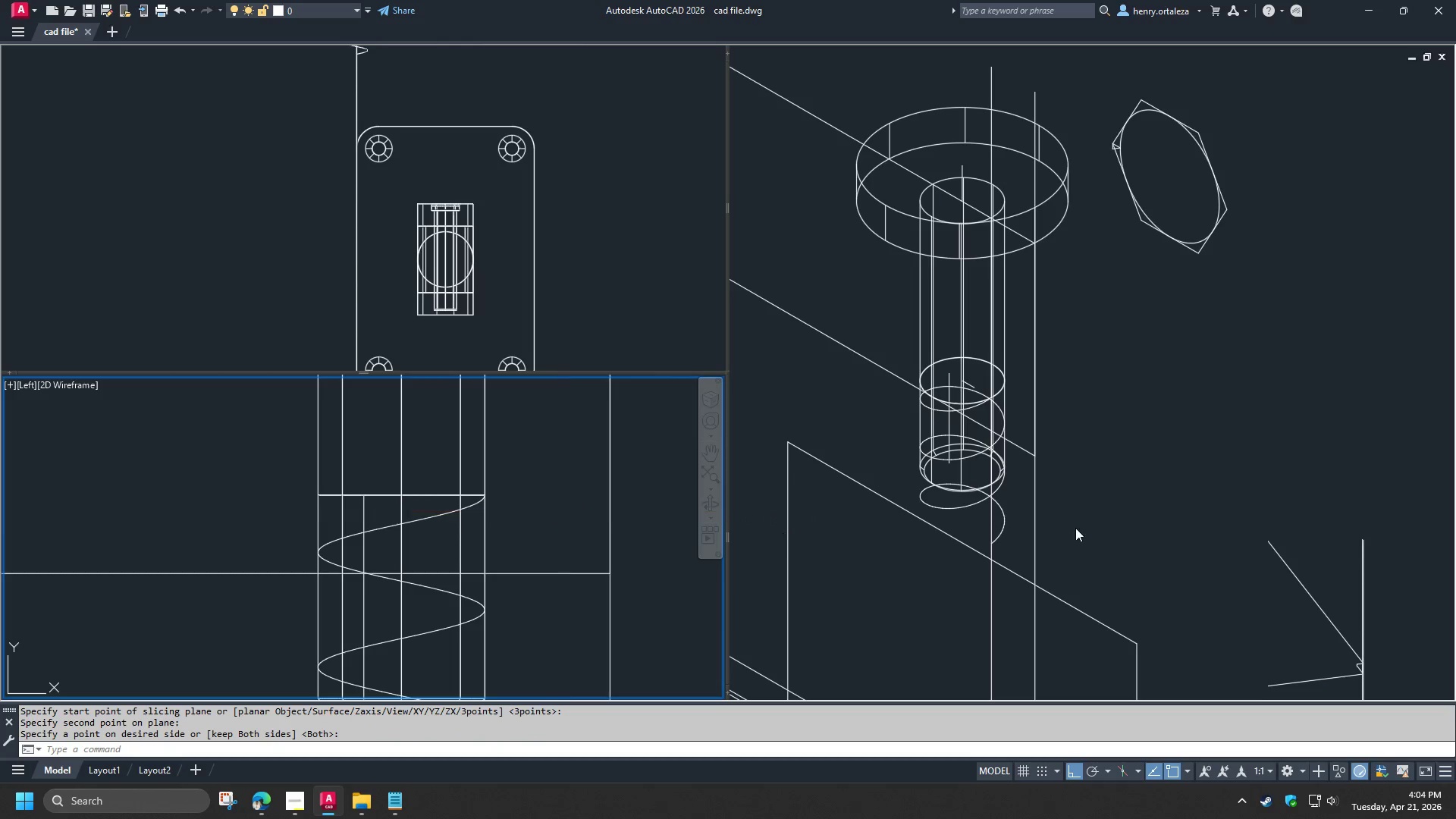 
left_click([1063, 514])
 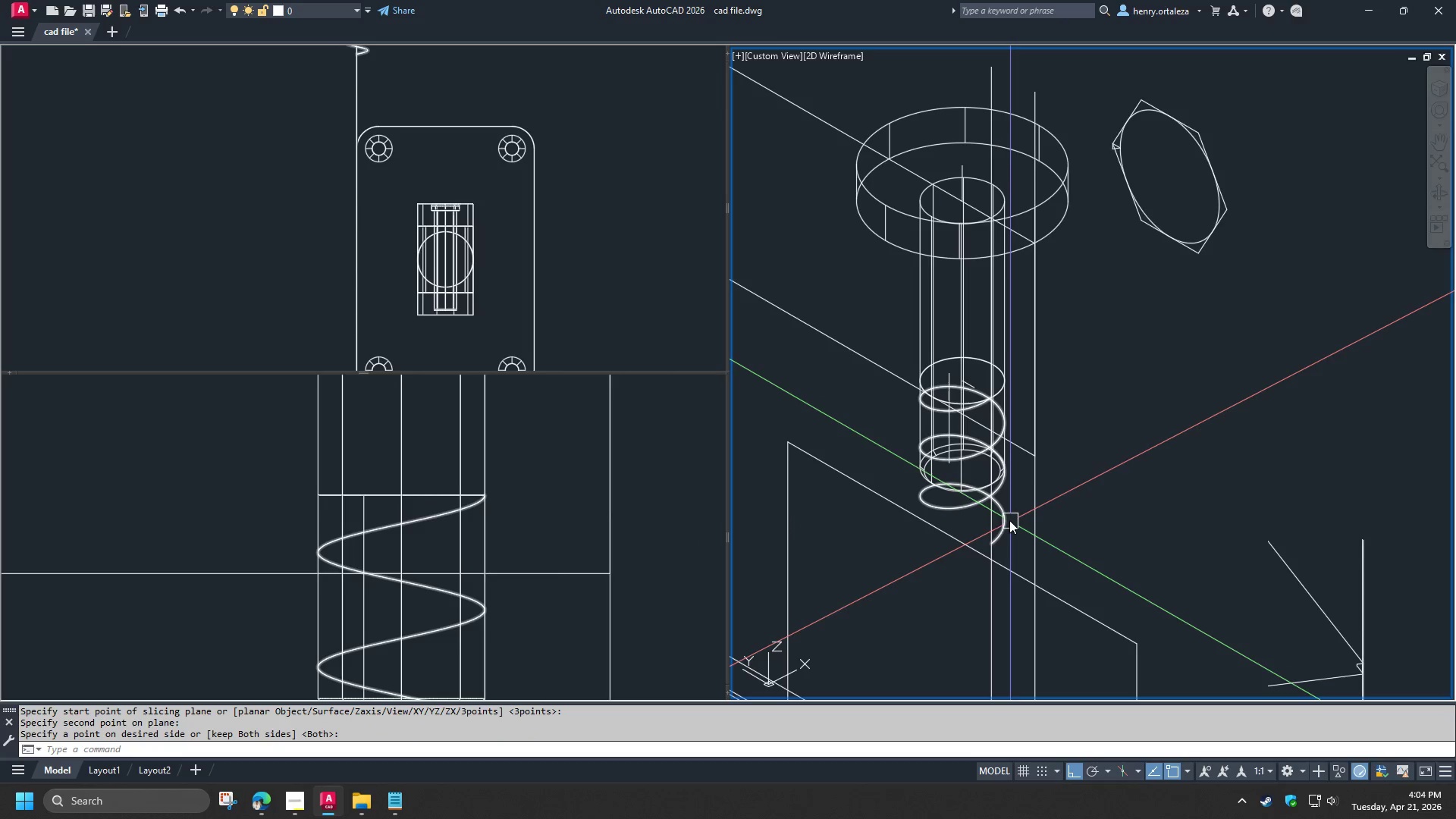 
left_click([1008, 520])
 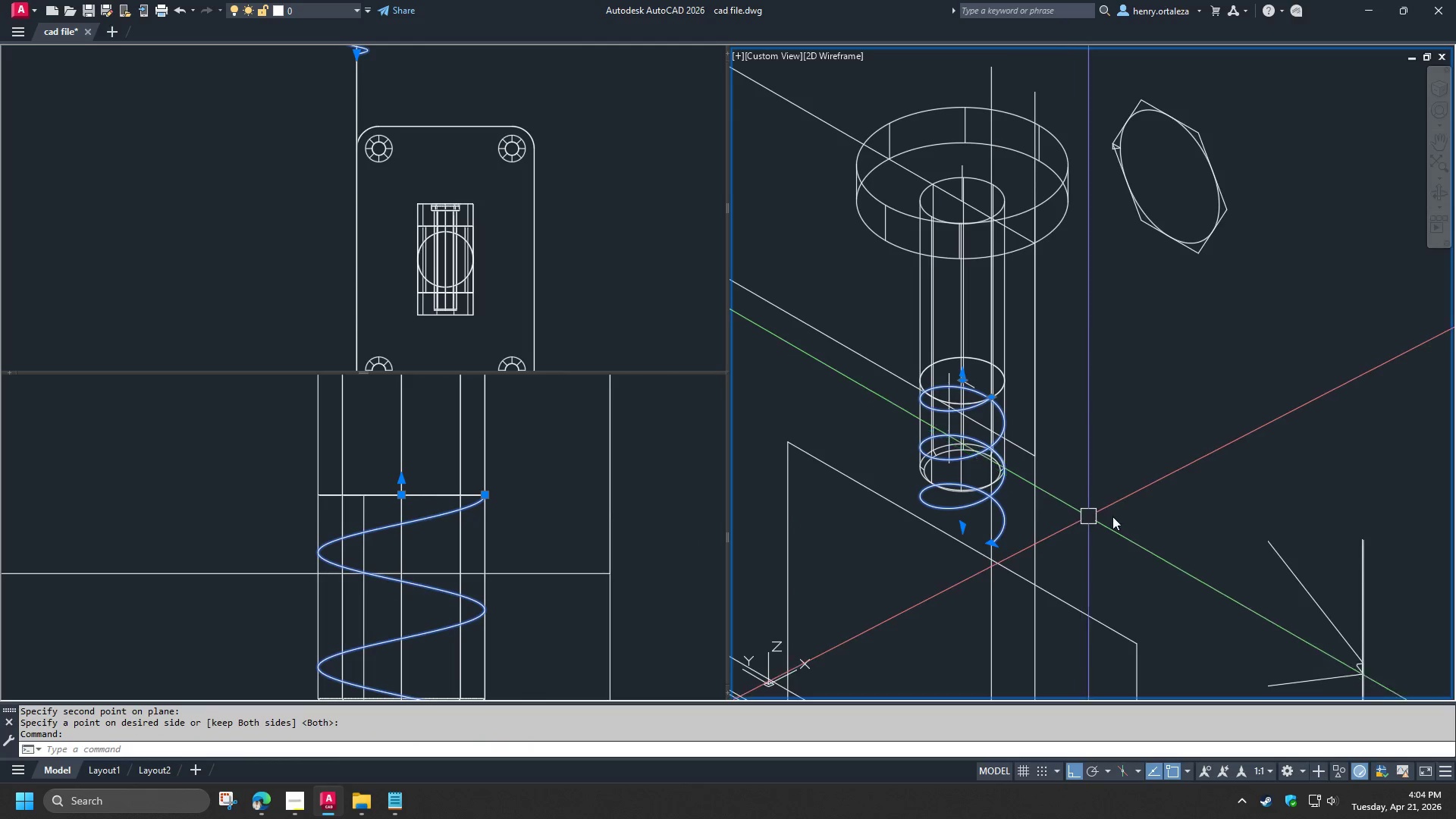 
key(M)
 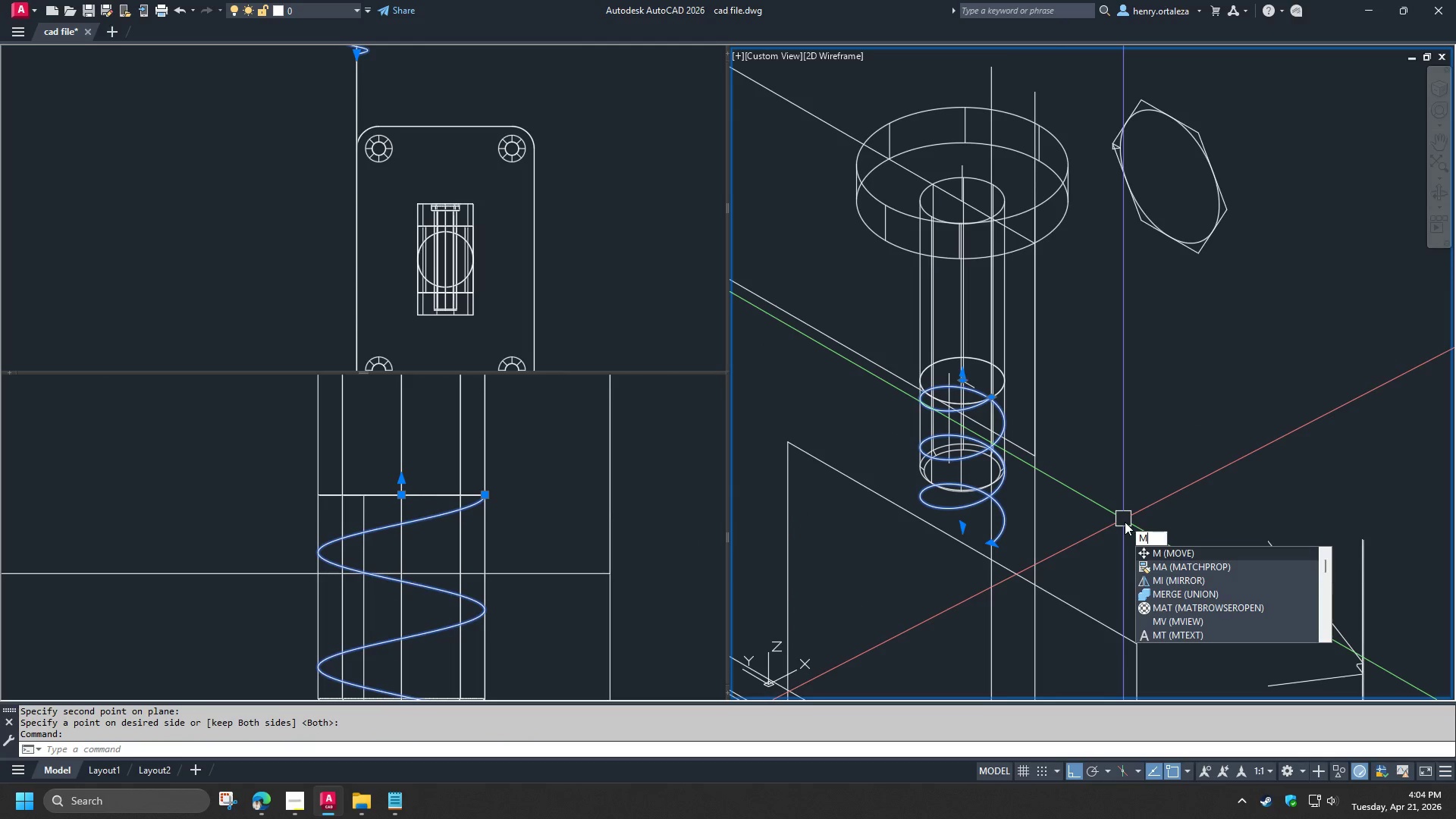 
key(Space)
 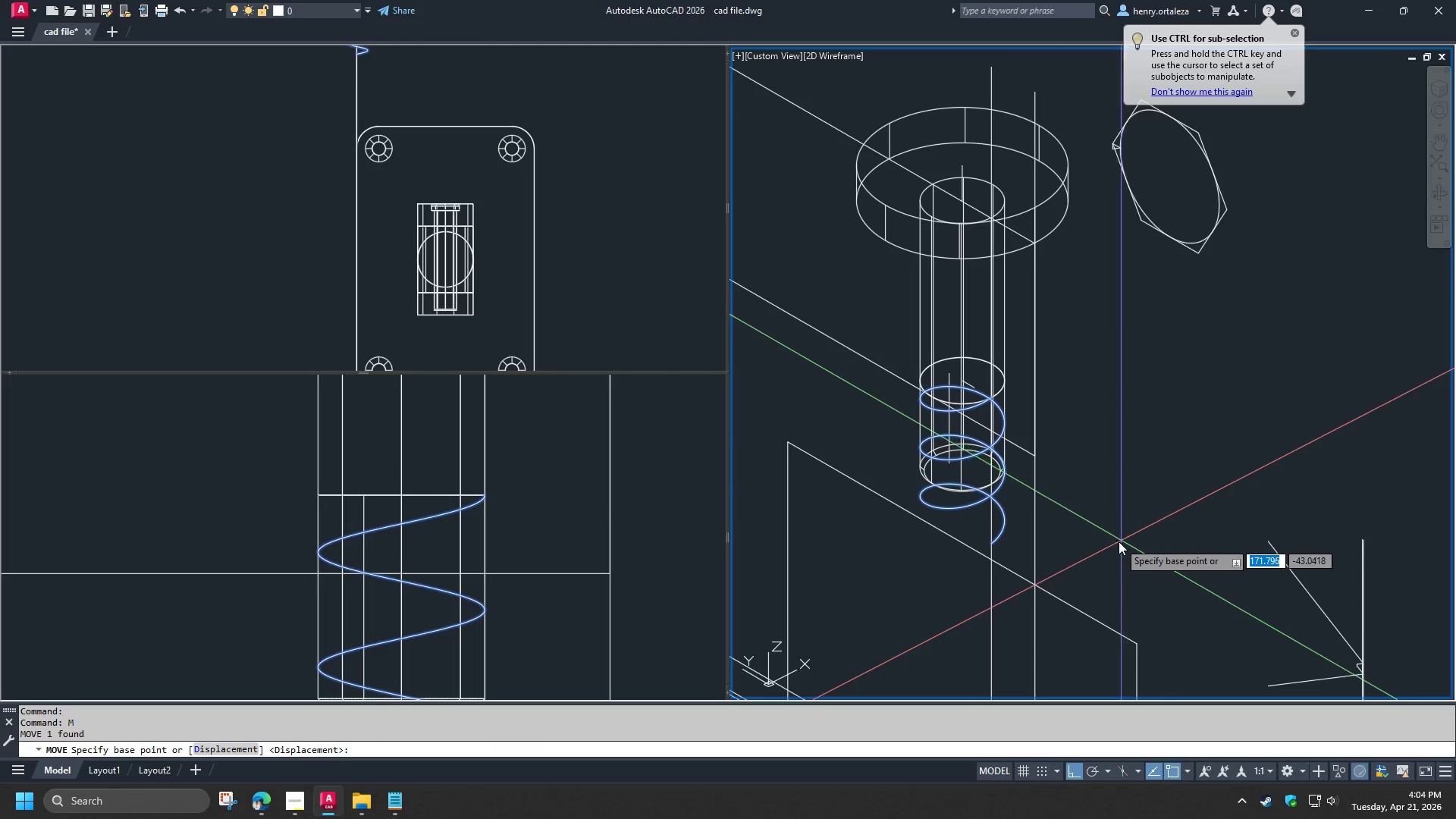 
left_click([1119, 541])
 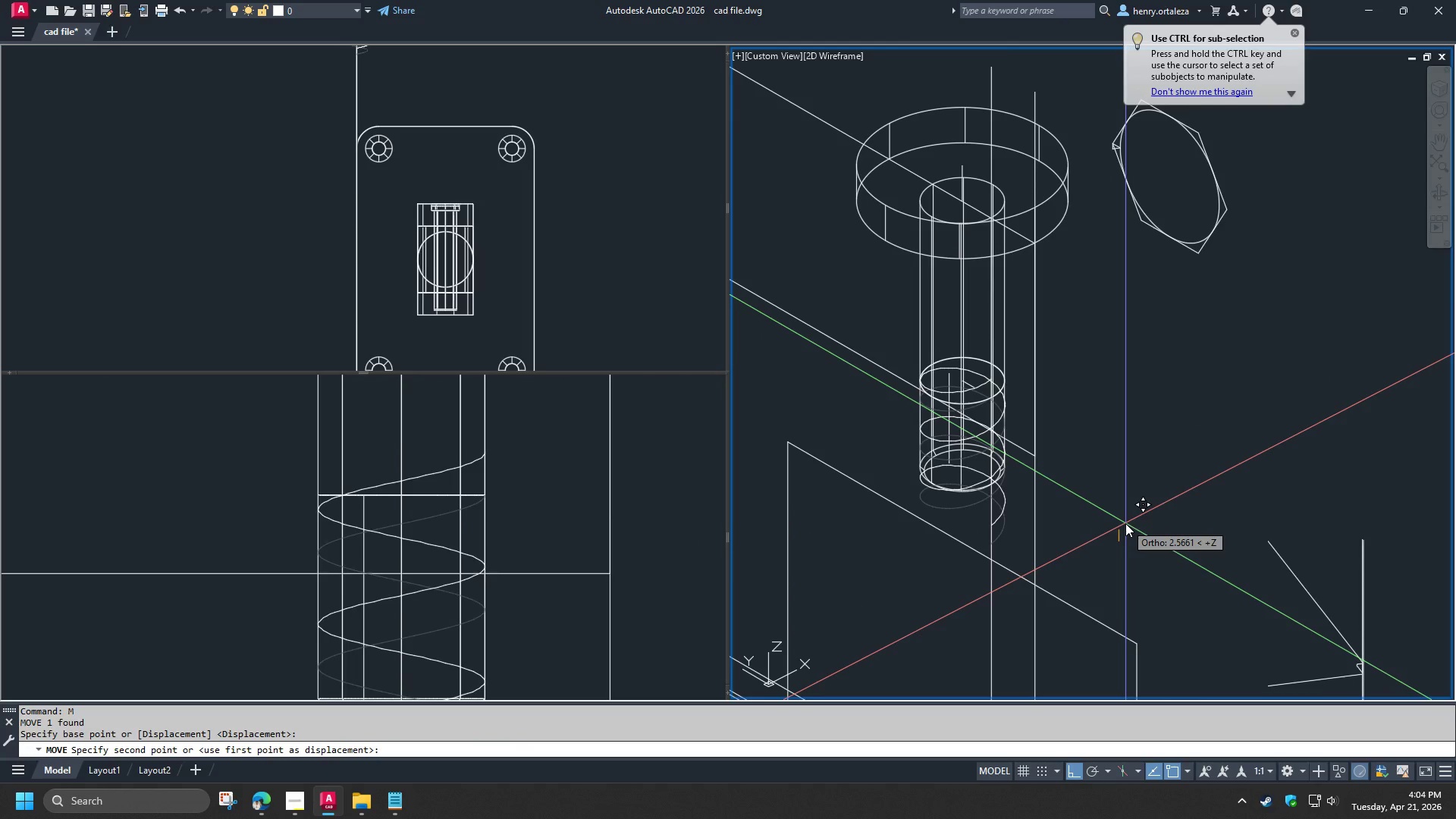 
key(Numpad3)
 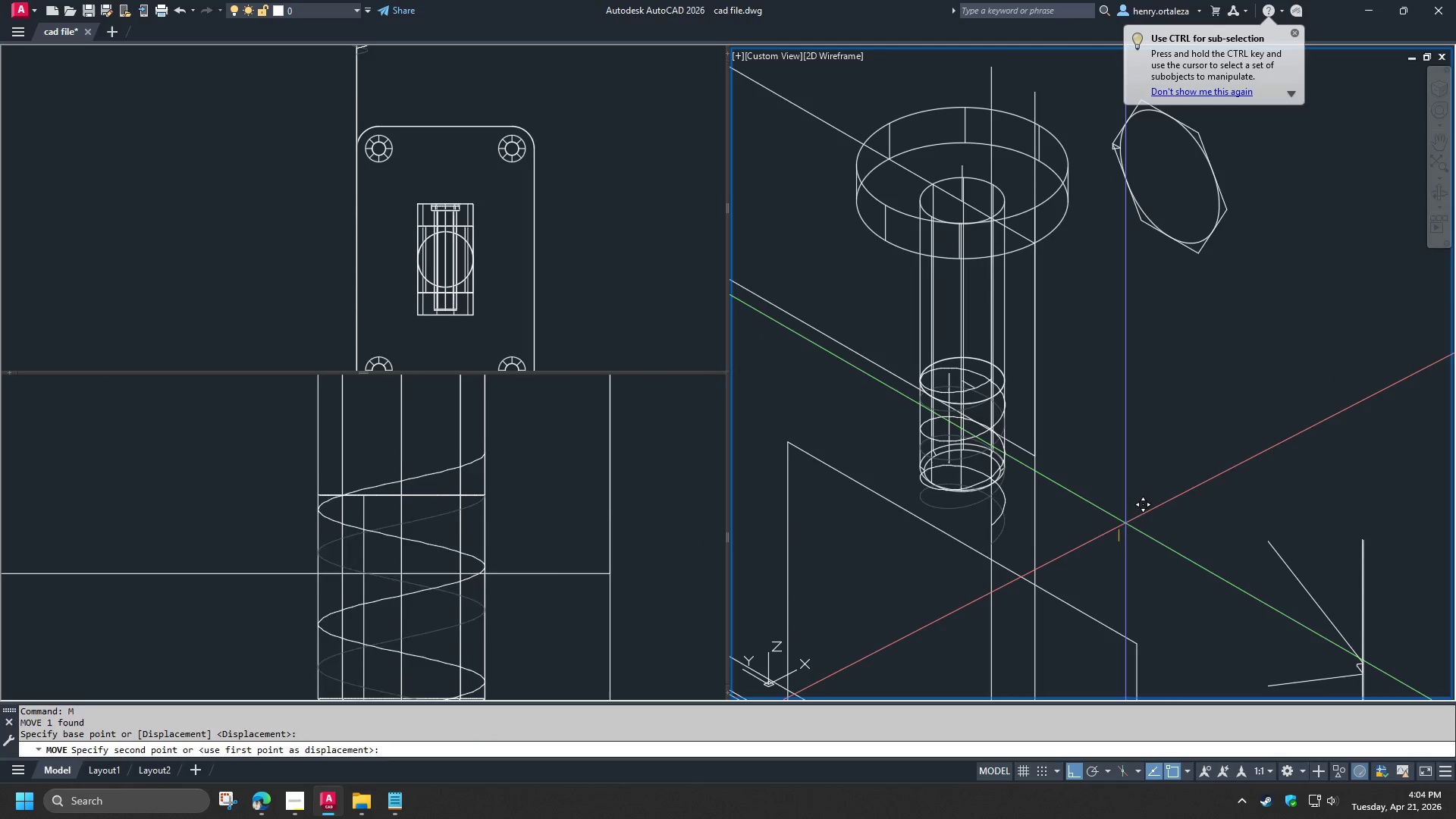 
key(NumpadEnter)
 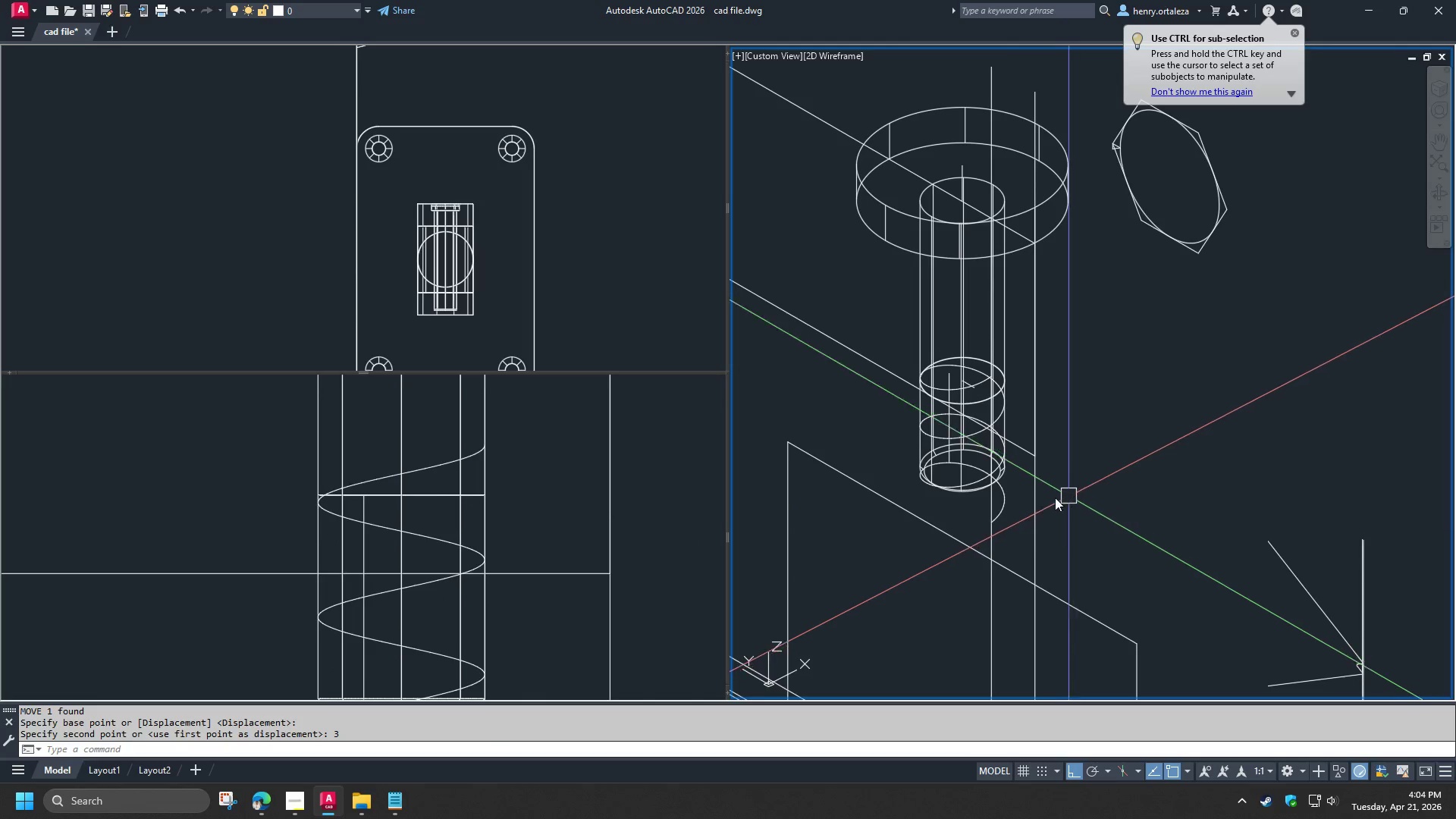 
left_click([1003, 499])
 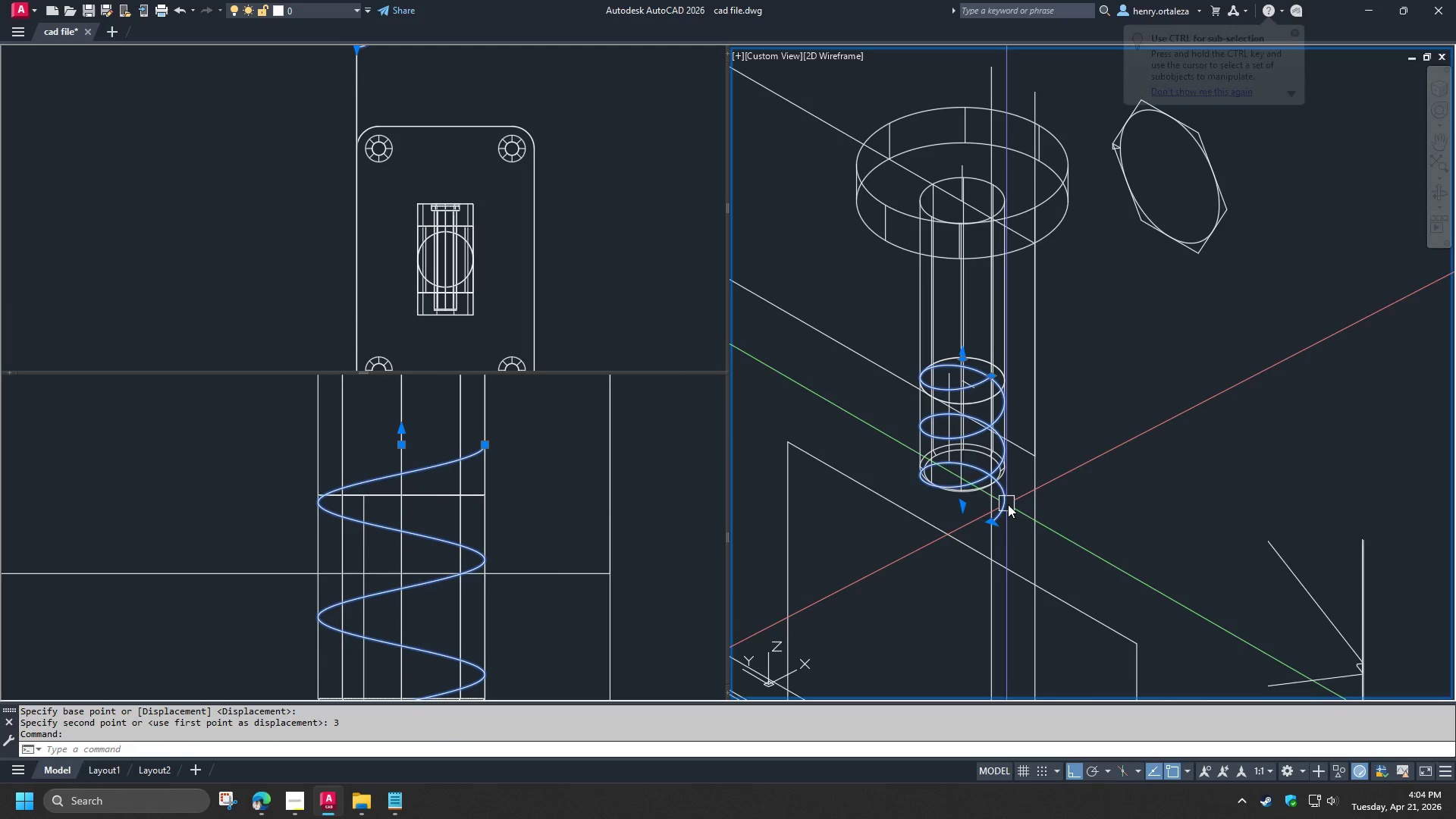 
key(Control+ControlLeft)
 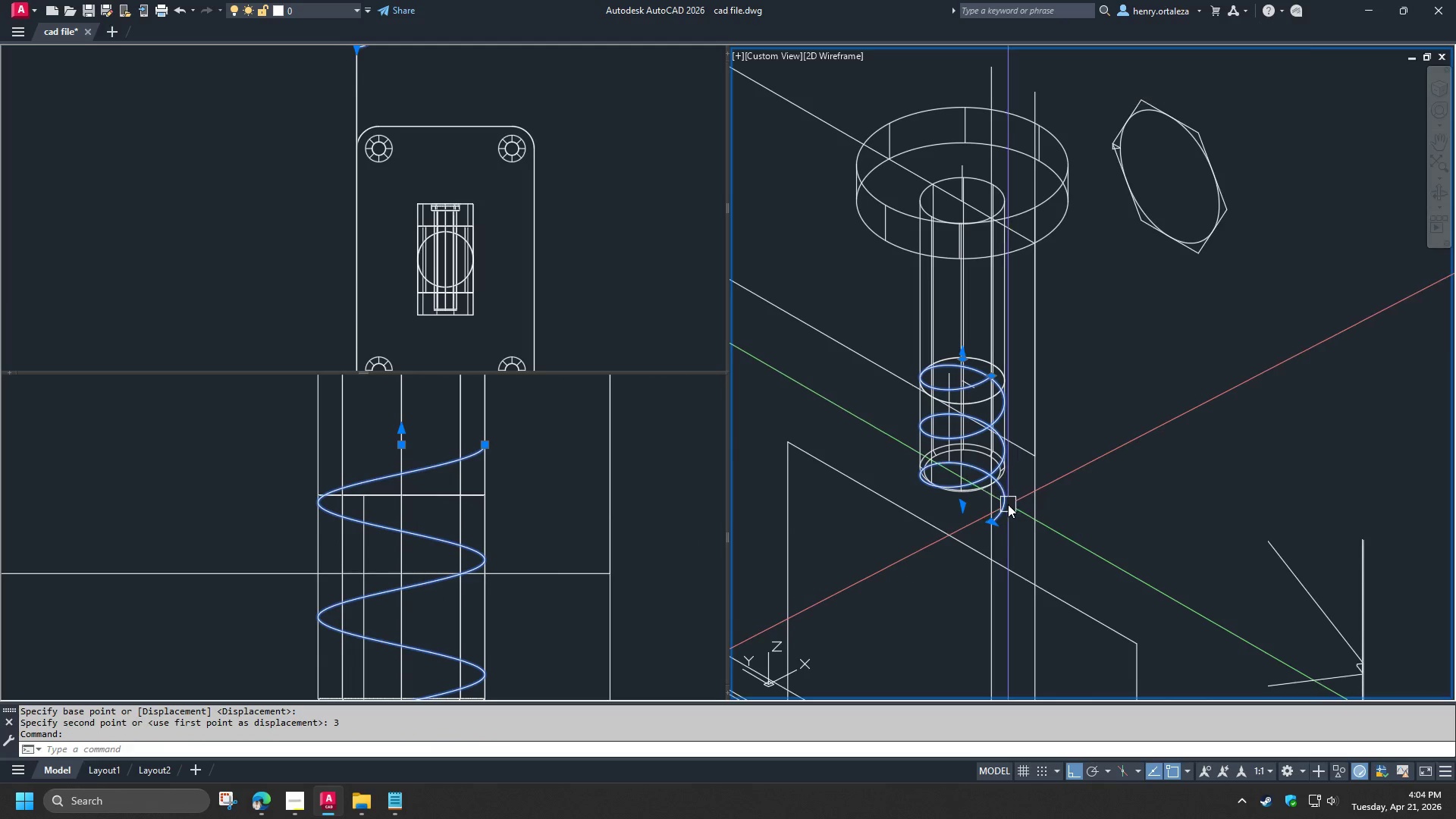 
key(Control+1)
 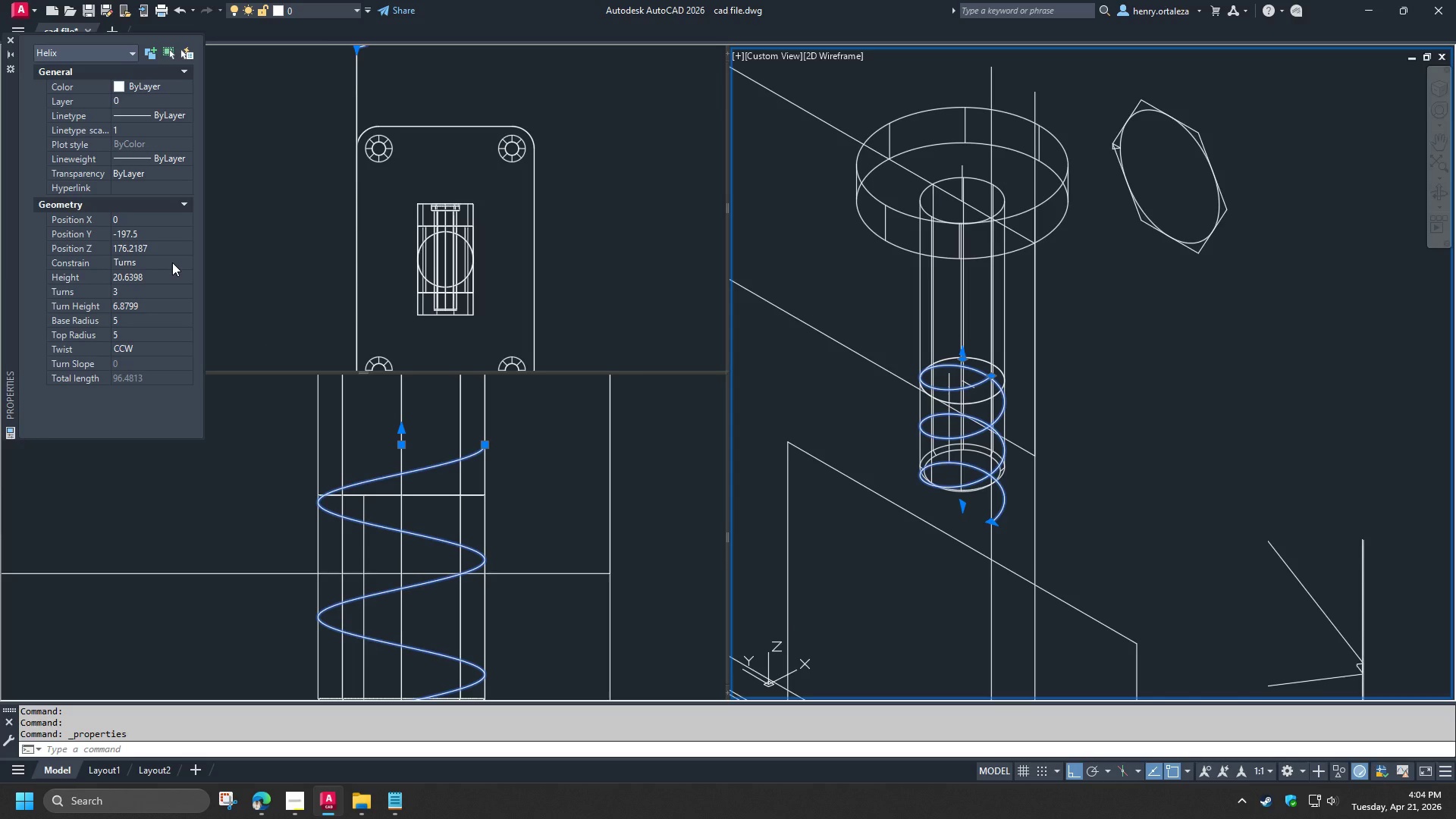 
double_click([172, 262])
 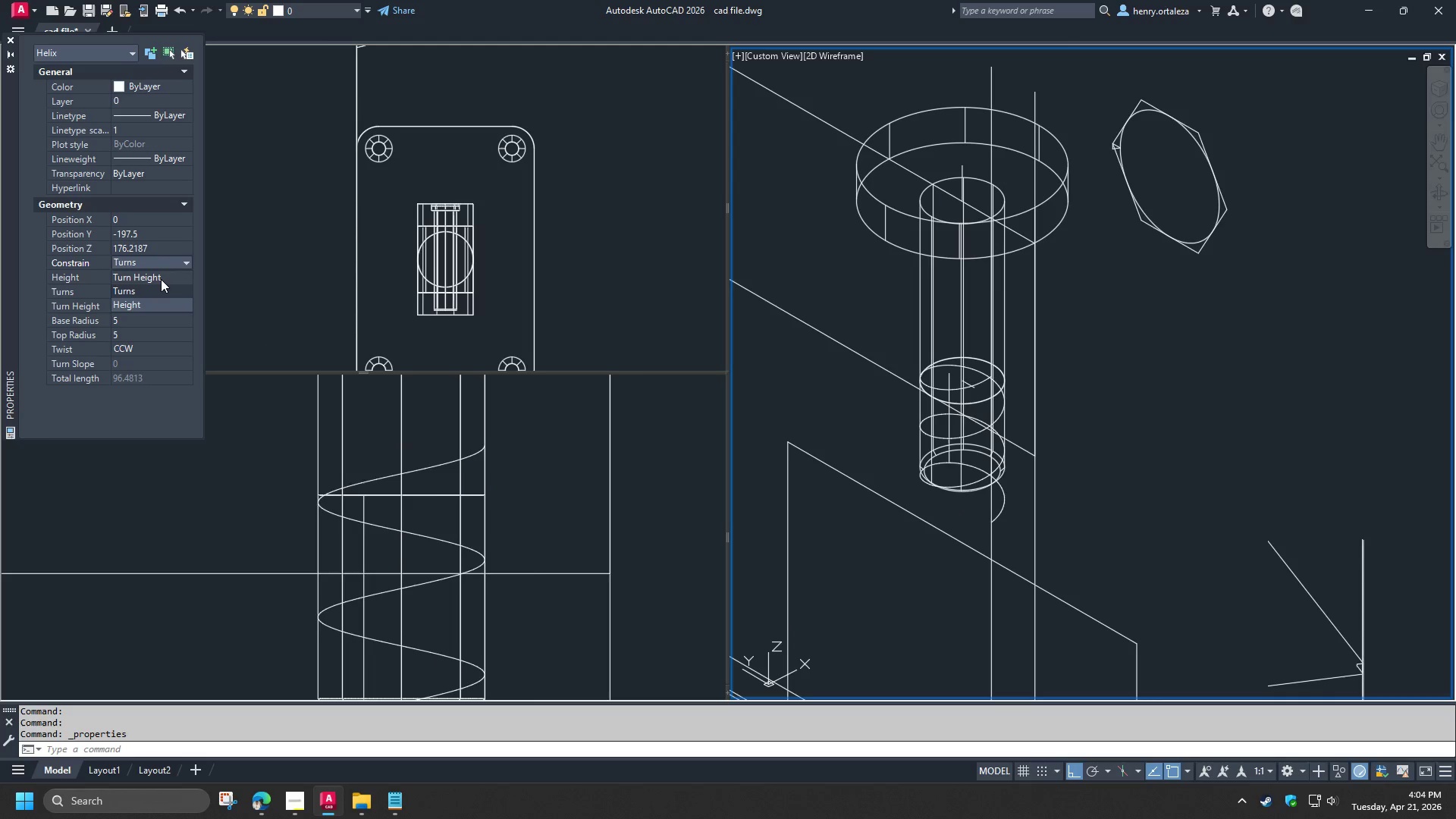 
left_click([161, 279])
 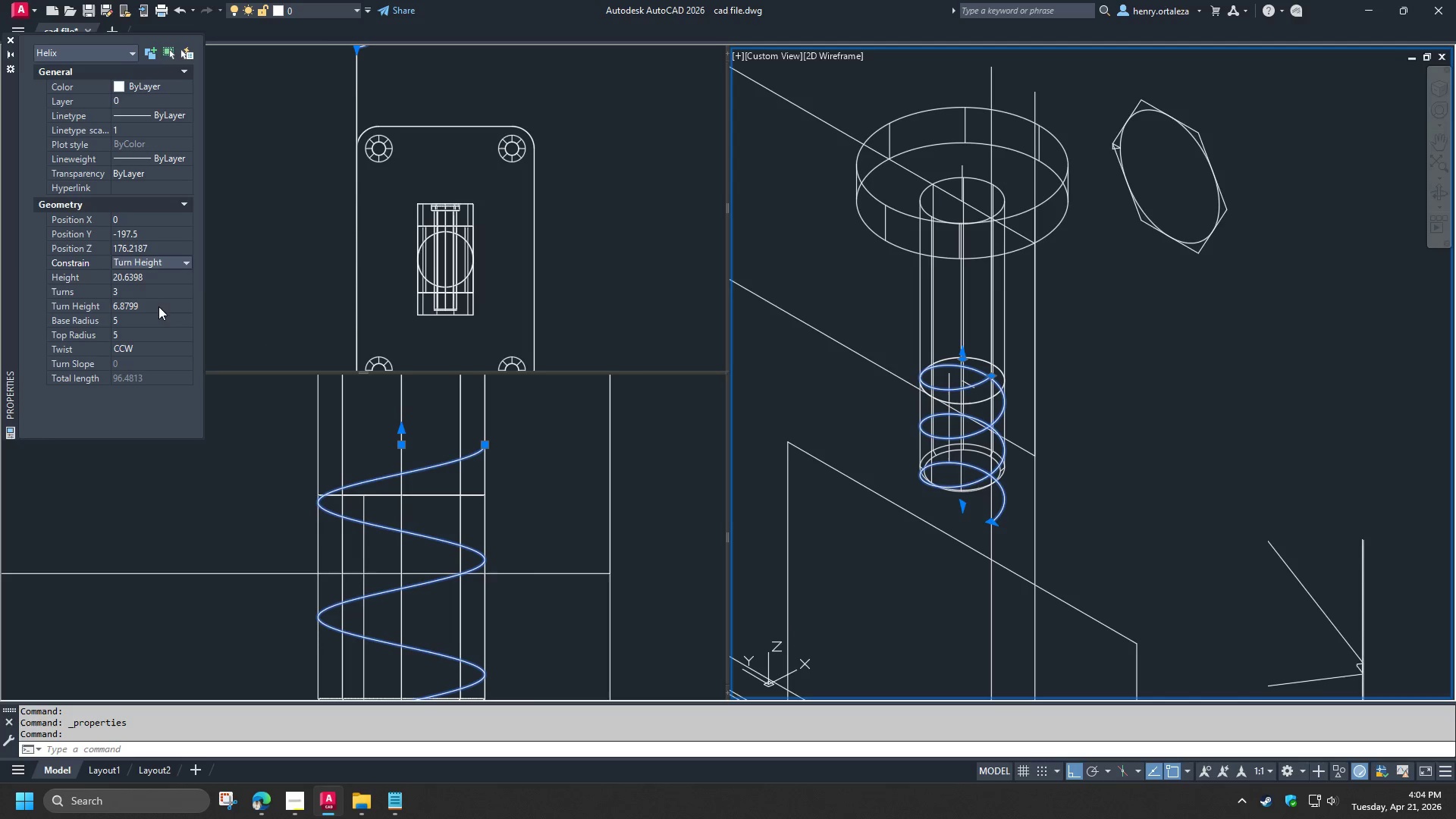 
left_click([158, 308])
 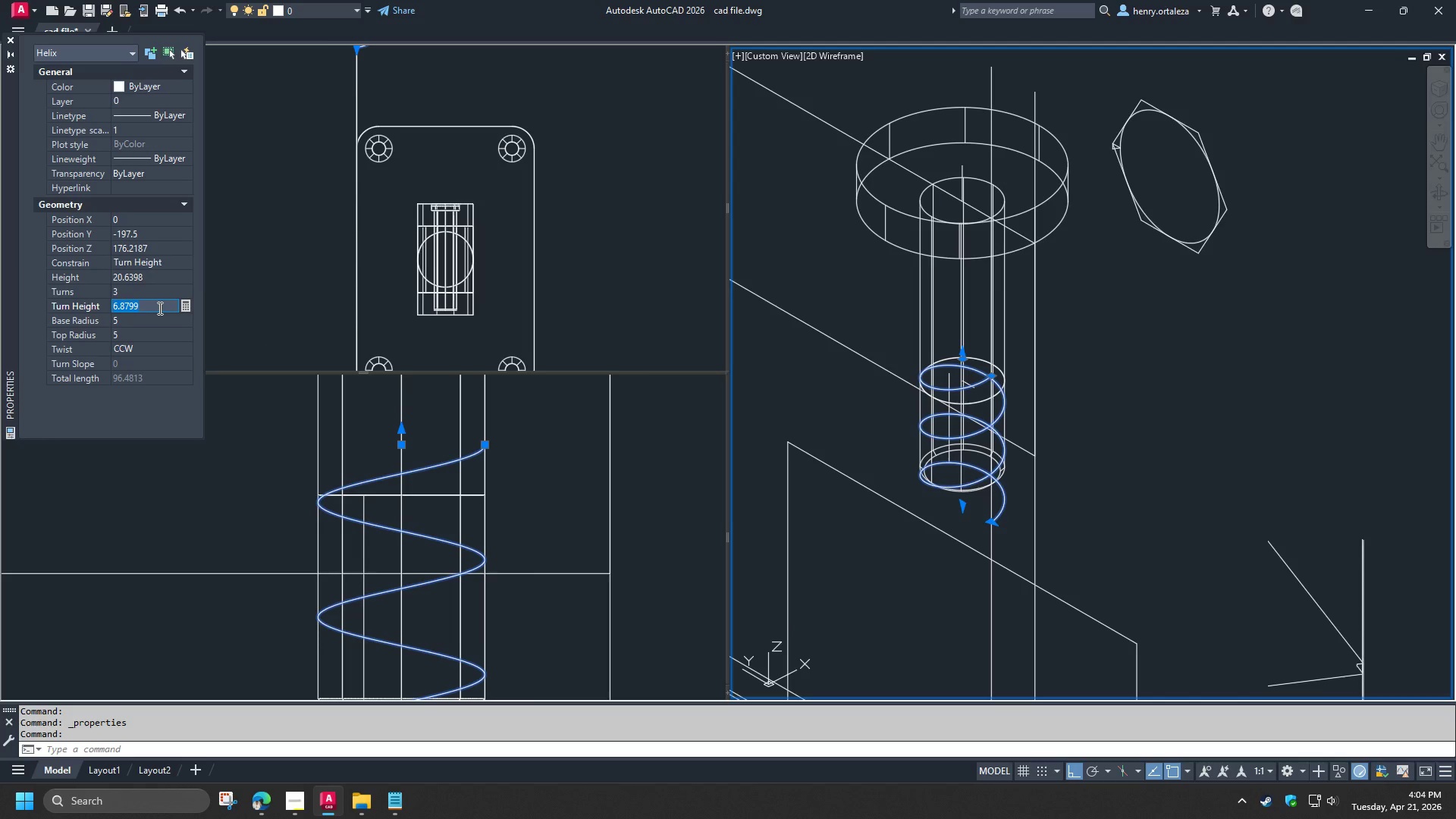 
key(Numpad1)
 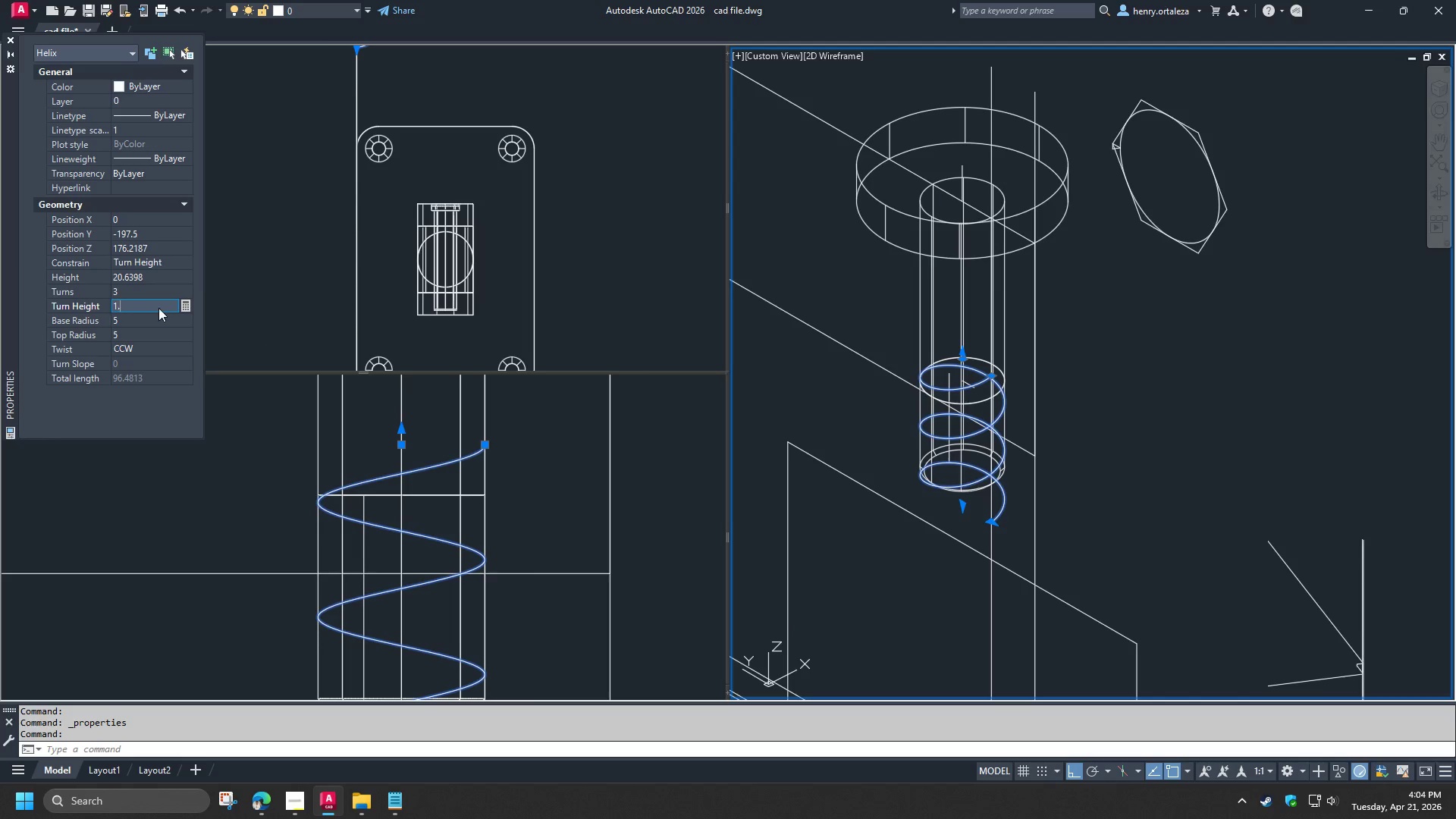 
key(NumpadDecimal)
 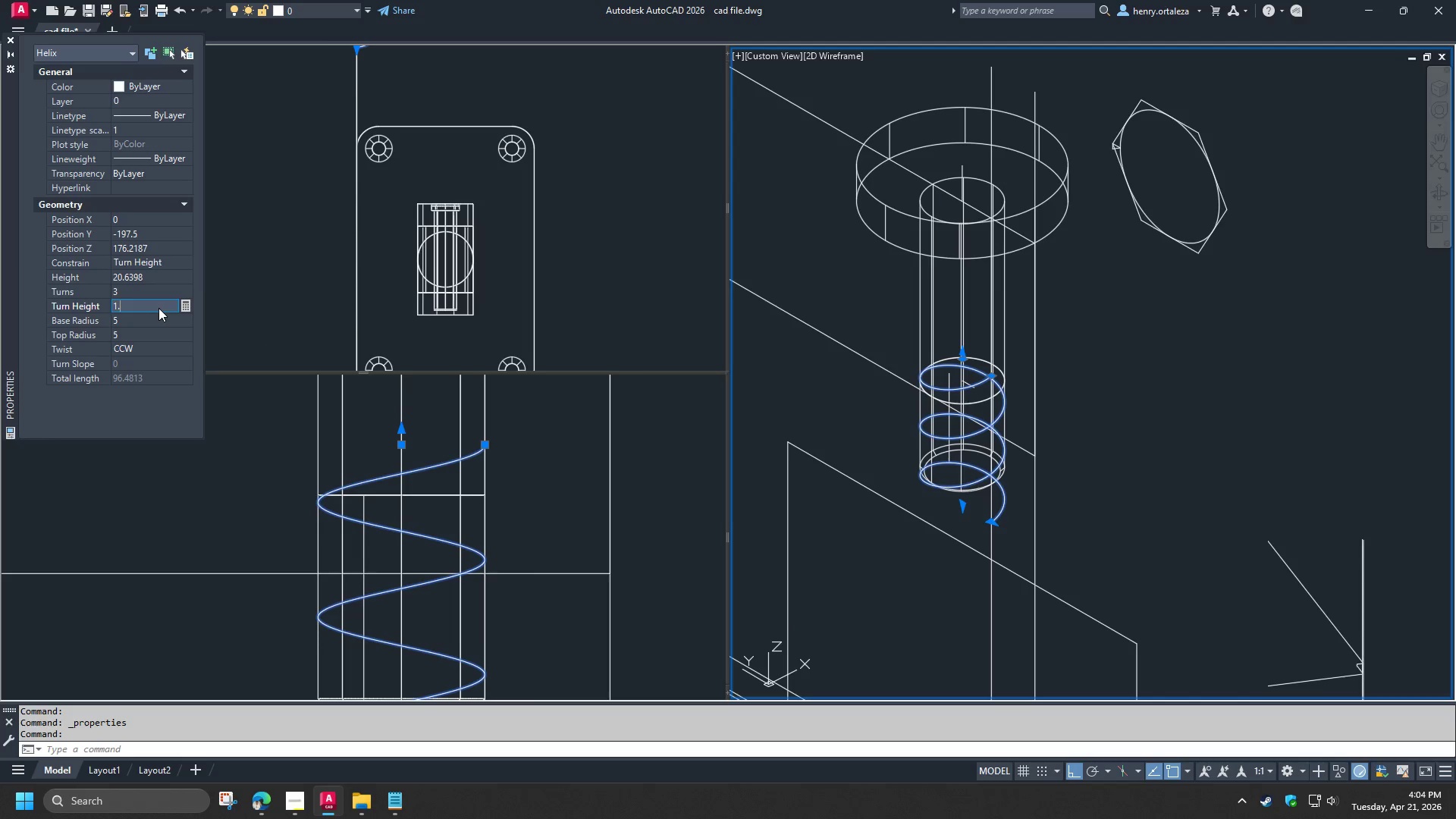 
key(Numpad5)
 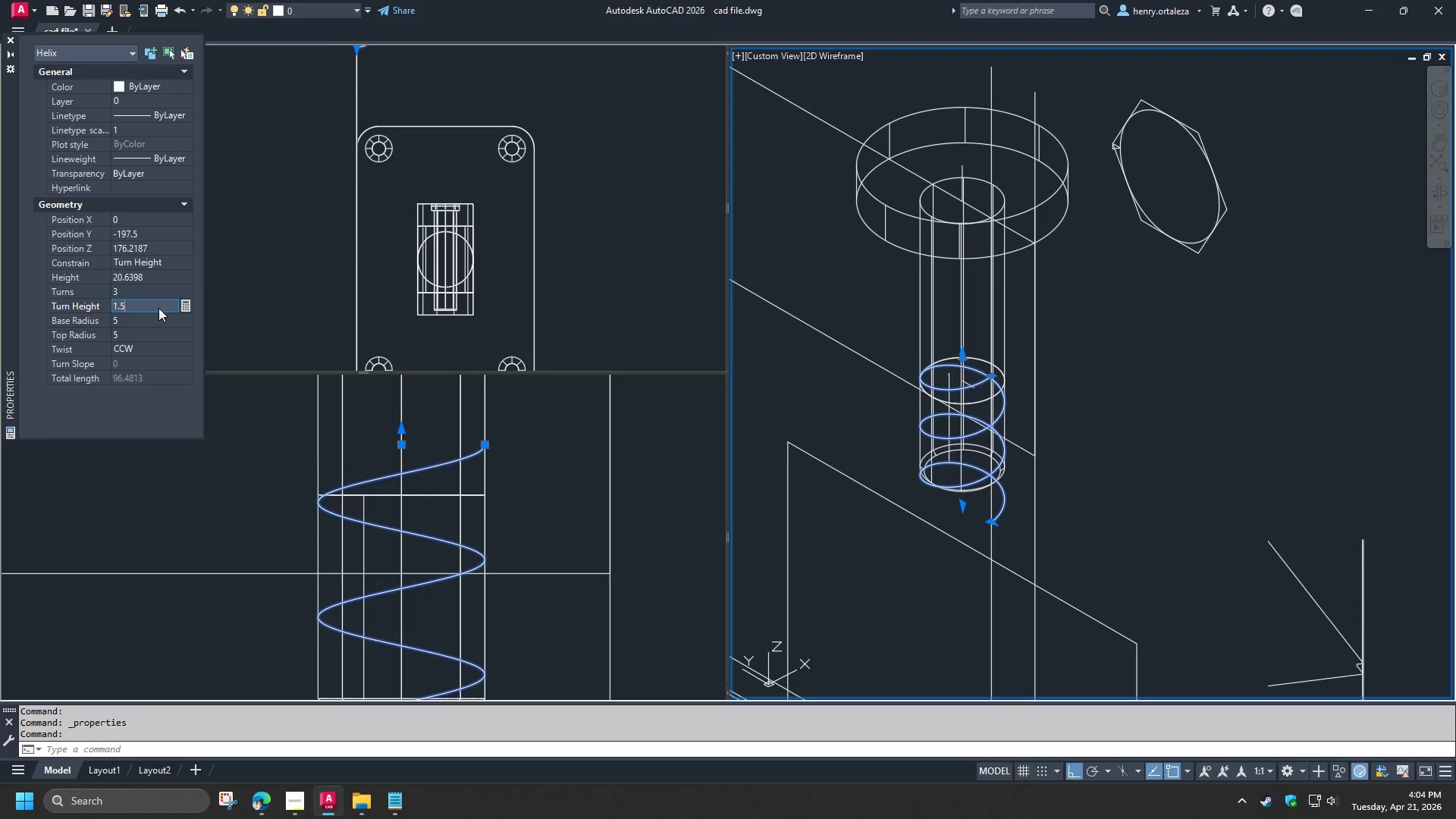 
key(NumpadEnter)
 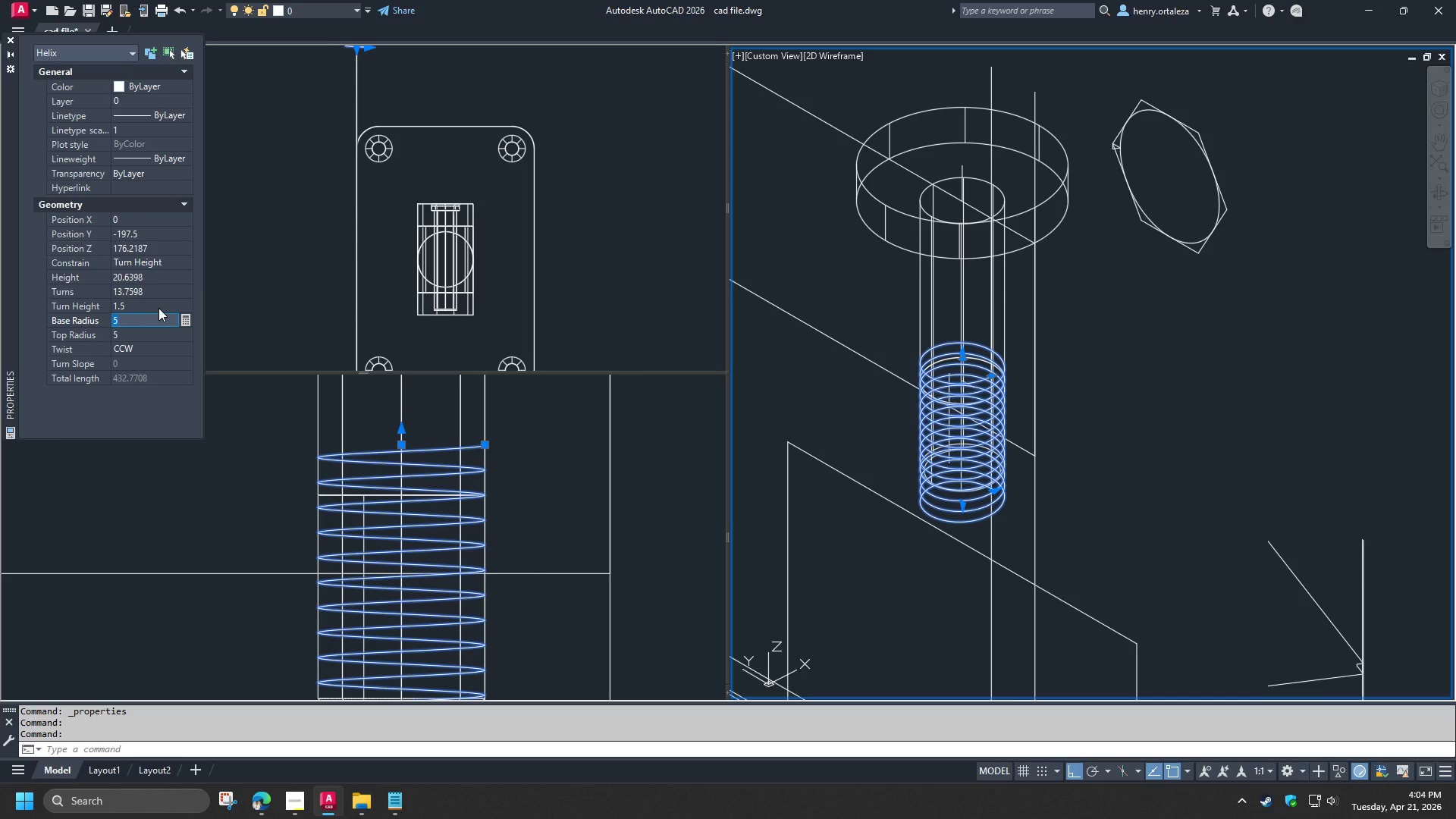 
key(Escape)
 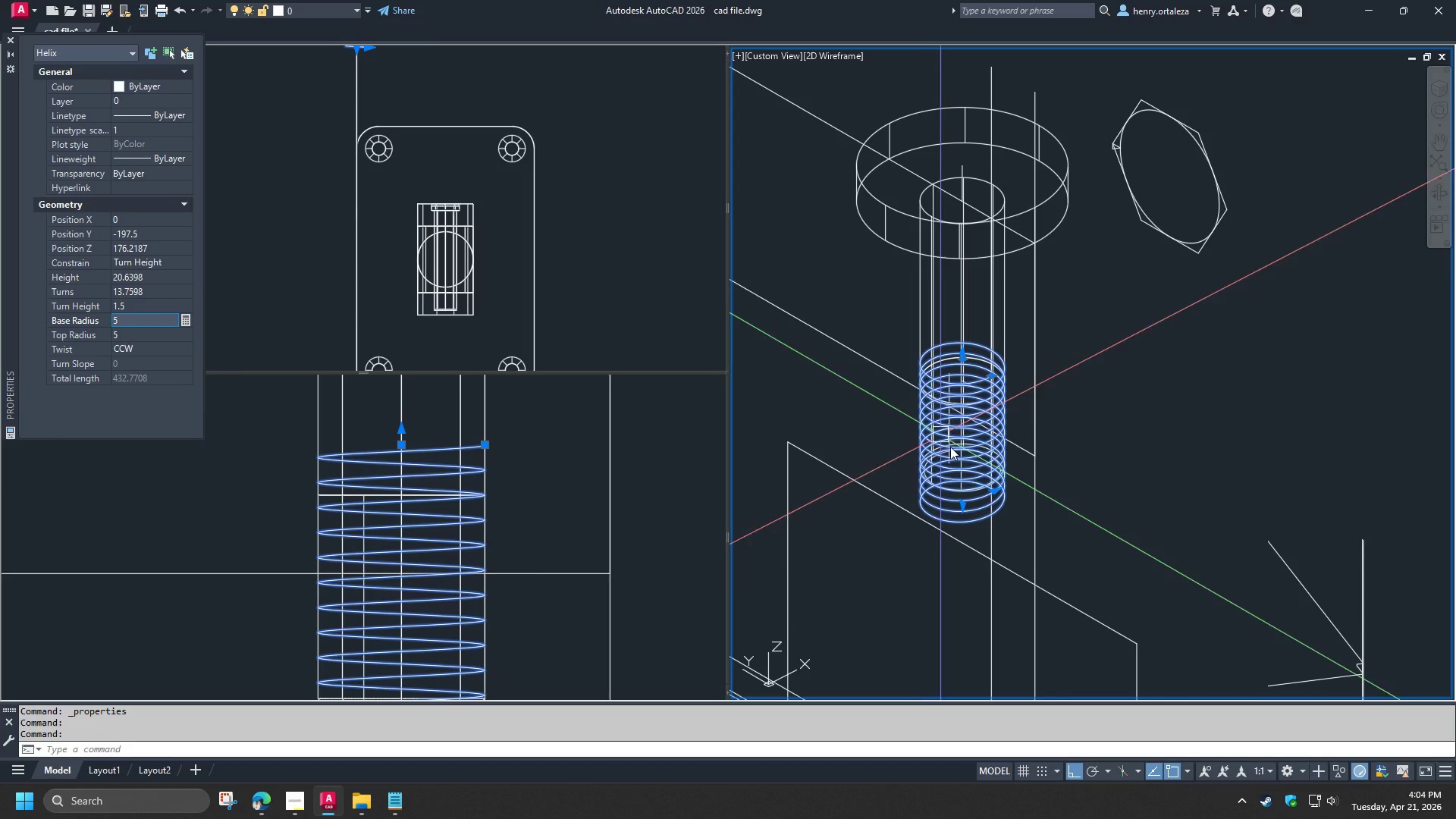 
key(Control+ControlLeft)
 